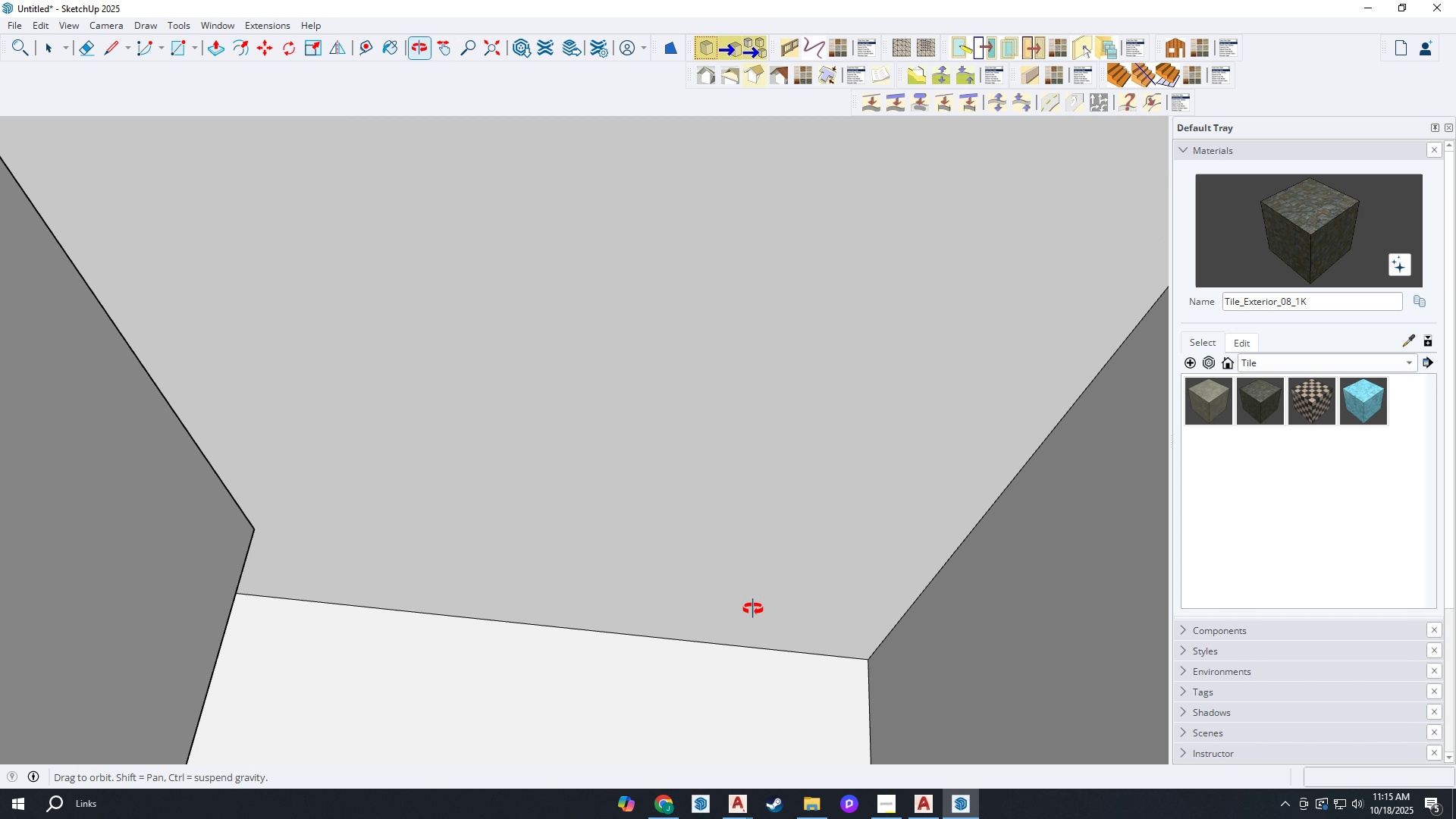 
scroll: coordinate [568, 457], scroll_direction: down, amount: 53.0
 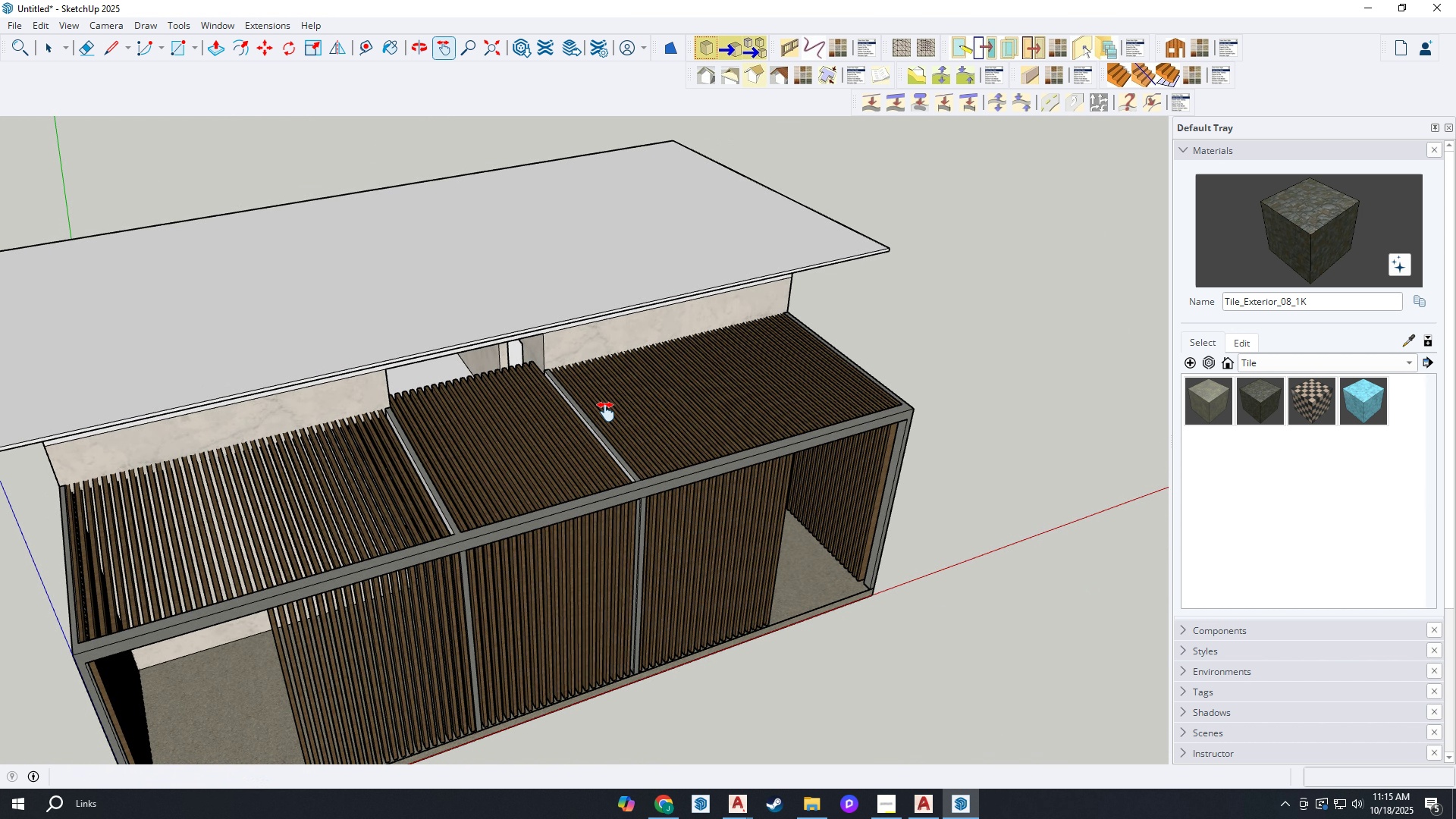 
scroll: coordinate [689, 441], scroll_direction: up, amount: 10.0
 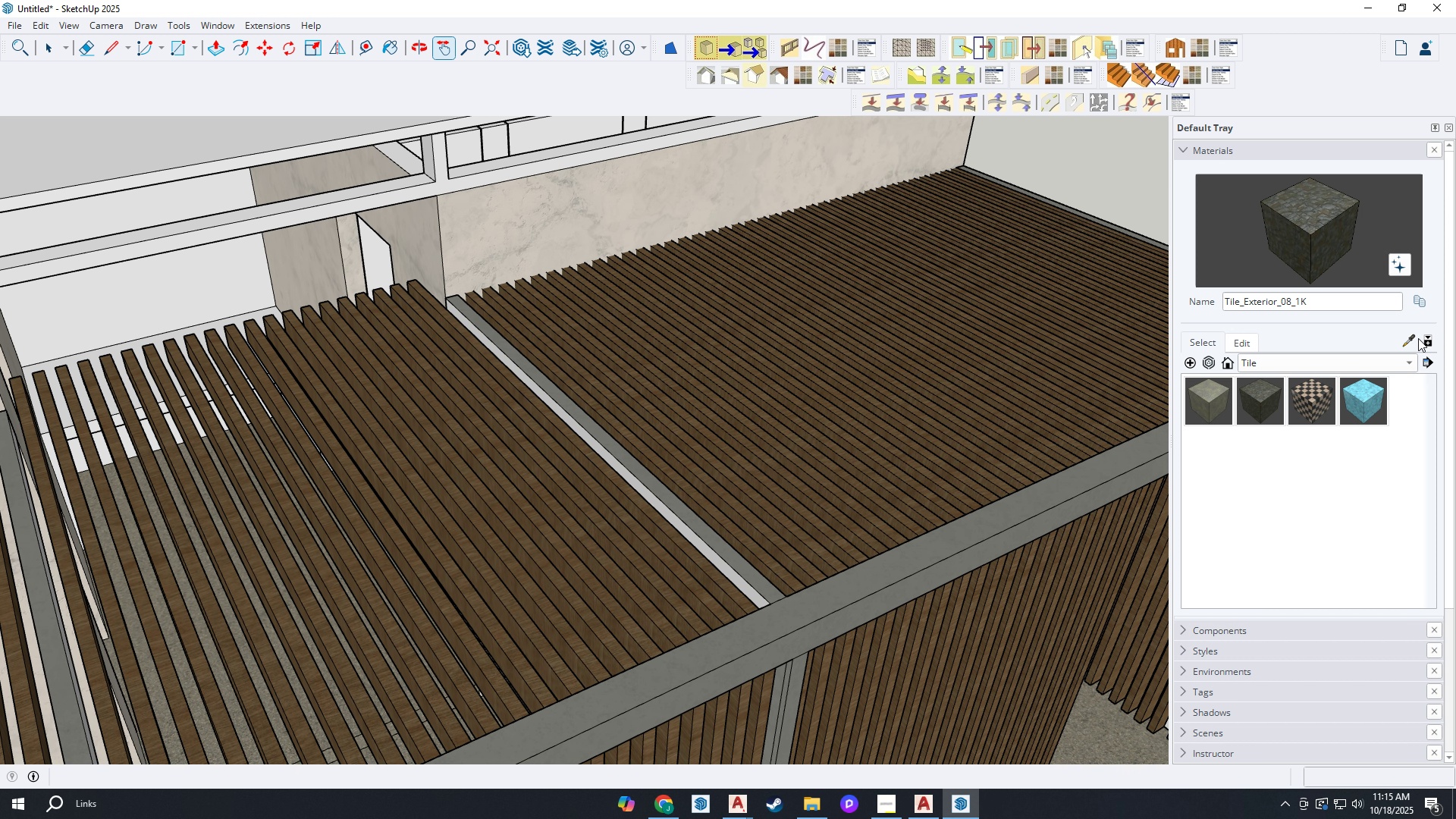 
left_click([1413, 335])
 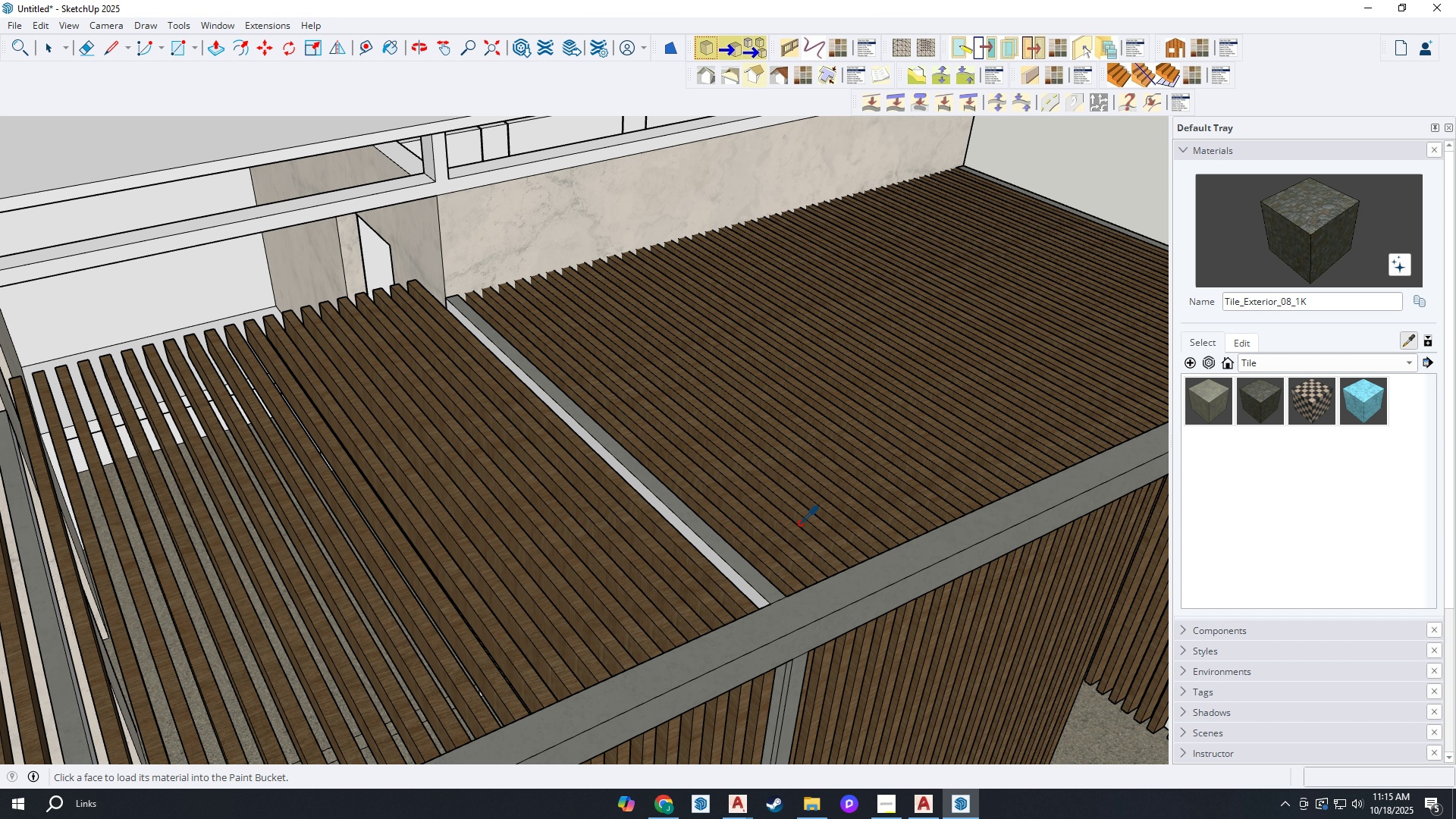 
scroll: coordinate [761, 610], scroll_direction: up, amount: 5.0
 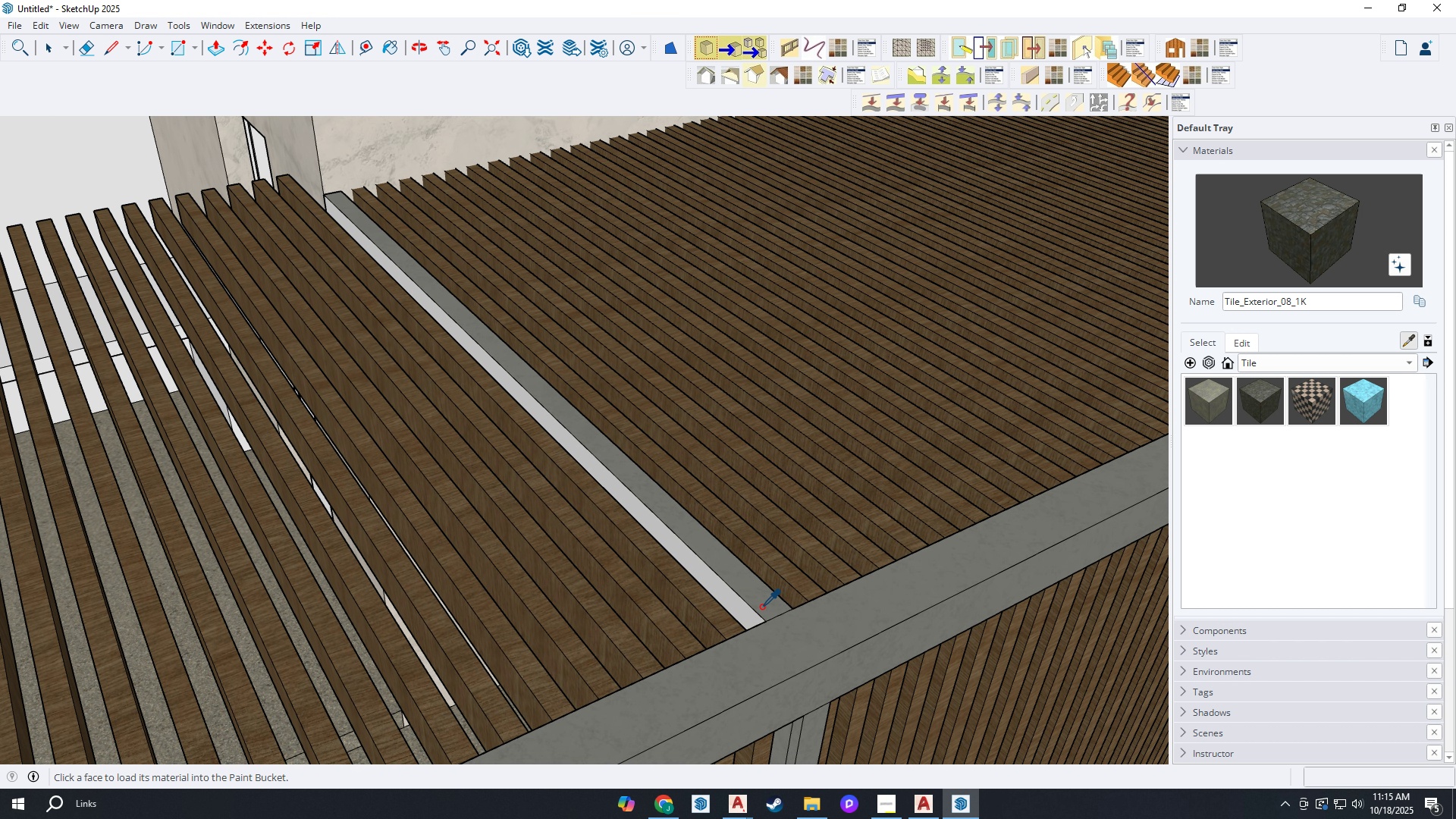 
left_click([761, 607])
 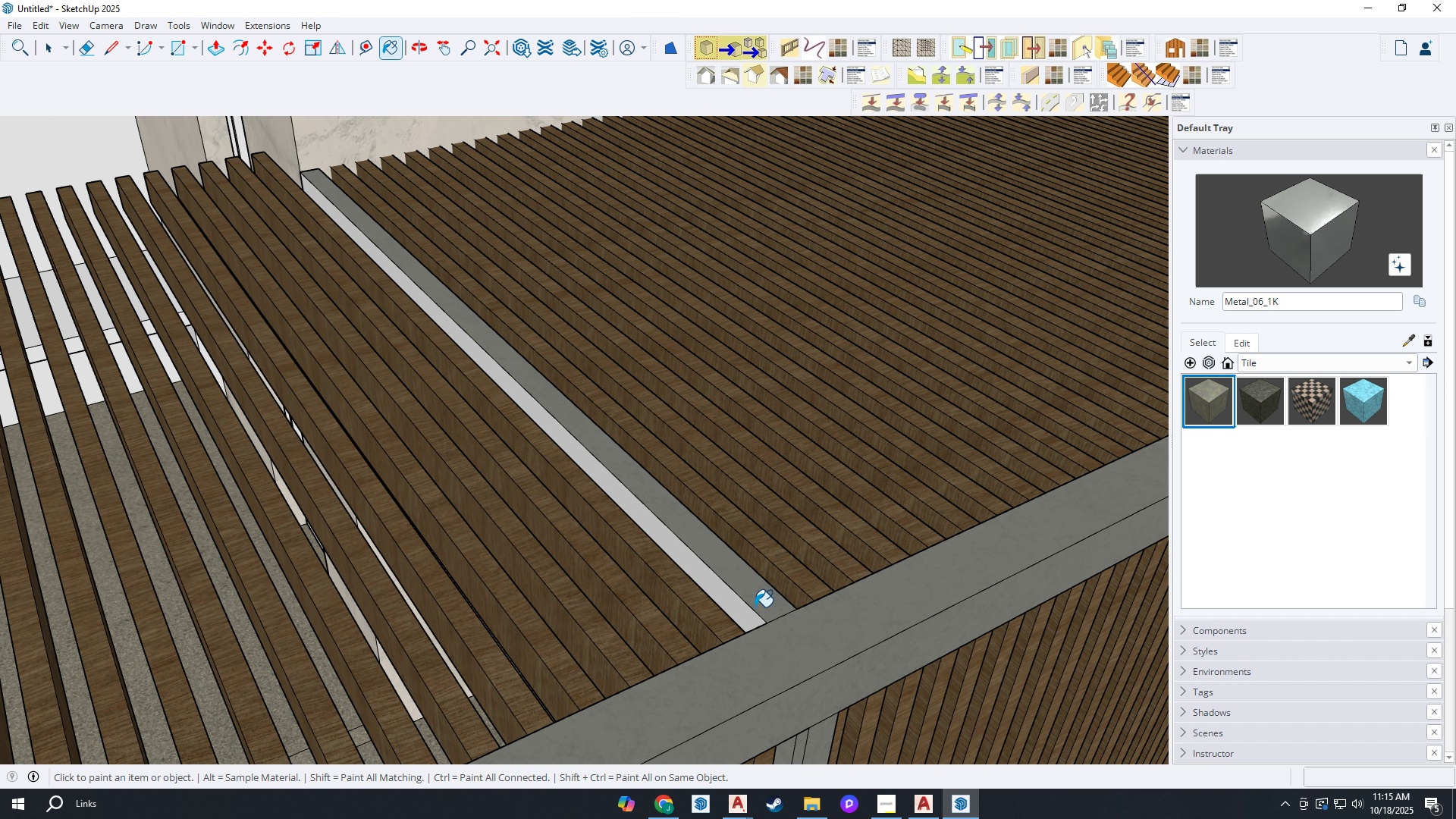 
scroll: coordinate [808, 578], scroll_direction: up, amount: 7.0
 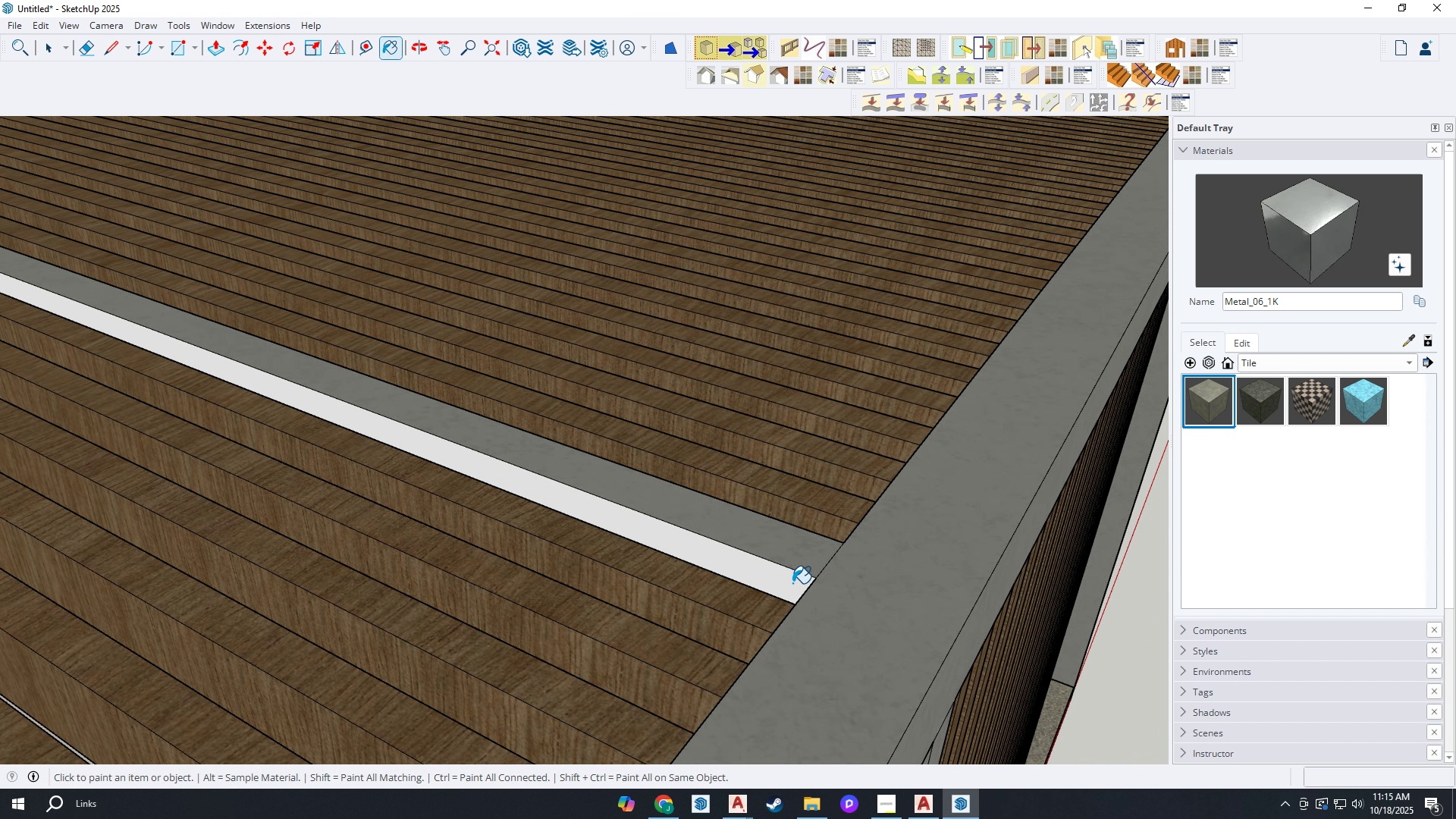 
left_click([792, 583])
 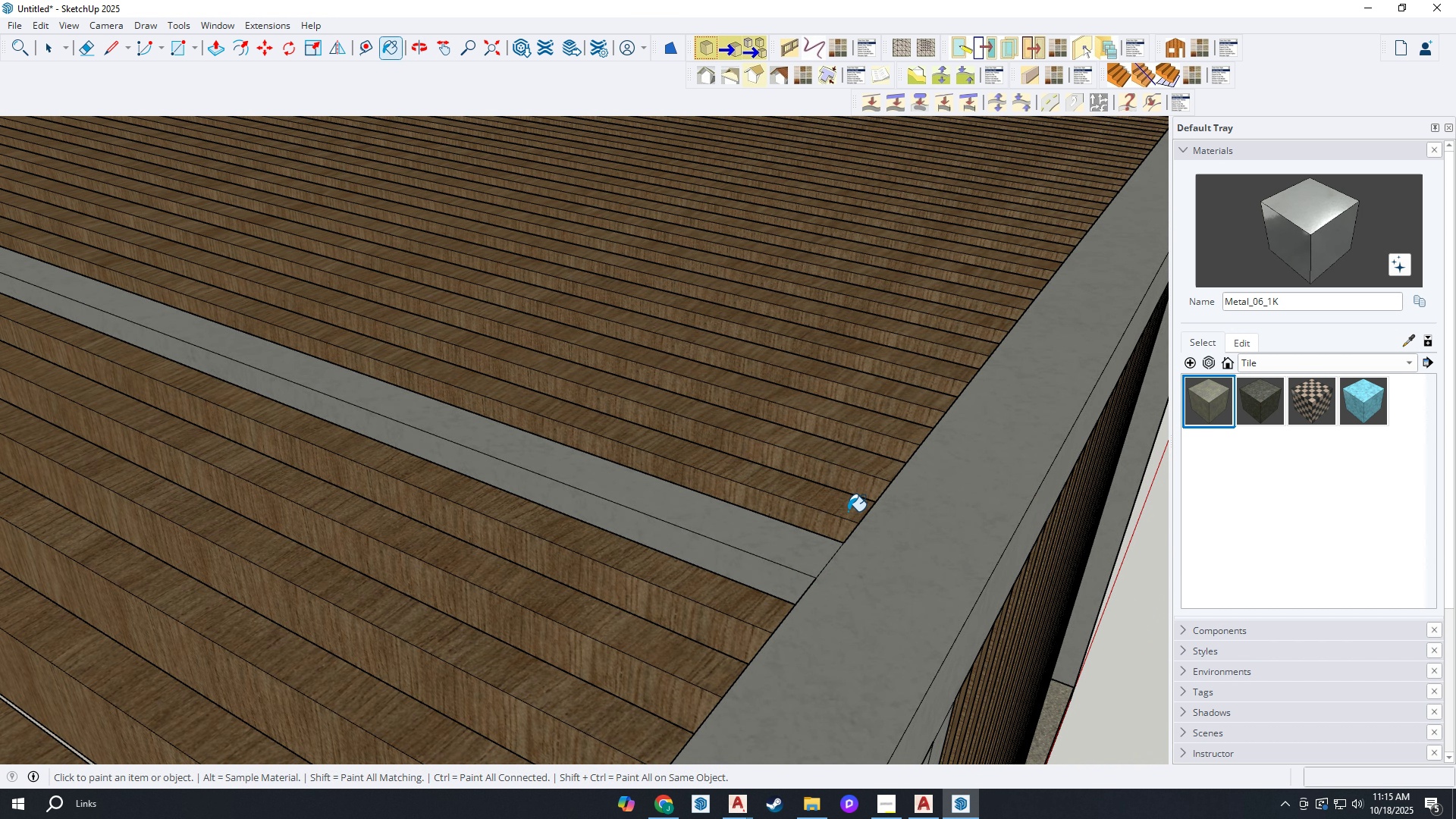 
scroll: coordinate [279, 615], scroll_direction: down, amount: 16.0
 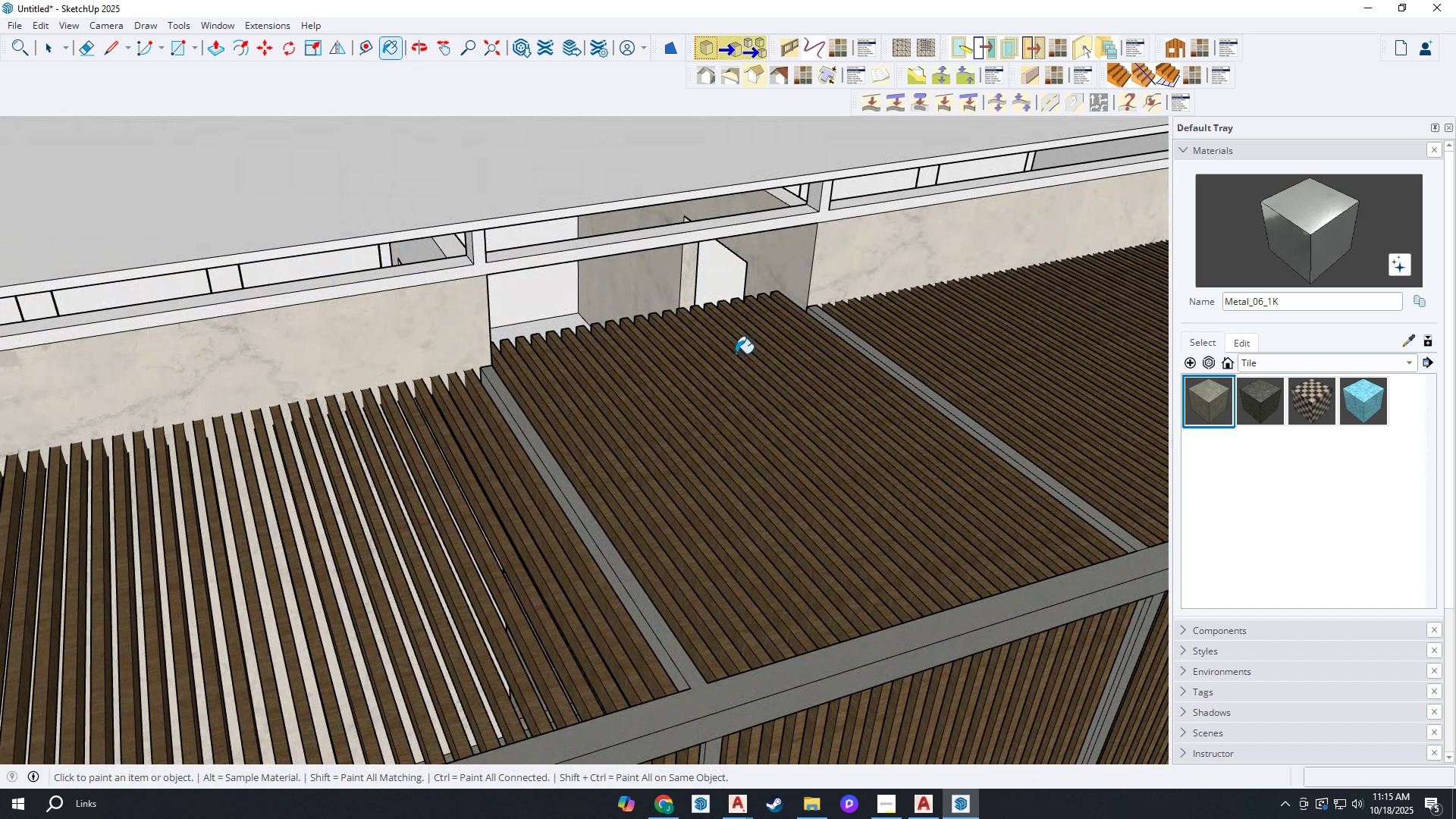 
scroll: coordinate [785, 353], scroll_direction: up, amount: 15.0
 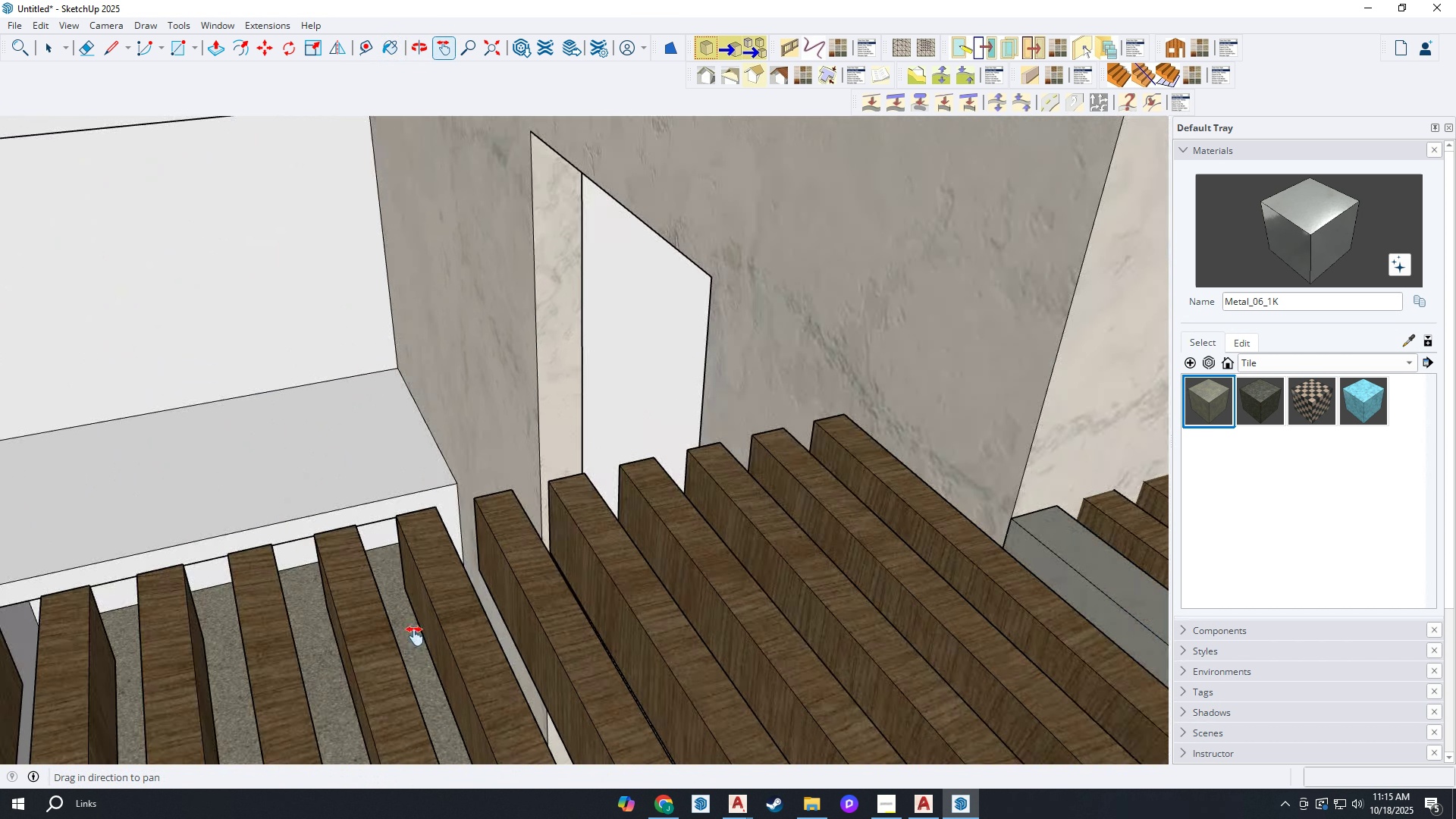 
key(H)
 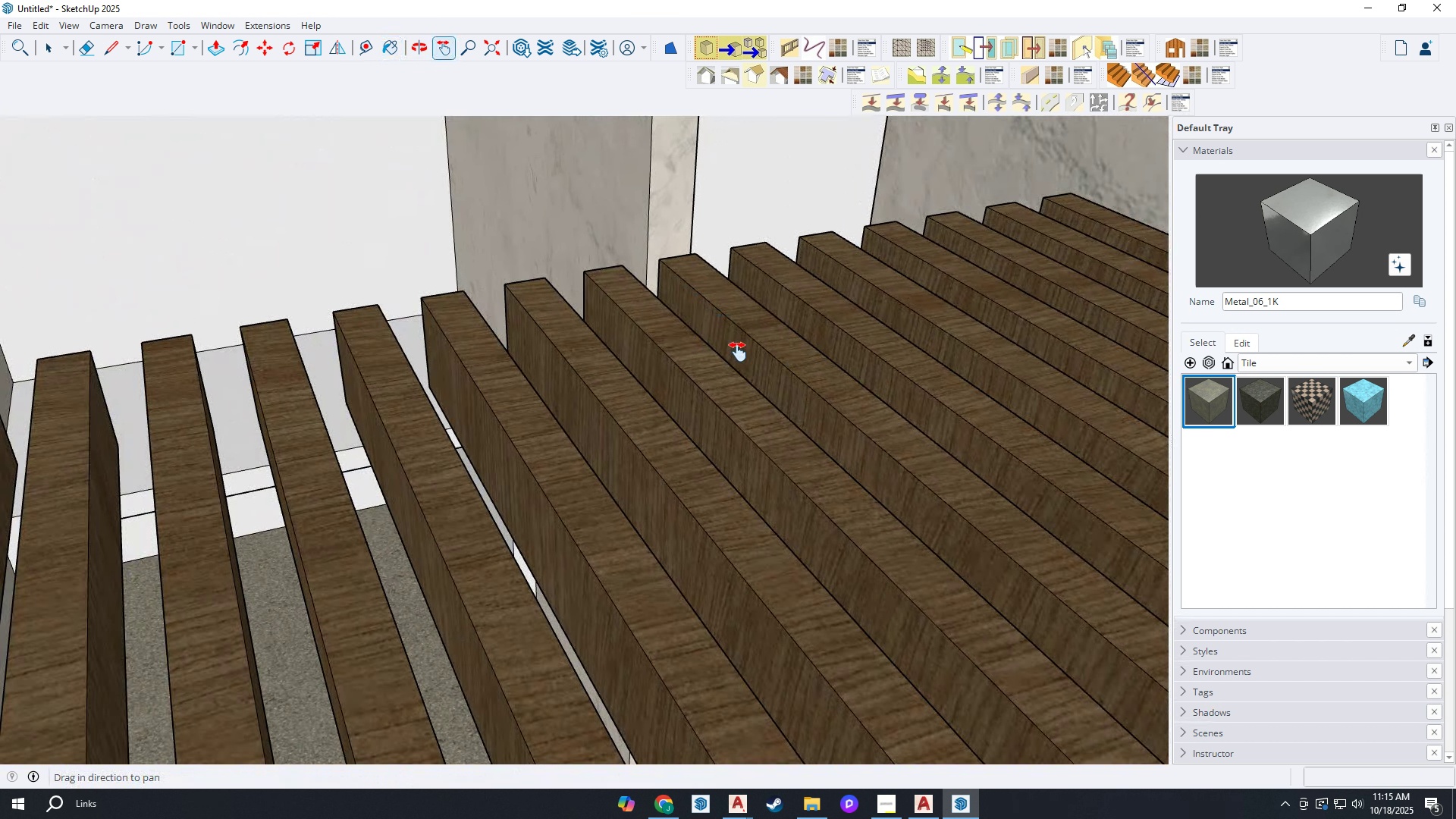 
left_click_drag(start_coordinate=[735, 352], to_coordinate=[440, 639])
 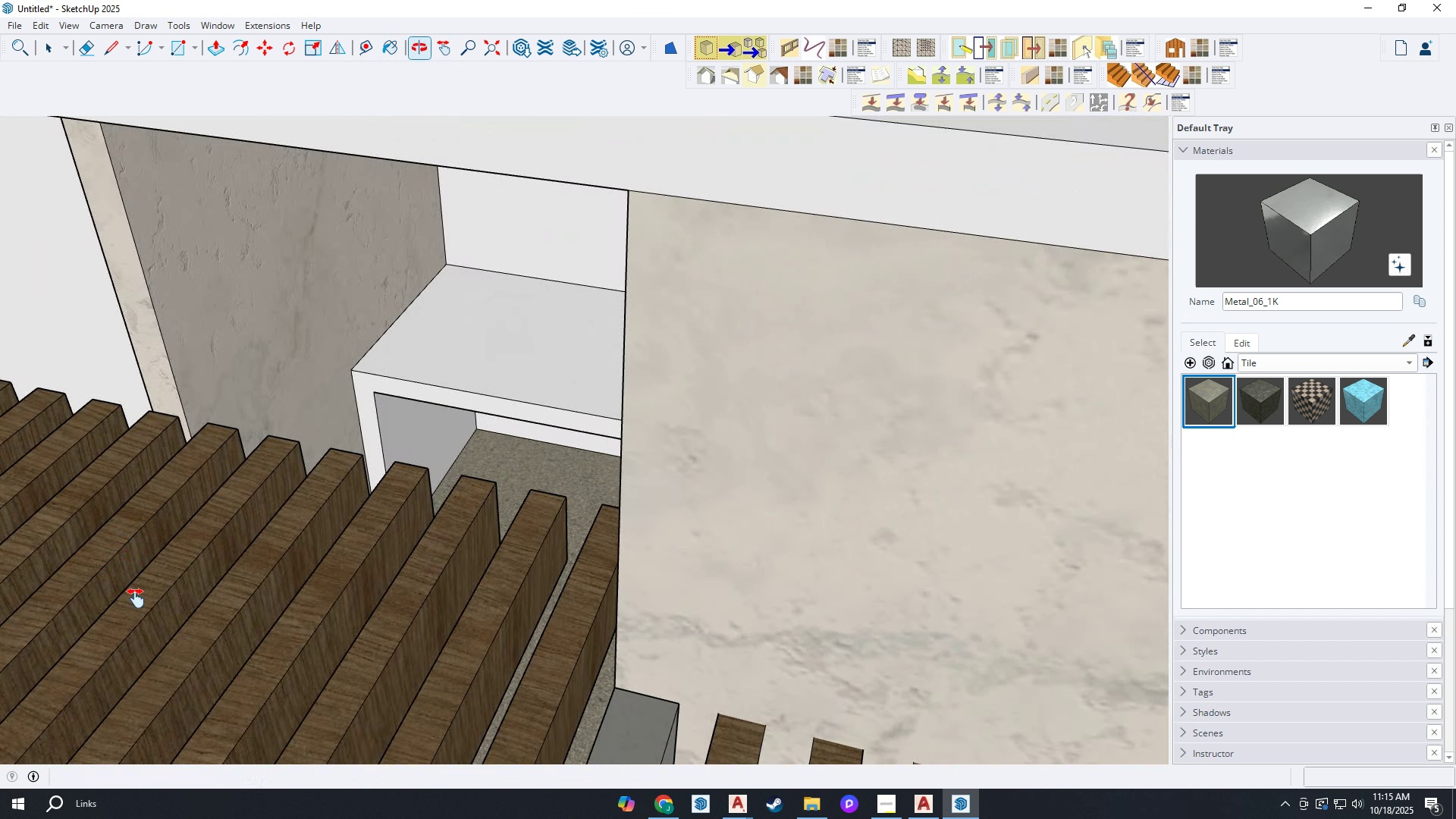 
left_click_drag(start_coordinate=[135, 586], to_coordinate=[566, 621])
 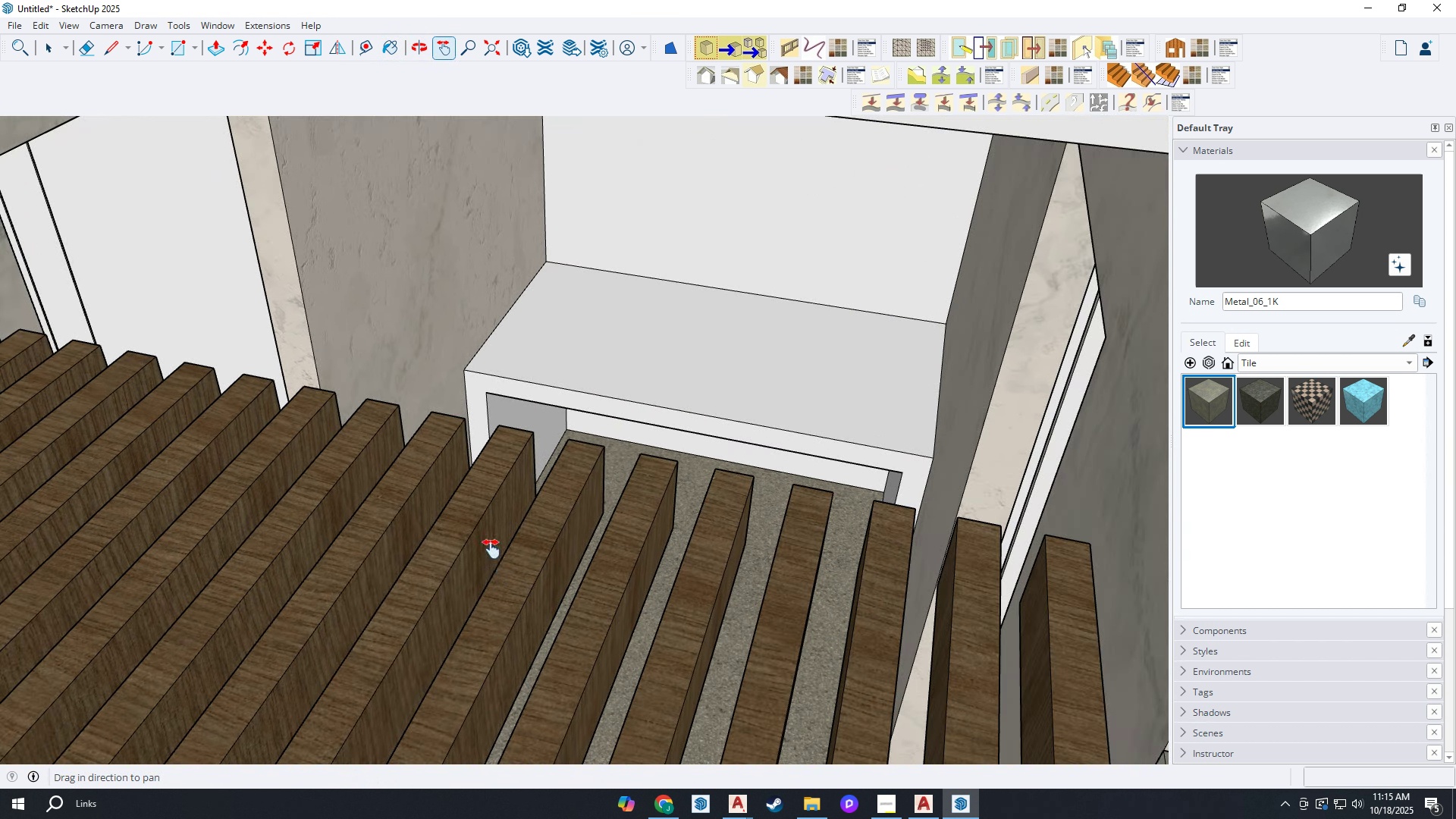 
scroll: coordinate [469, 527], scroll_direction: up, amount: 3.0
 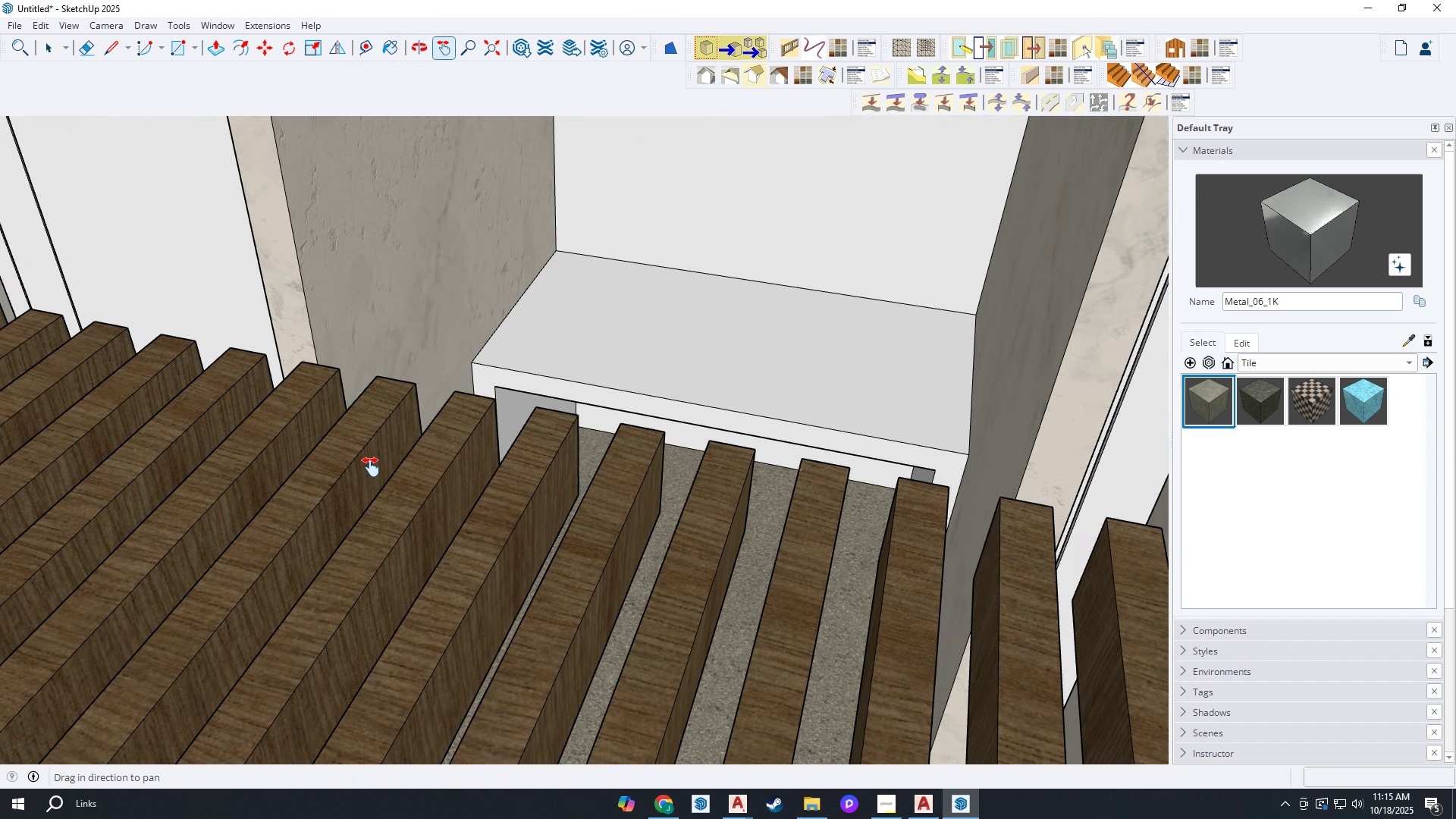 
left_click_drag(start_coordinate=[268, 453], to_coordinate=[639, 553])
 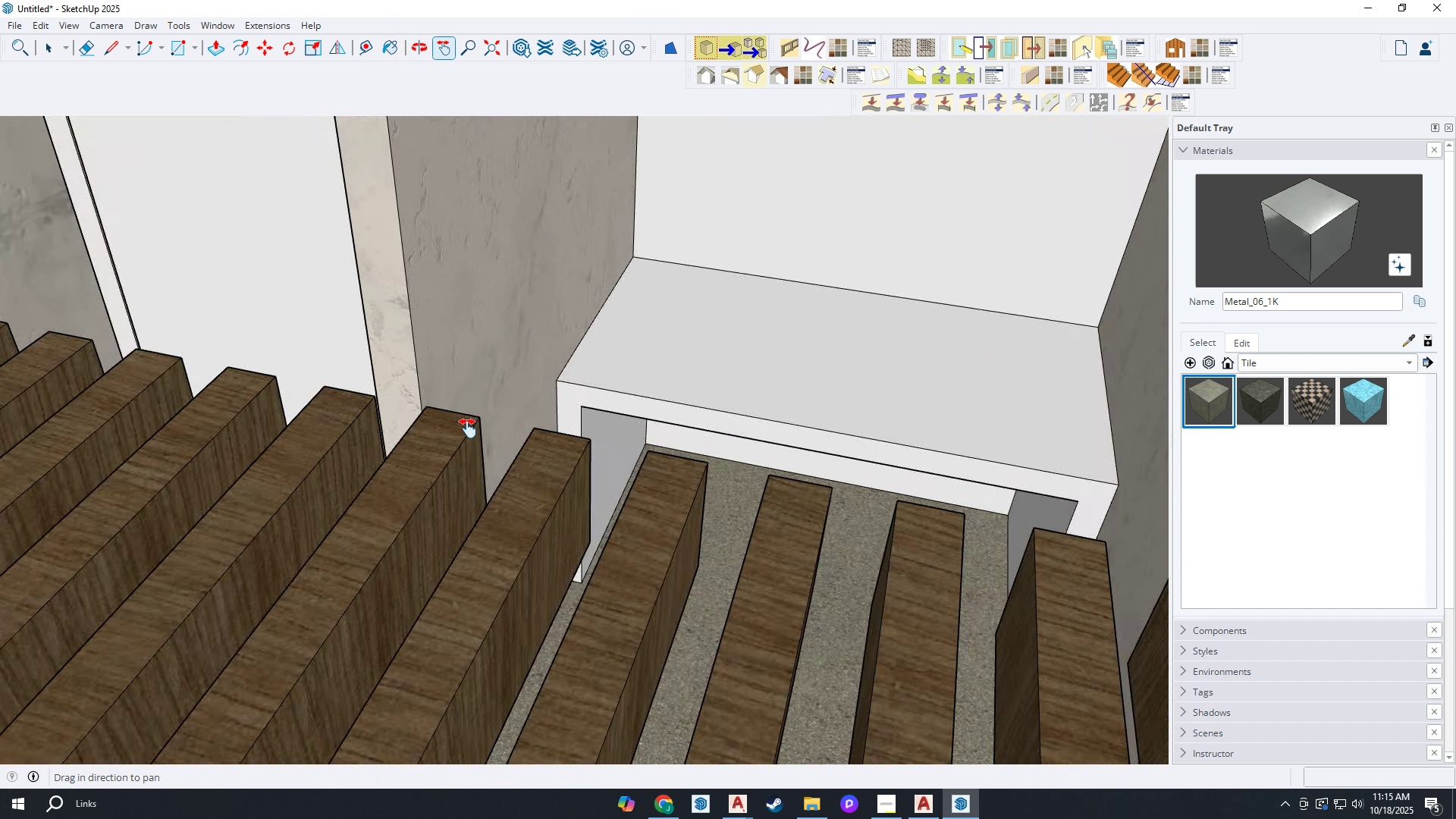 
scroll: coordinate [458, 426], scroll_direction: up, amount: 4.0
 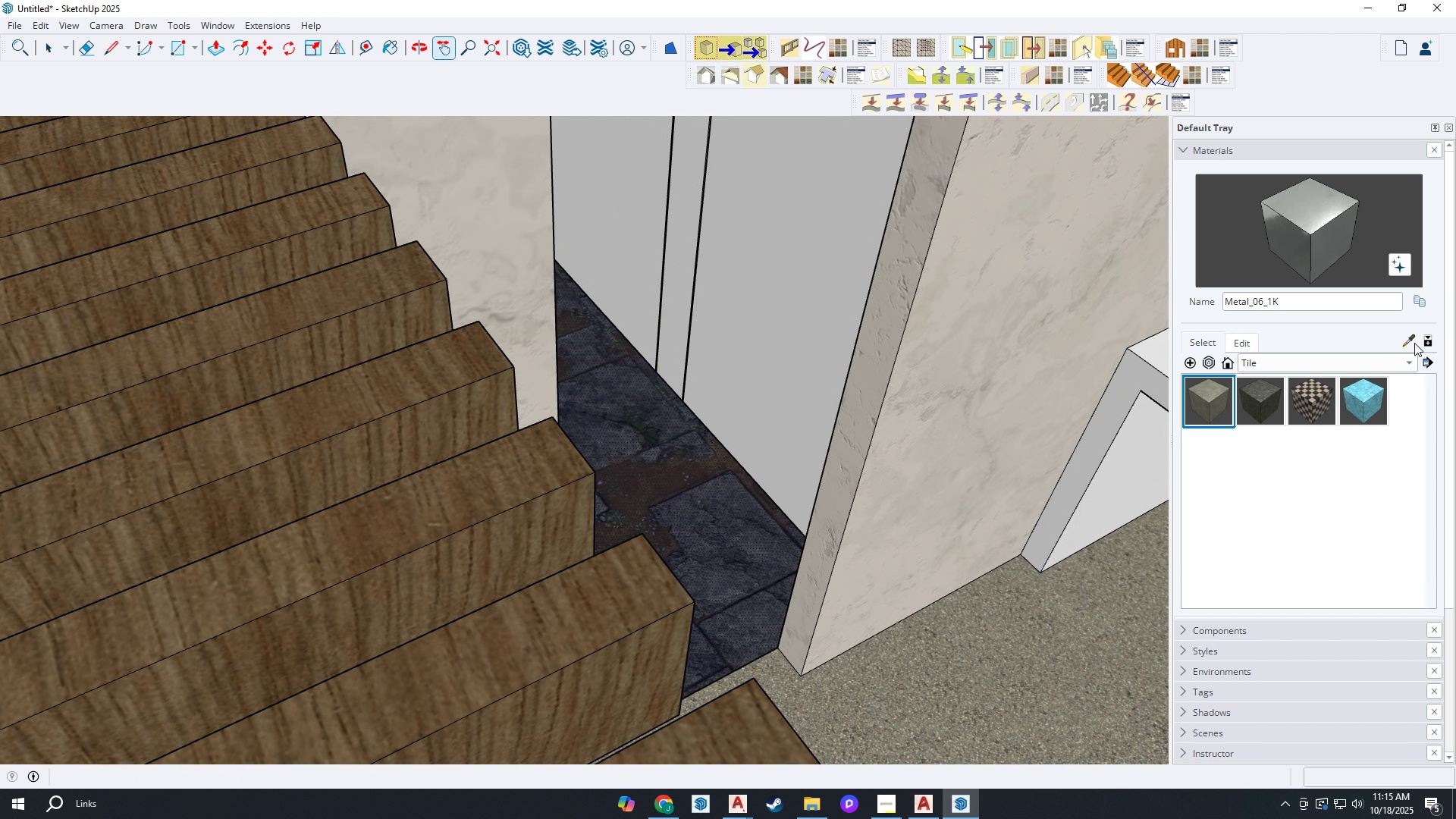 
left_click([1410, 341])
 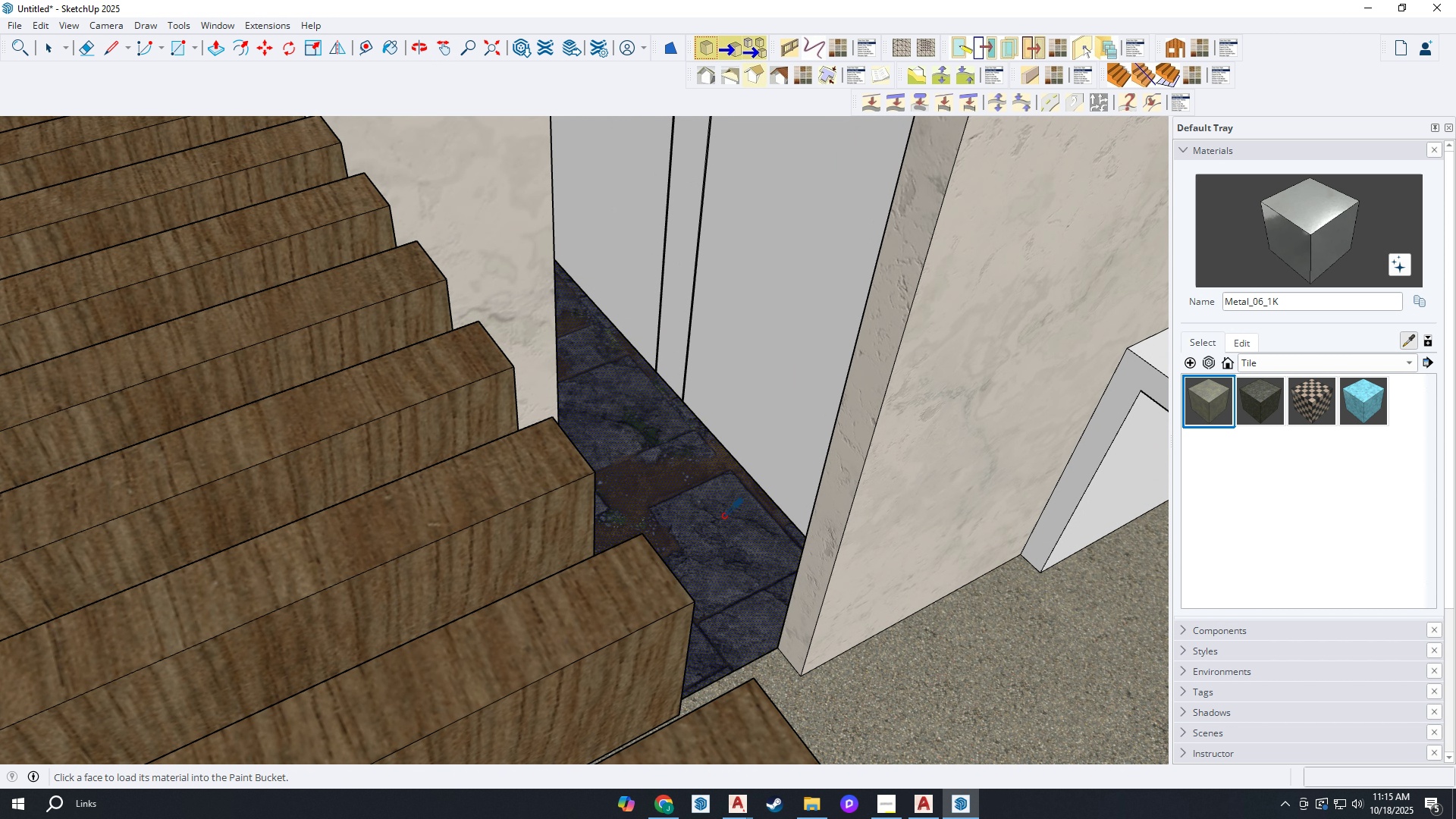 
left_click([723, 516])
 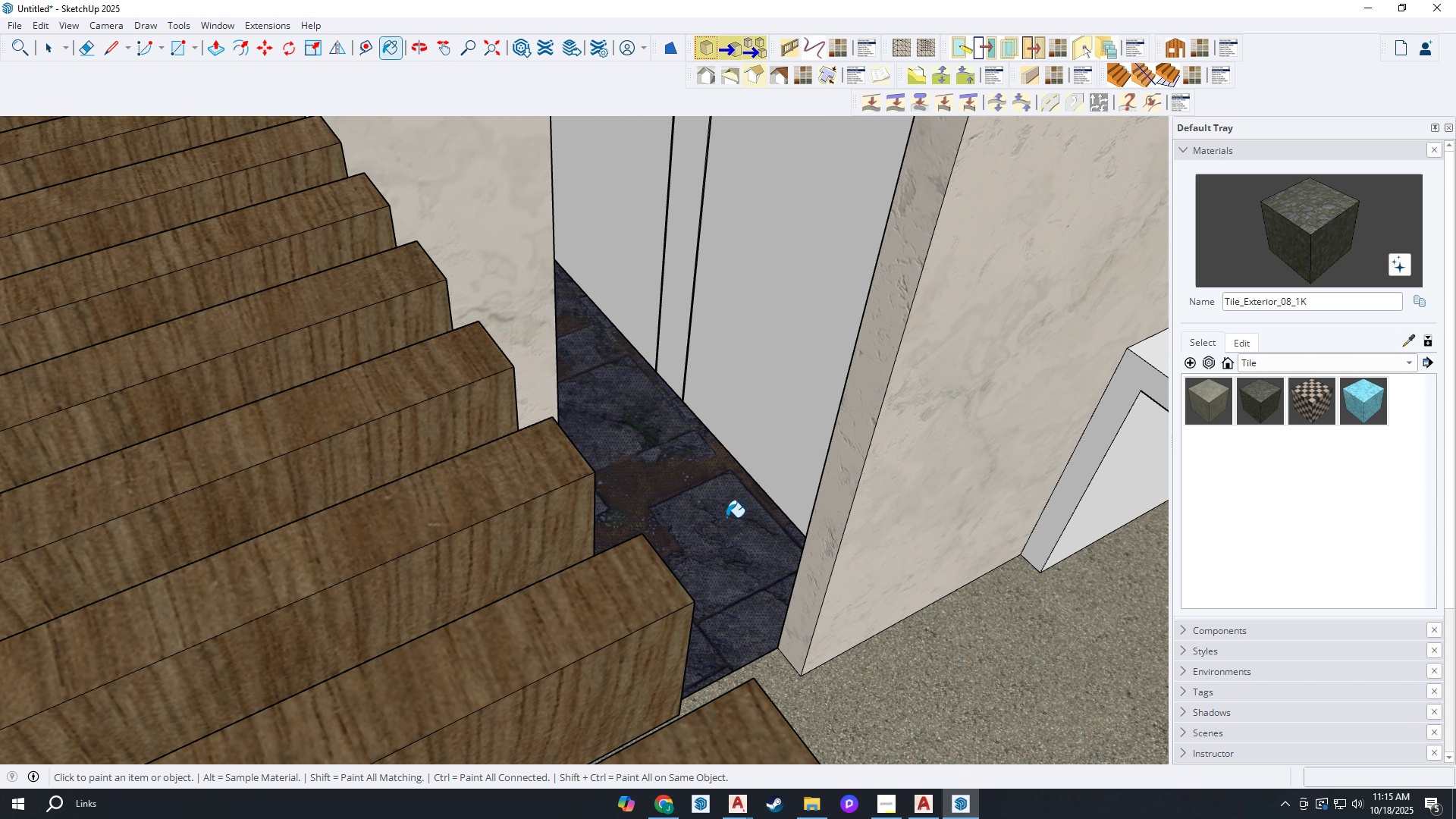 
key(H)
 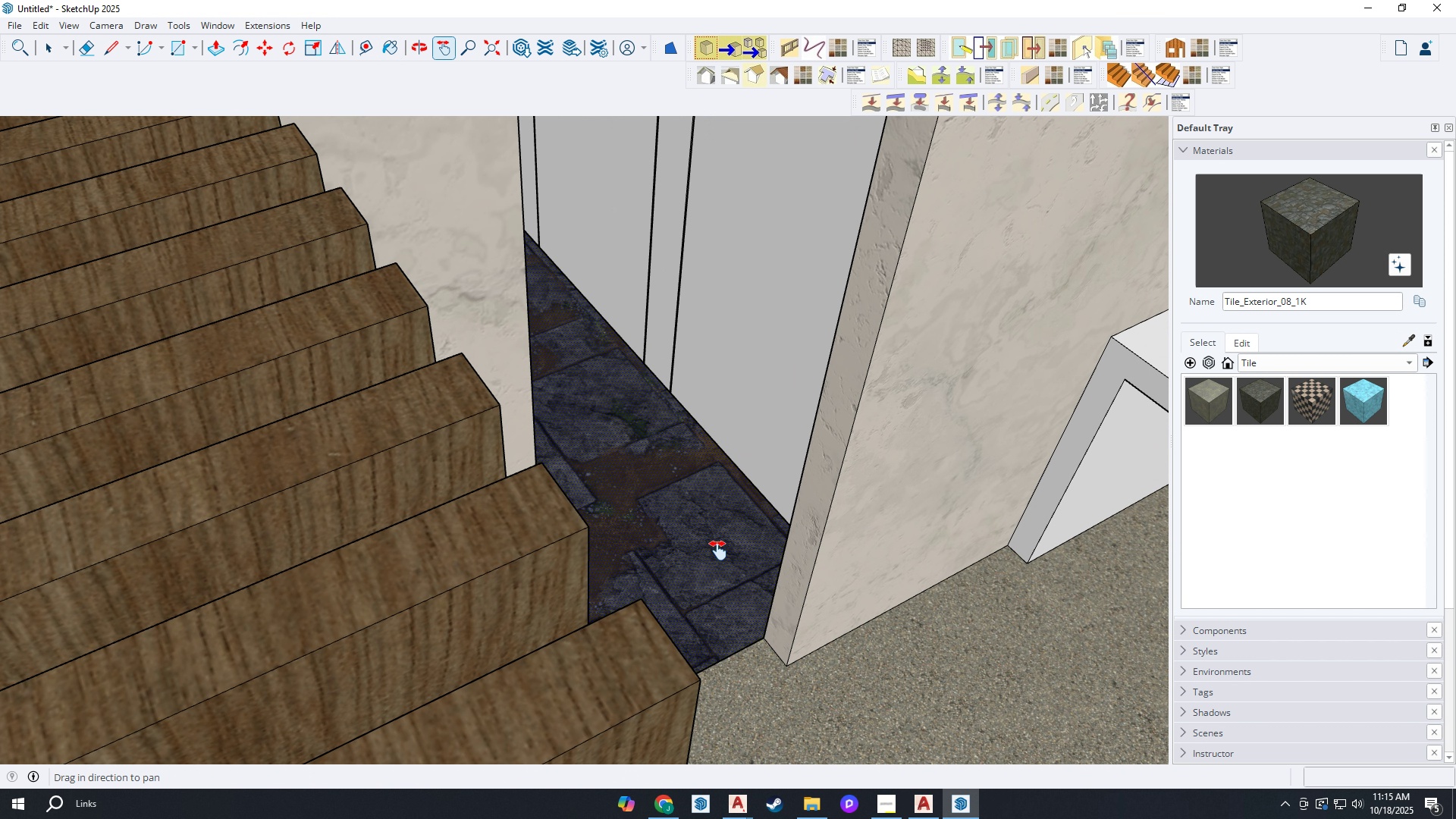 
left_click_drag(start_coordinate=[755, 576], to_coordinate=[714, 548])
 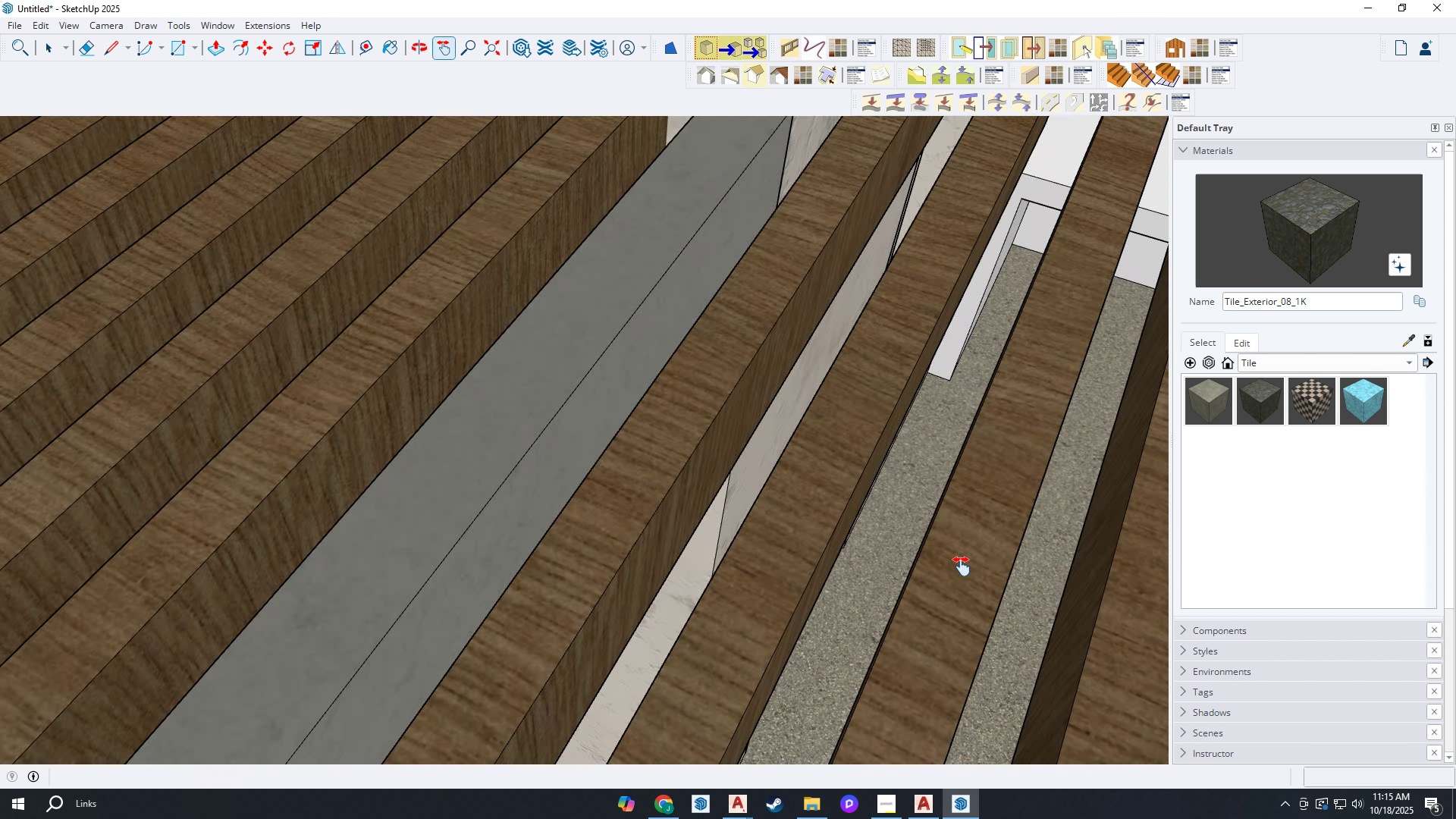 
scroll: coordinate [815, 551], scroll_direction: down, amount: 9.0
 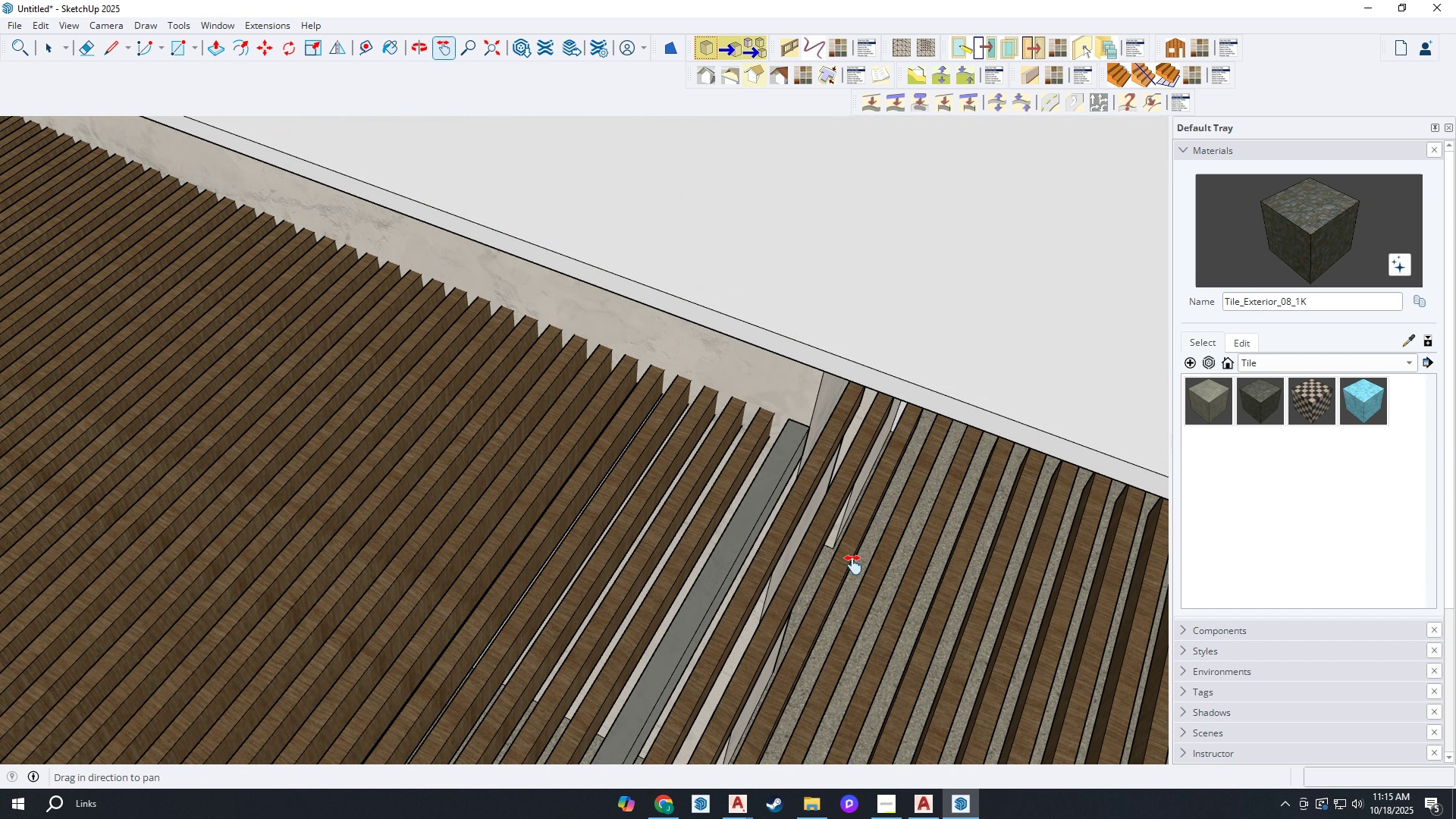 
left_click_drag(start_coordinate=[906, 570], to_coordinate=[438, 494])
 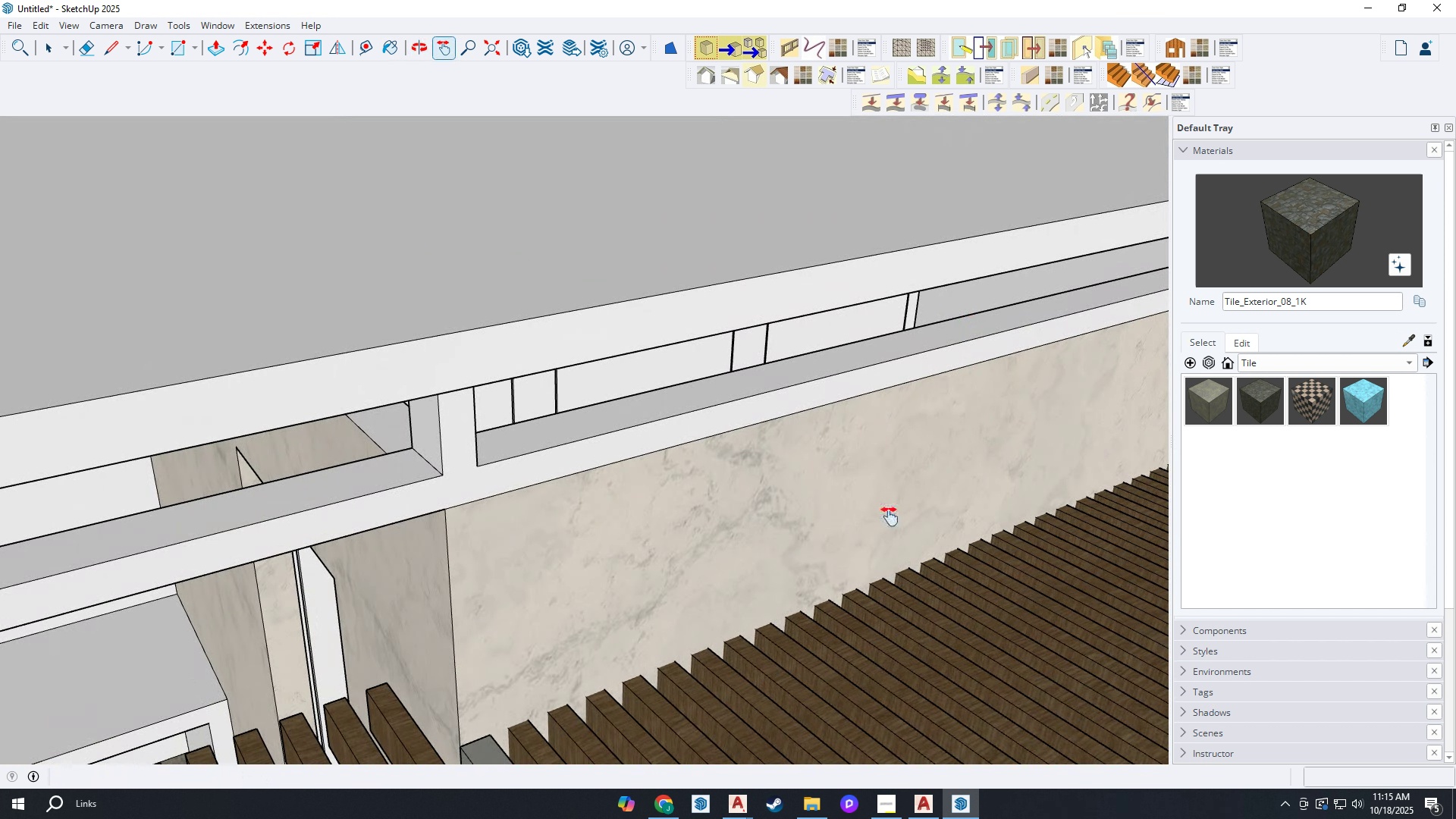 
scroll: coordinate [611, 726], scroll_direction: up, amount: 1.0
 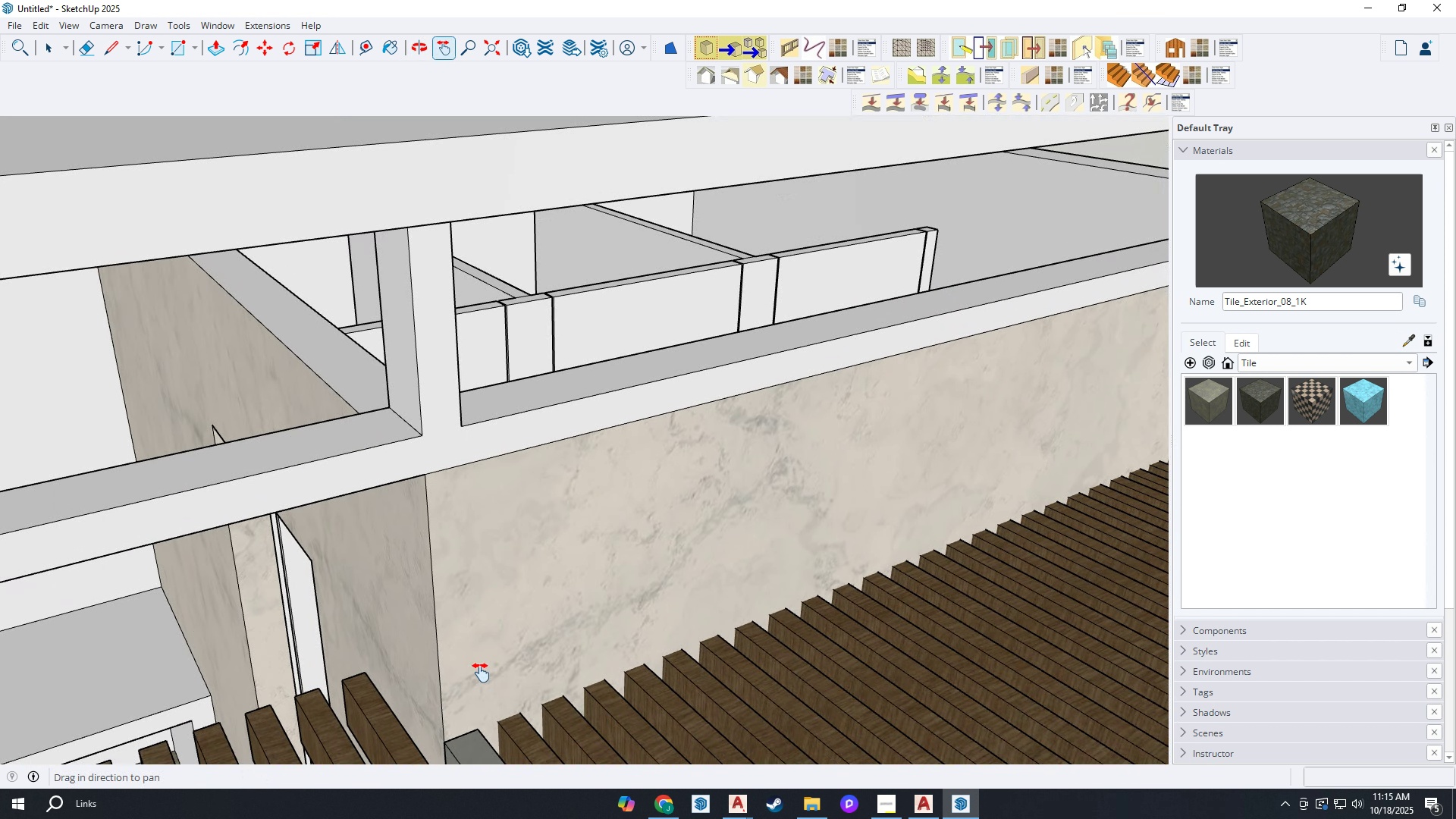 
left_click_drag(start_coordinate=[463, 701], to_coordinate=[684, 406])
 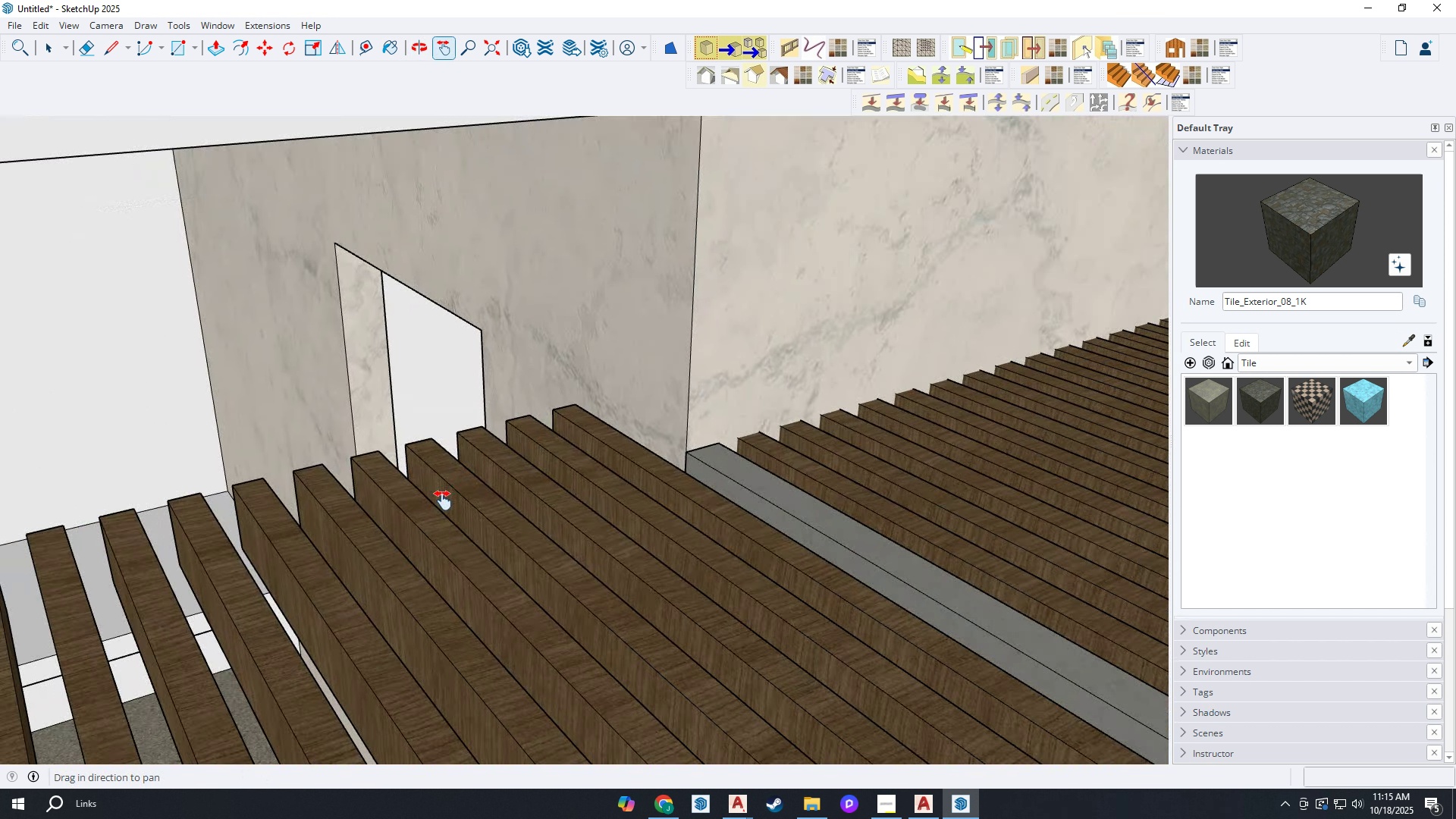 
scroll: coordinate [541, 532], scroll_direction: up, amount: 9.0
 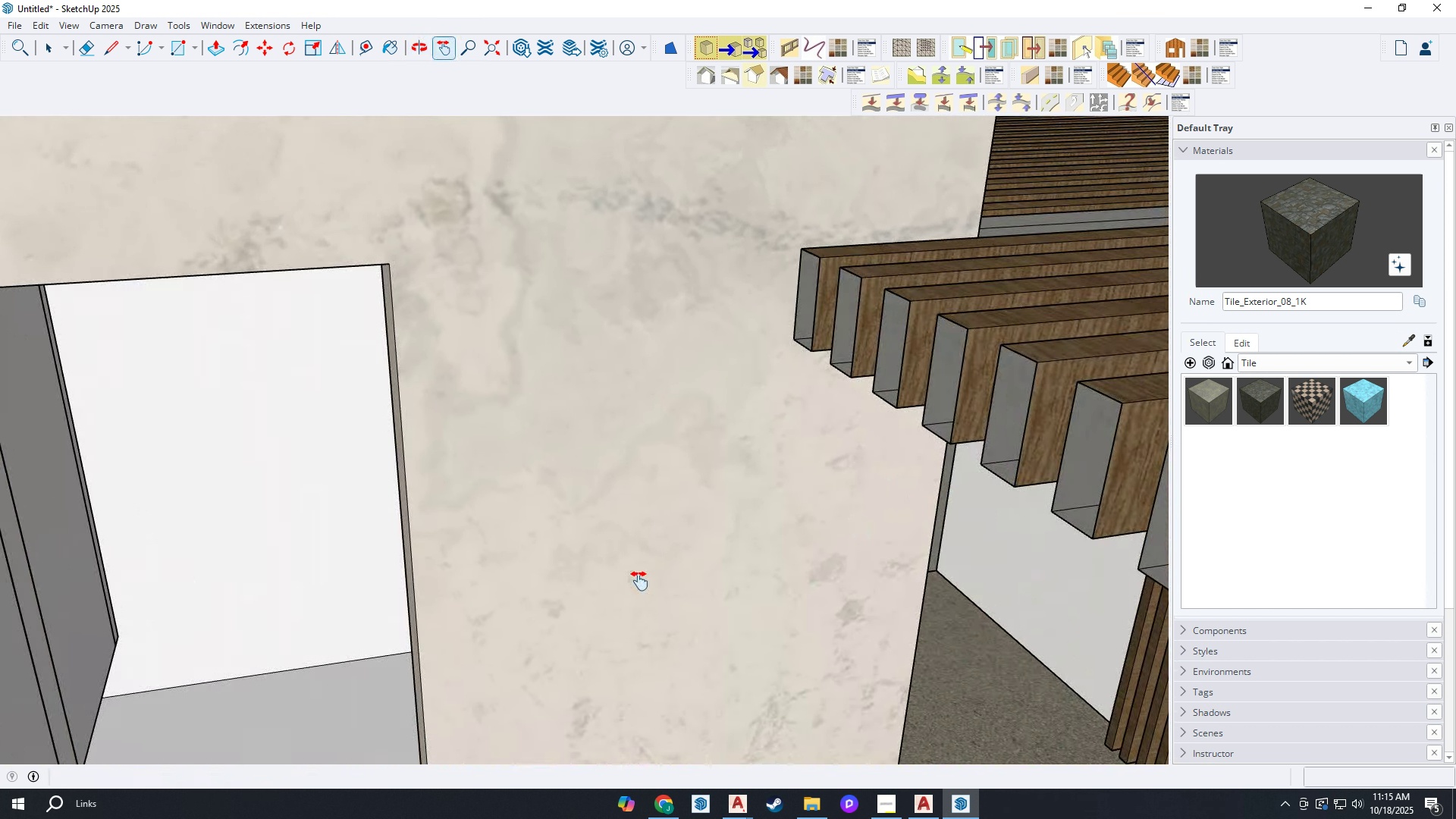 
left_click_drag(start_coordinate=[370, 614], to_coordinate=[638, 359])
 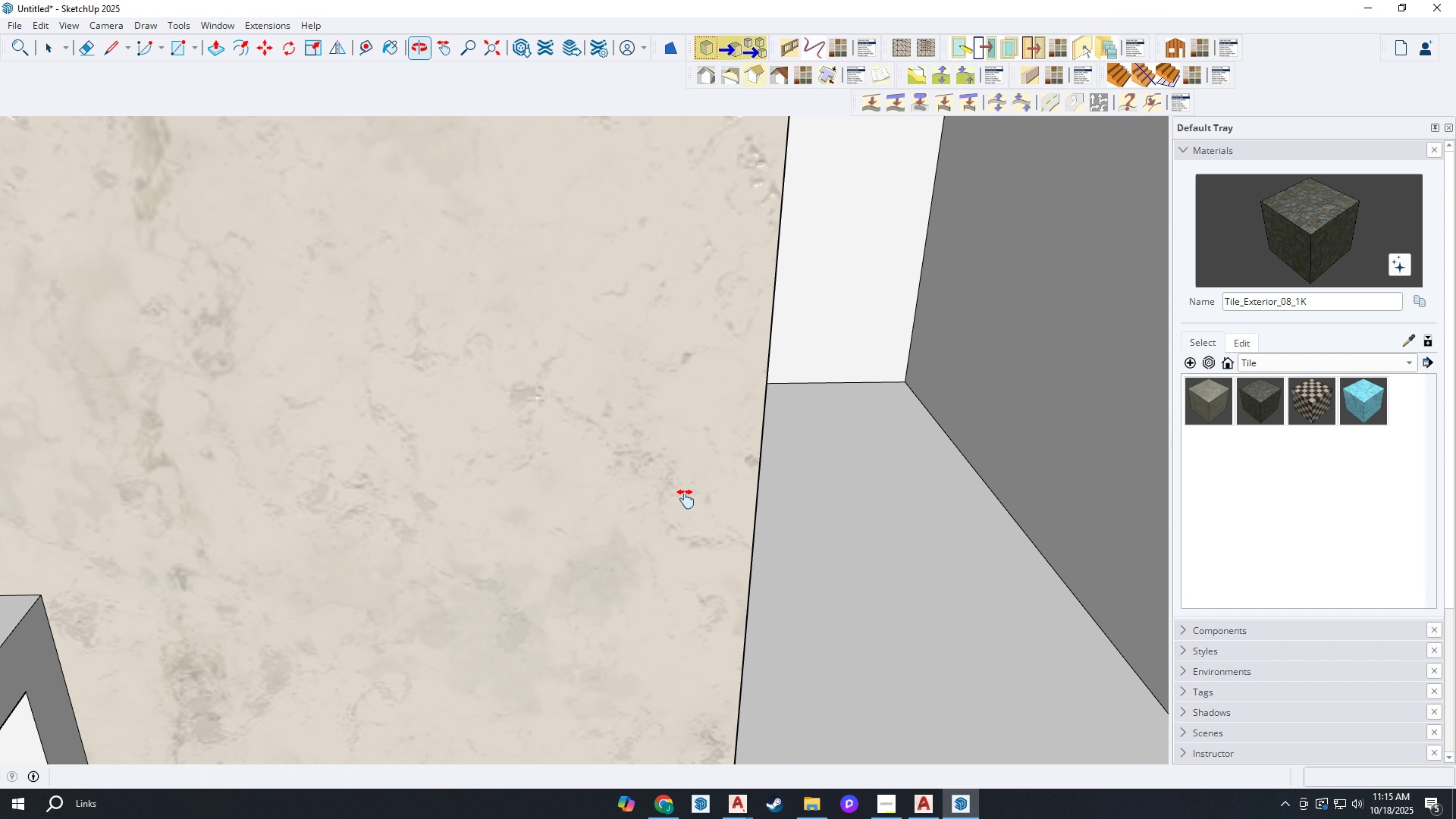 
left_click_drag(start_coordinate=[735, 535], to_coordinate=[676, 446])
 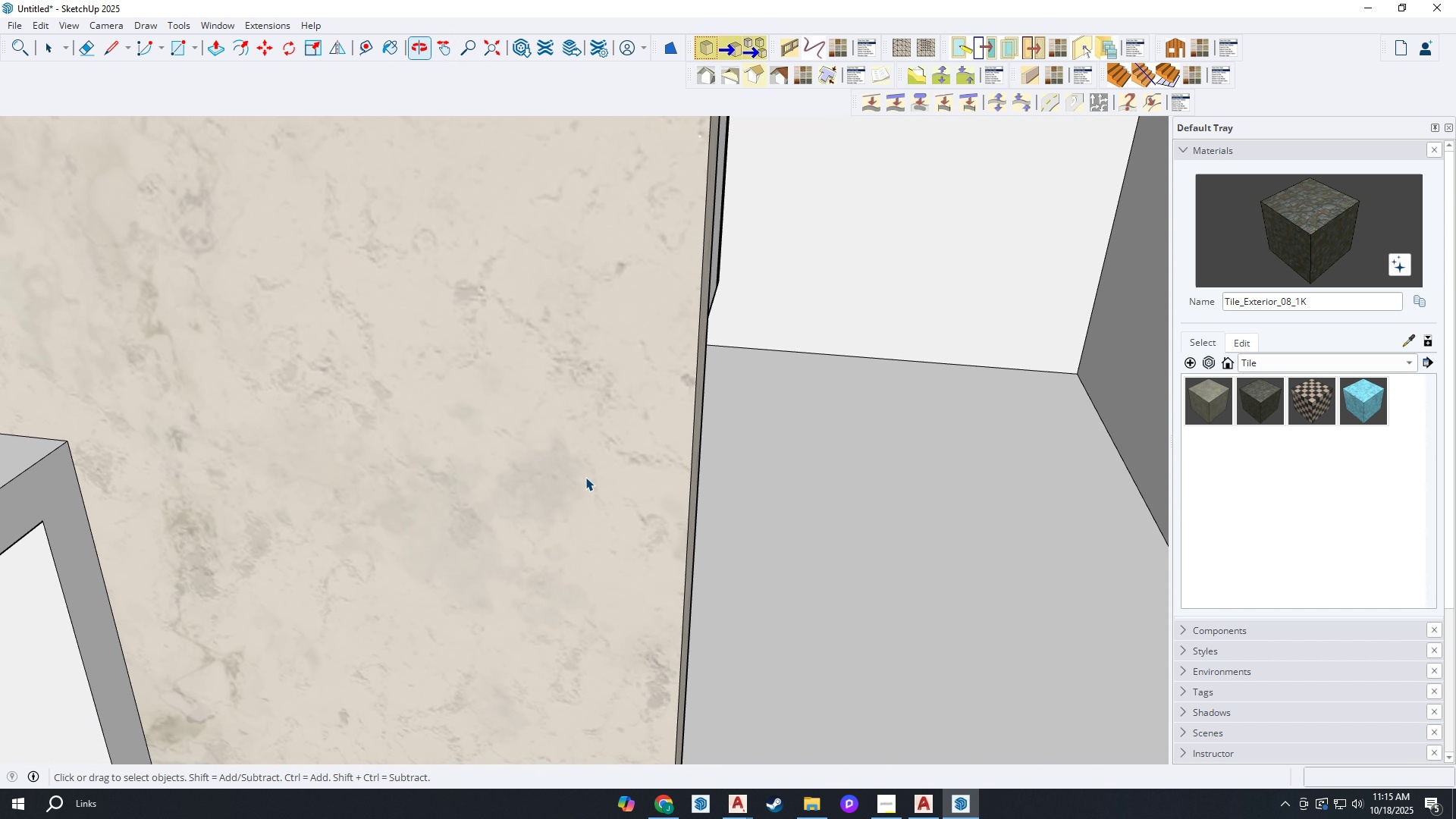 
key(Space)
 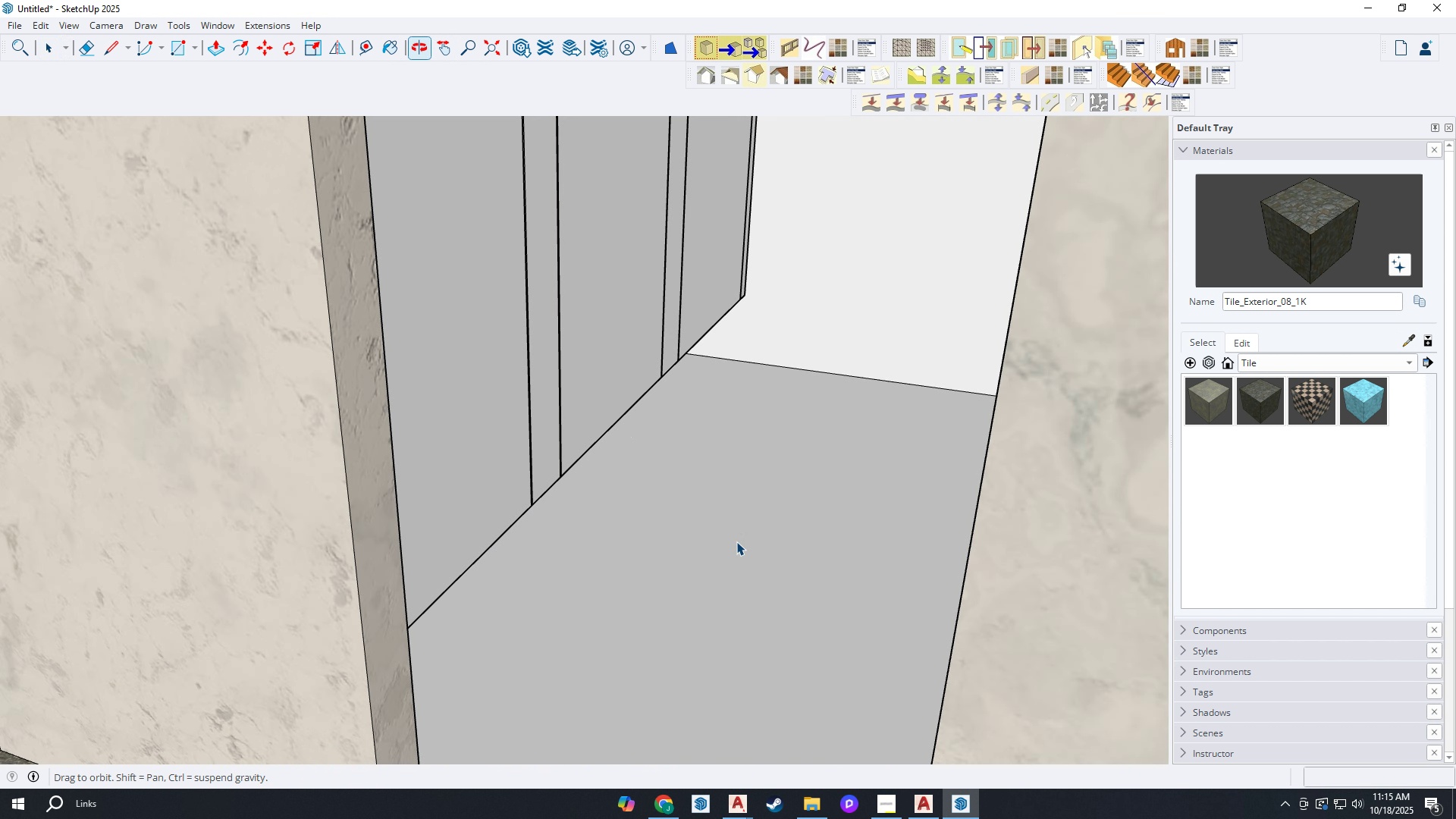 
key(B)
 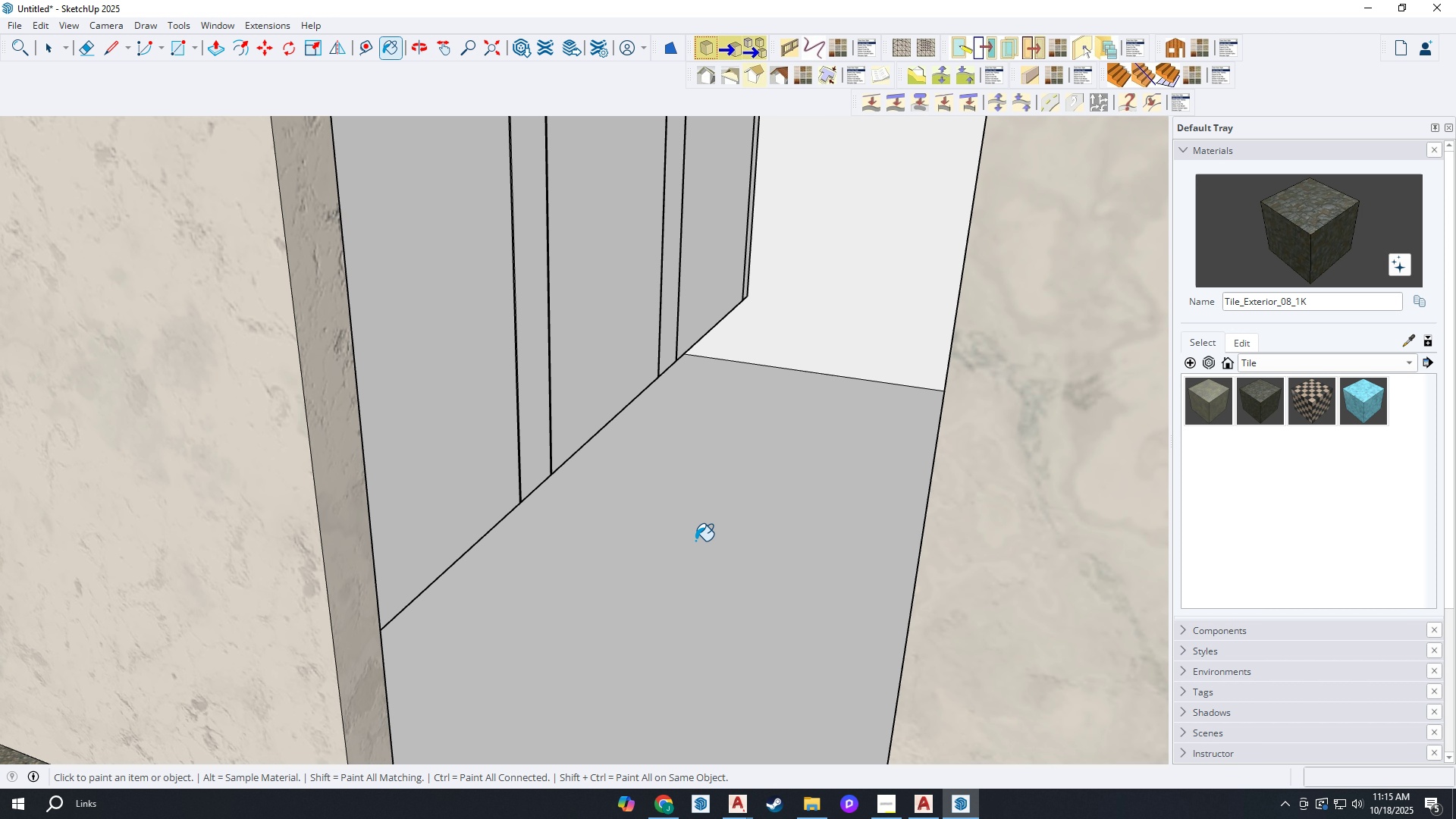 
left_click([695, 541])
 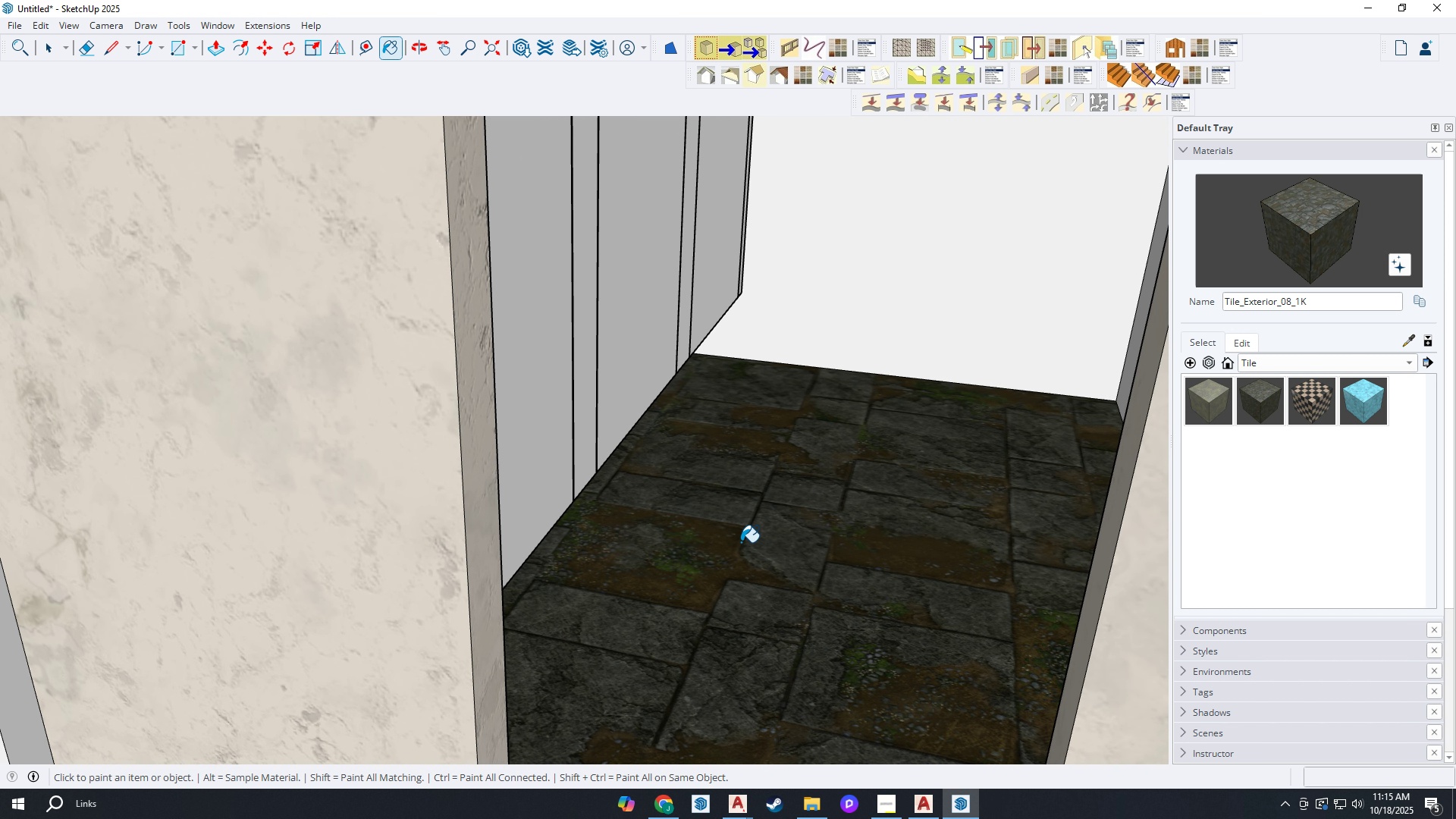 
key(H)
 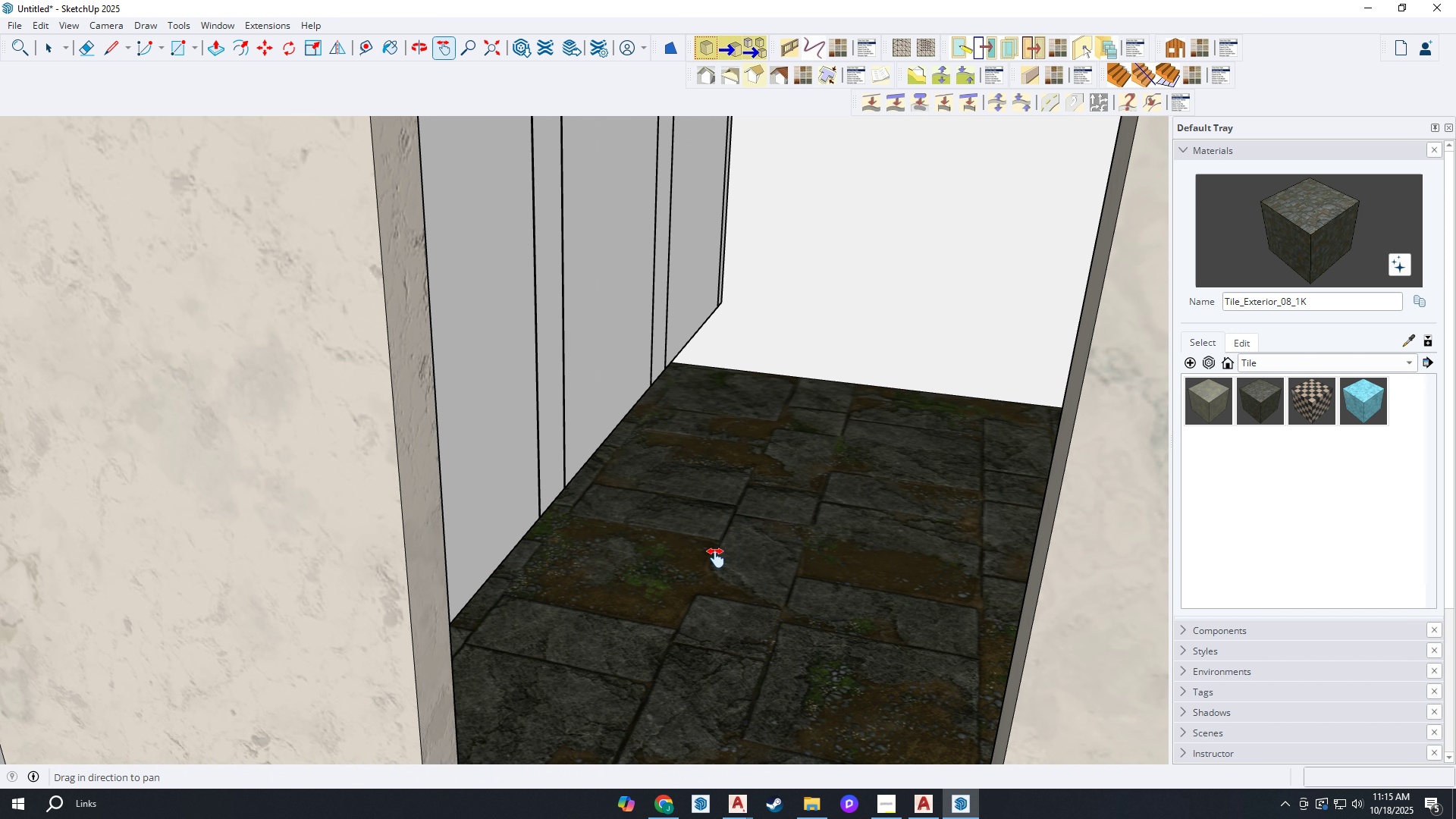 
left_click_drag(start_coordinate=[791, 520], to_coordinate=[651, 604])
 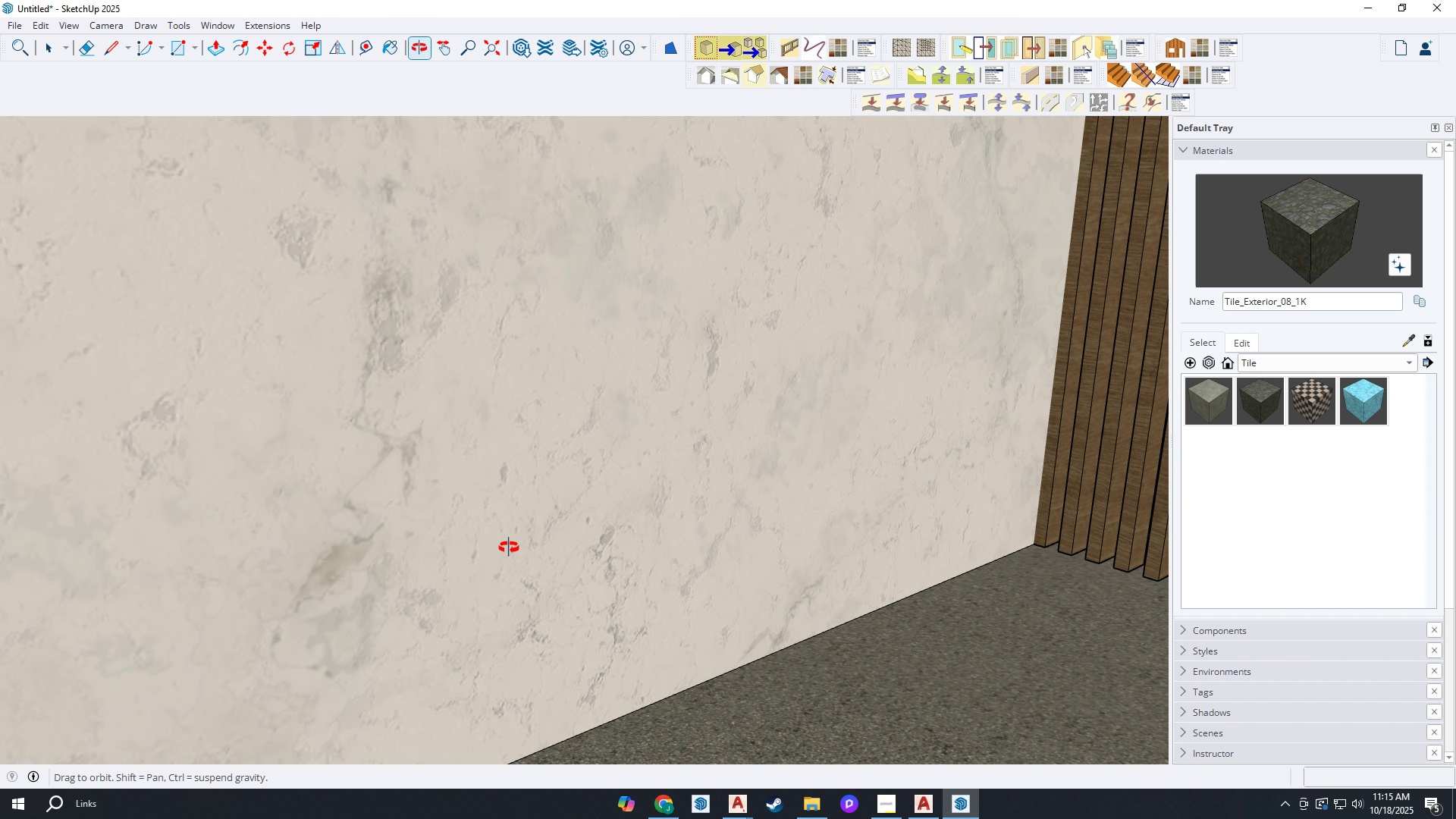 
scroll: coordinate [656, 544], scroll_direction: down, amount: 16.0
 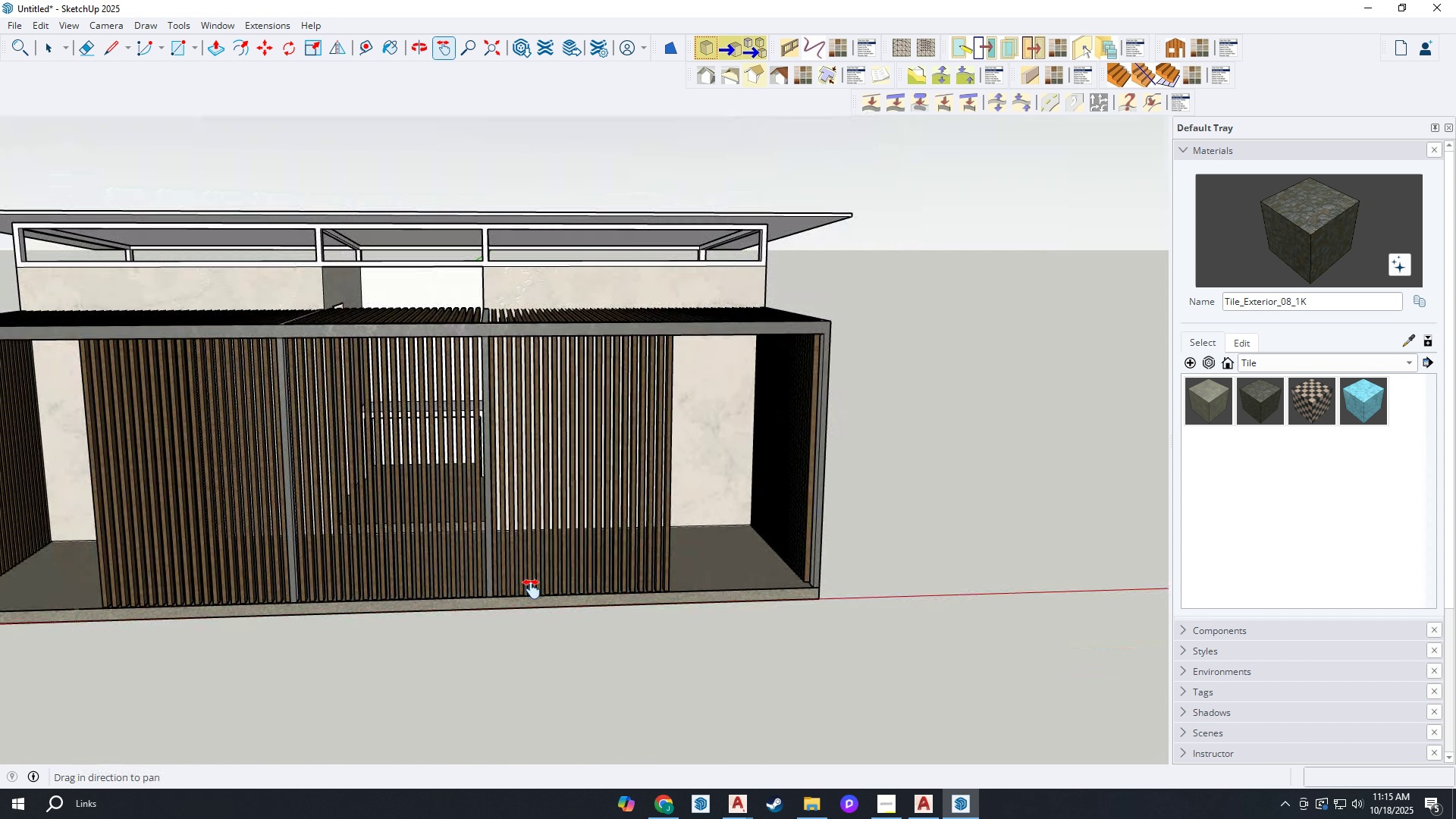 
left_click_drag(start_coordinate=[522, 589], to_coordinate=[714, 579])
 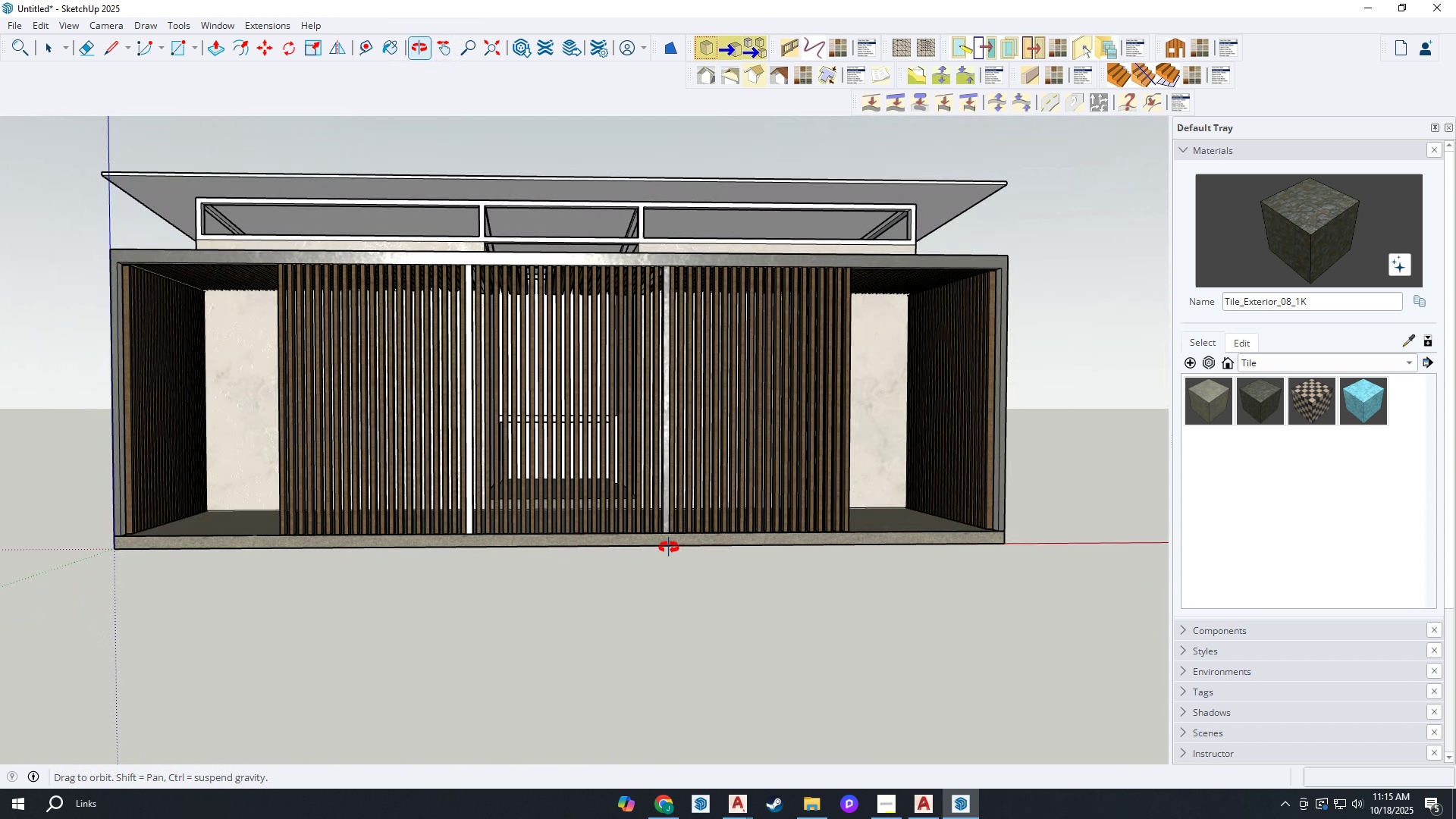 
scroll: coordinate [660, 547], scroll_direction: down, amount: 3.0
 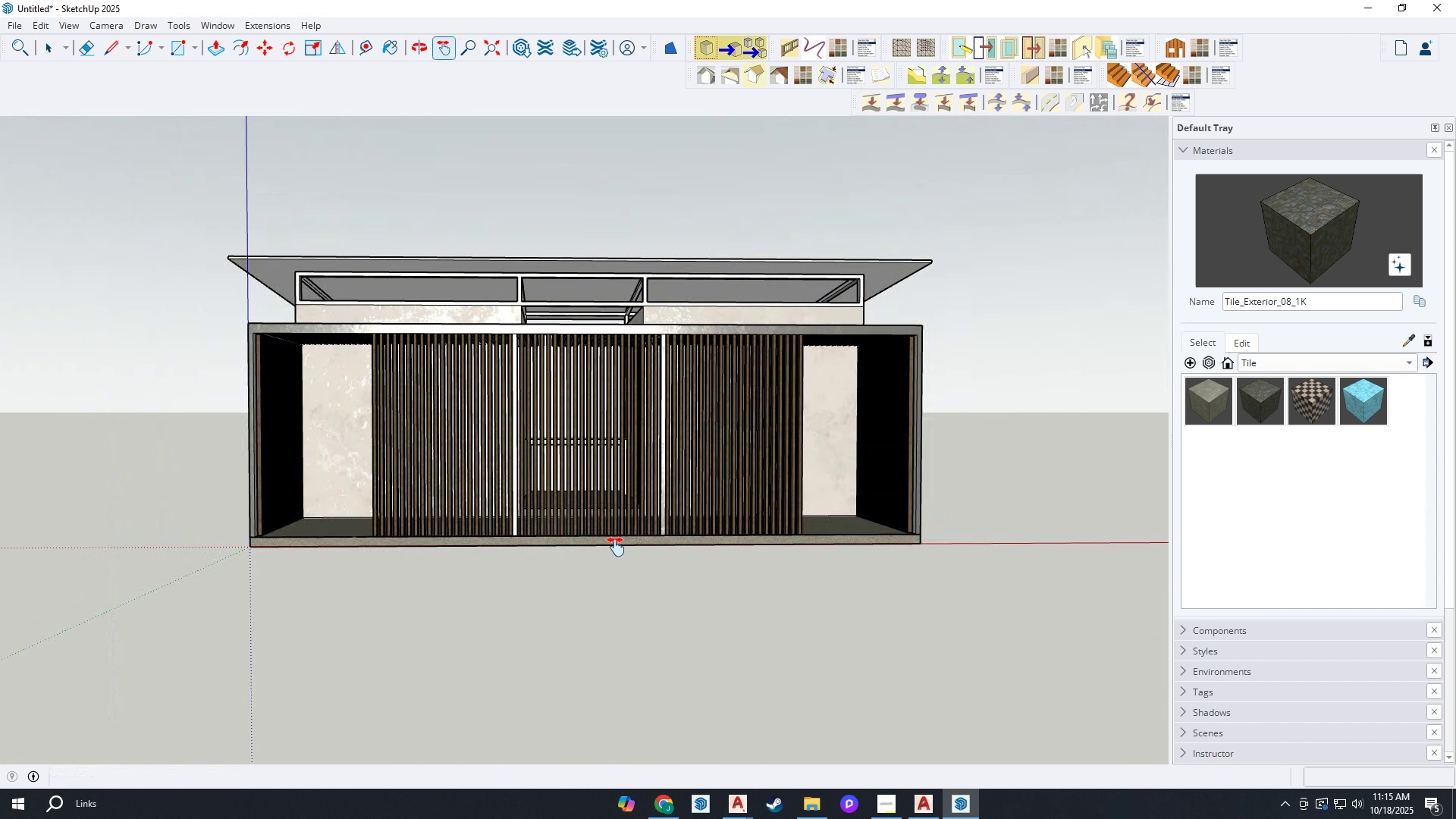 
left_click_drag(start_coordinate=[616, 547], to_coordinate=[722, 604])
 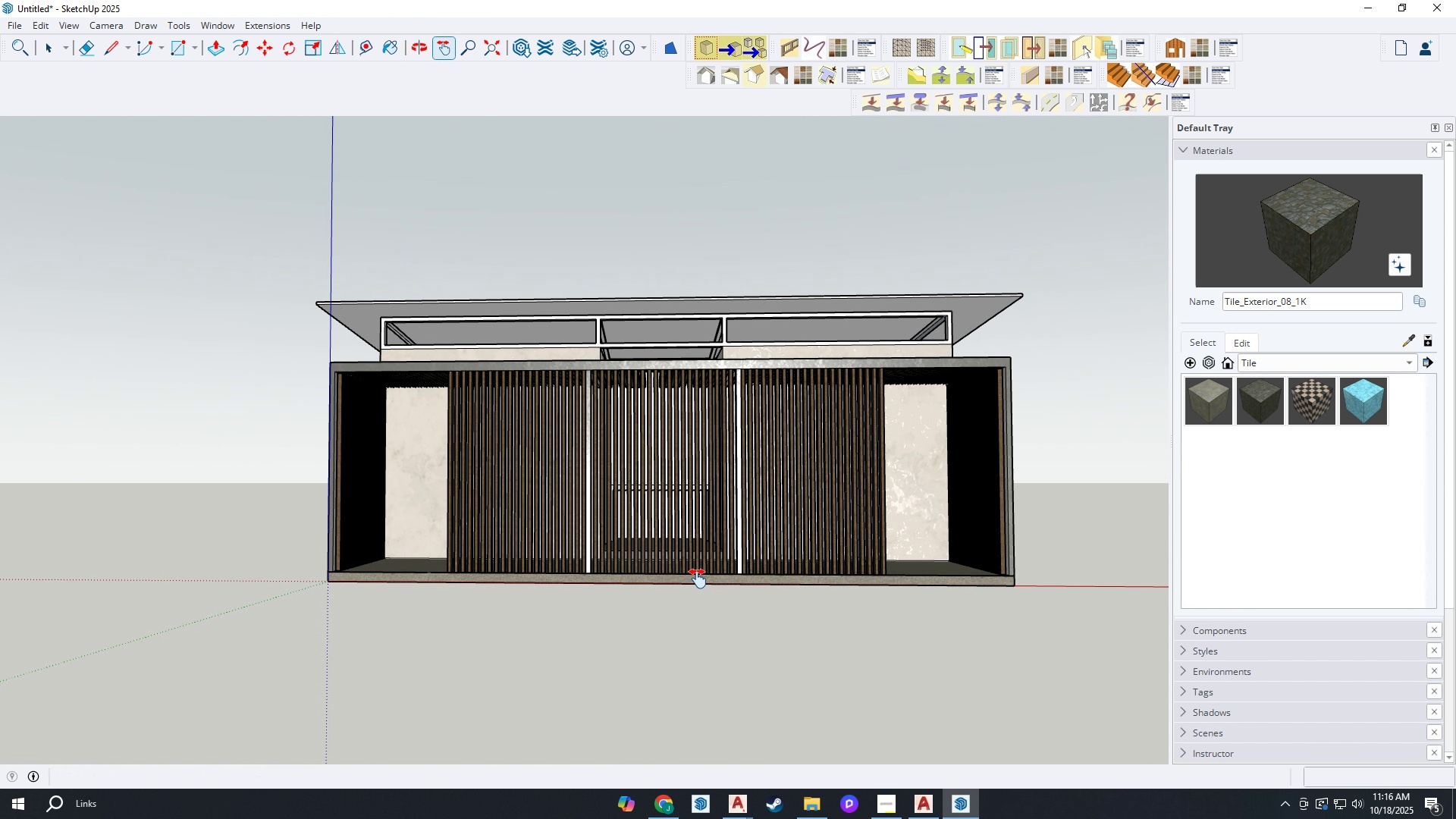 
key(Escape)
 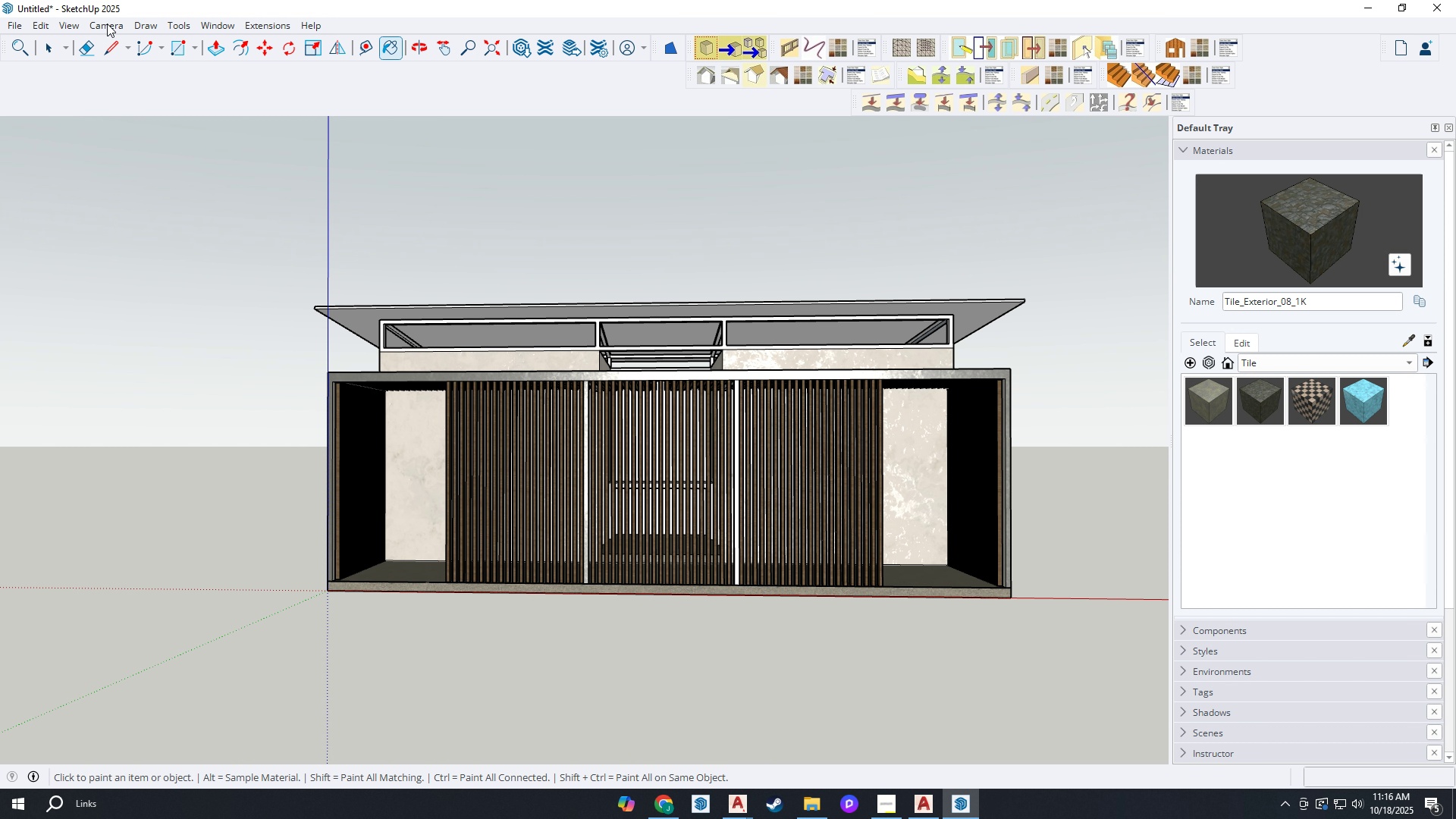 
left_click([226, 0])
 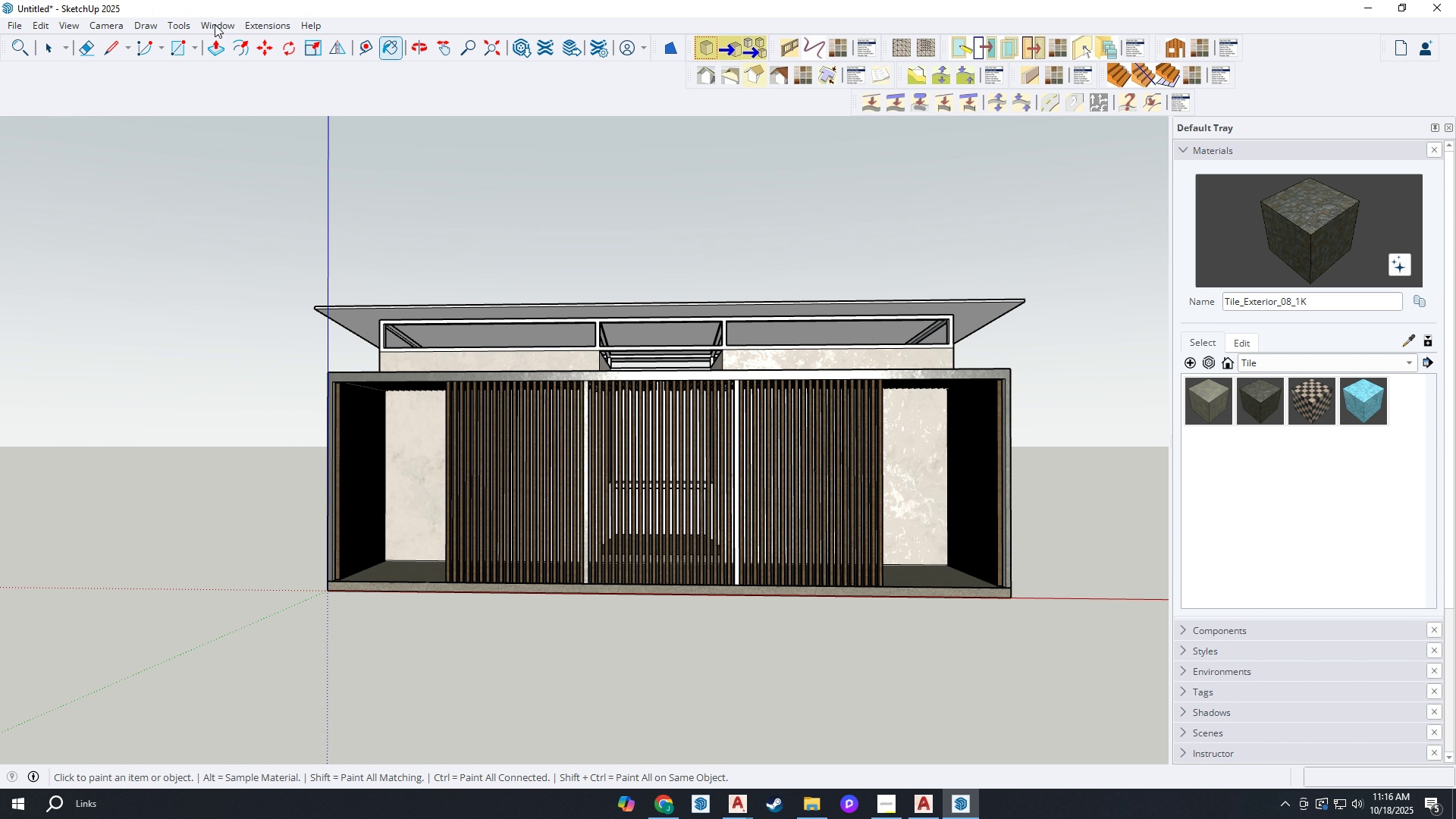 
left_click([215, 24])
 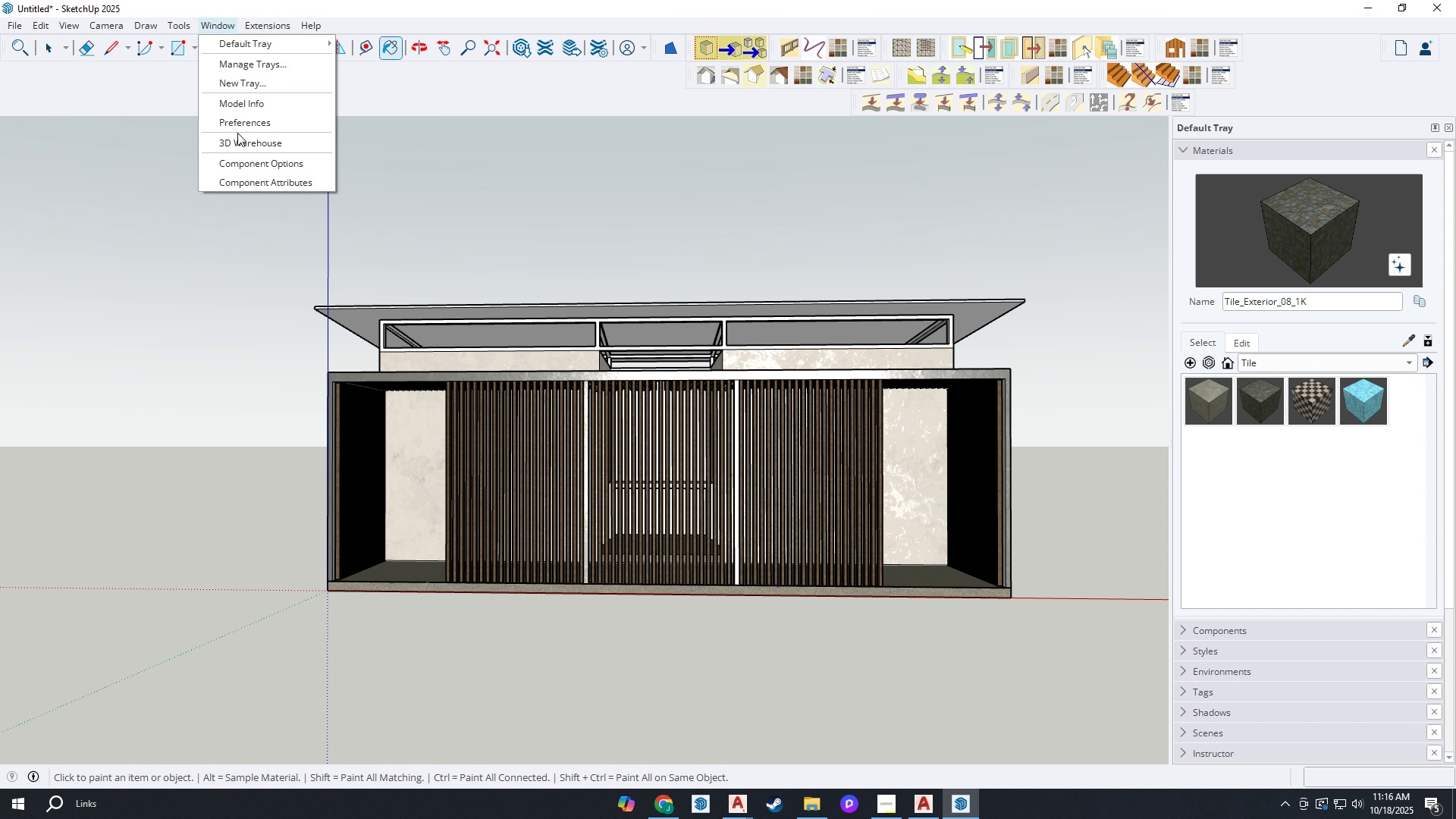 
left_click([237, 138])
 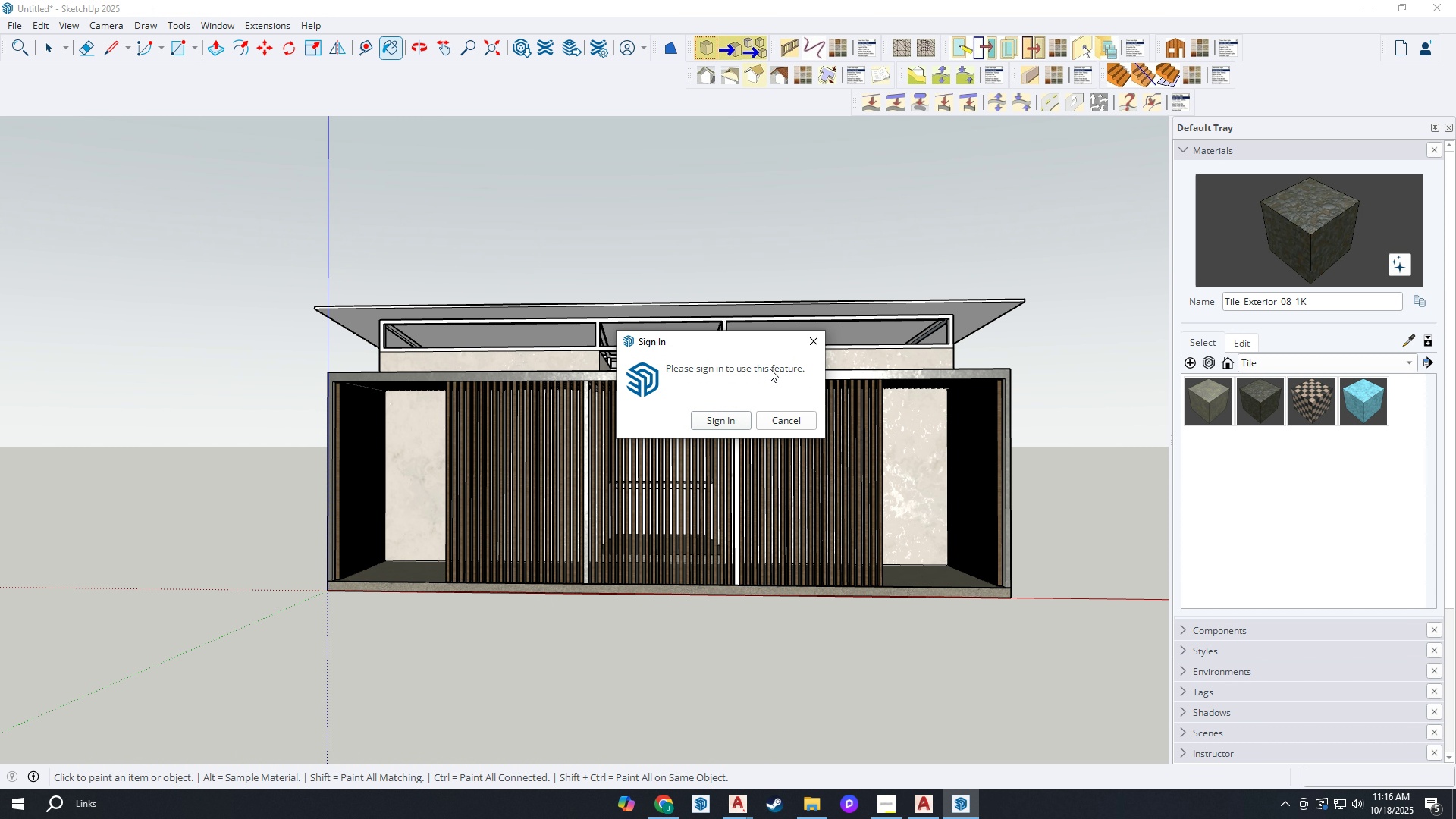 
left_click([812, 330])
 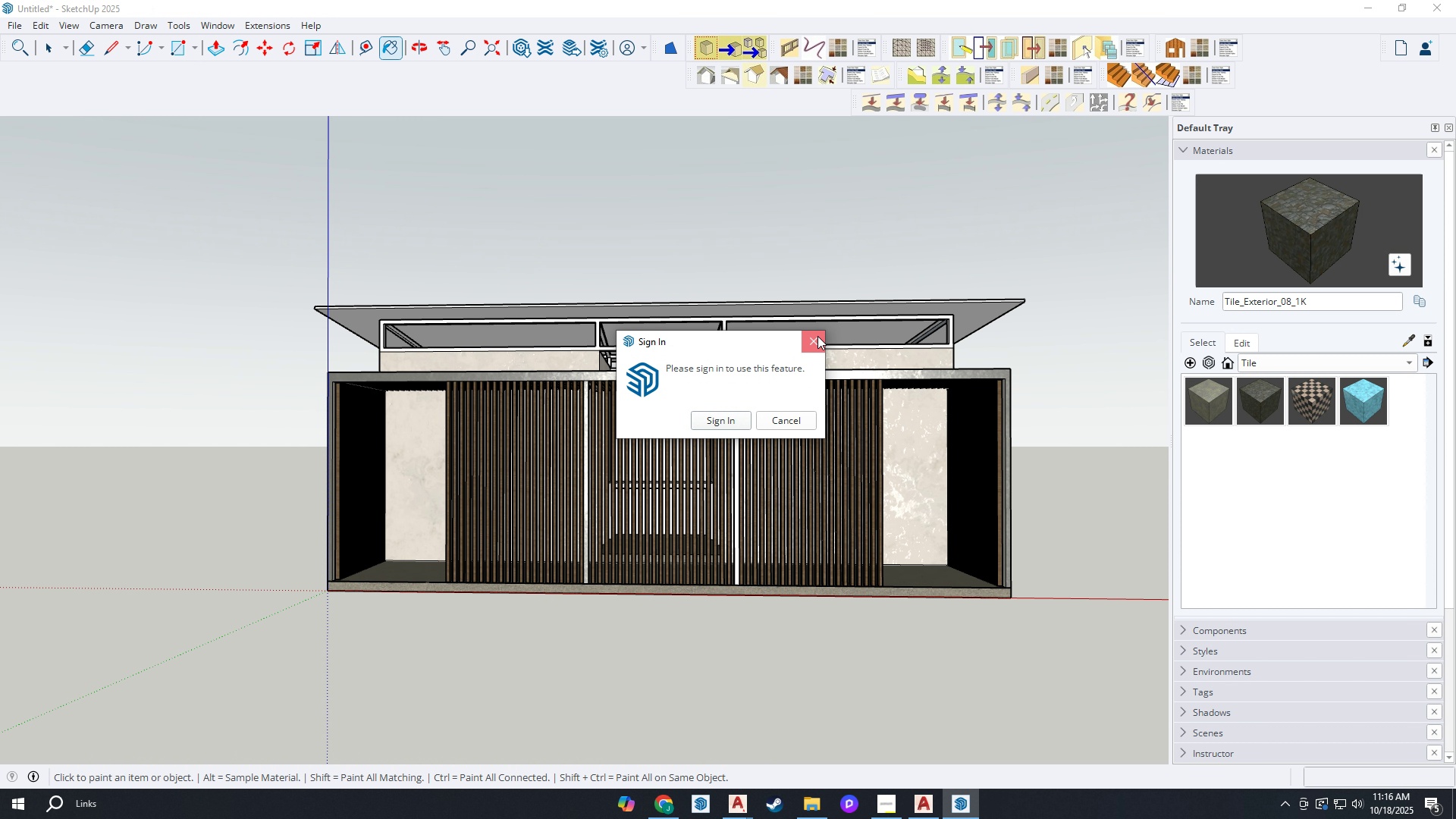 
left_click([817, 336])
 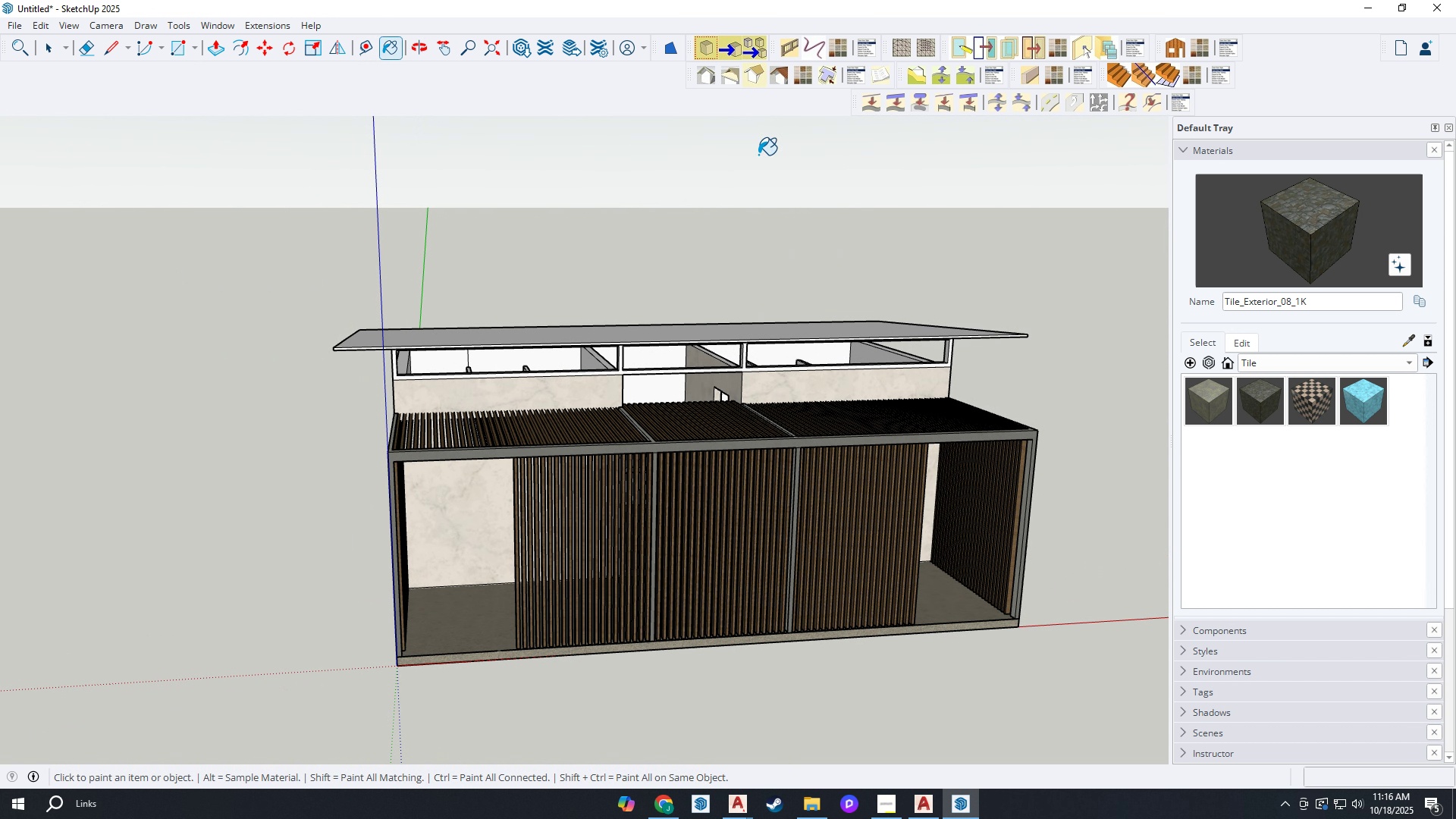 
left_click([620, 102])
 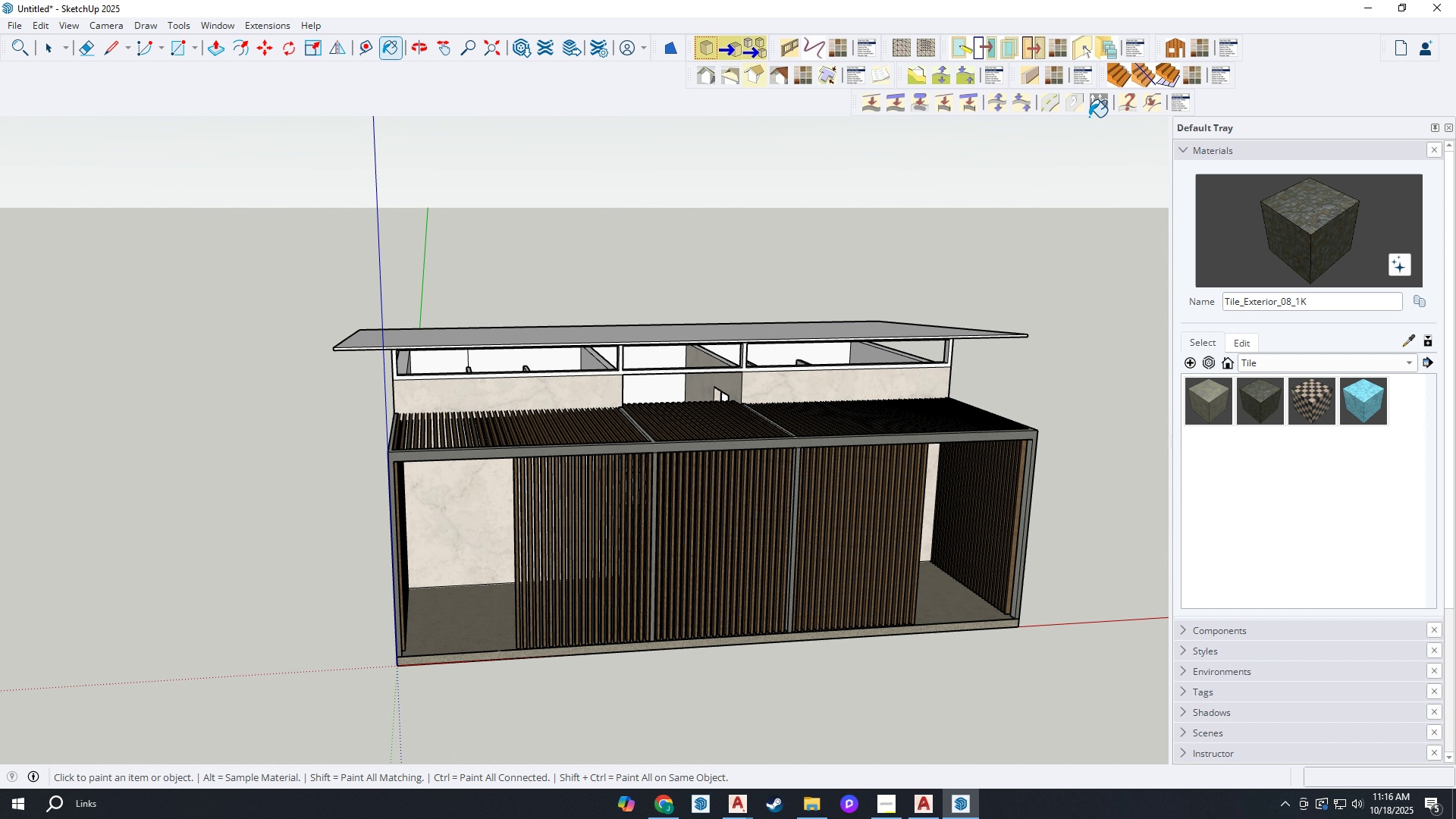 
left_click_drag(start_coordinate=[1090, 116], to_coordinate=[1091, 100])
 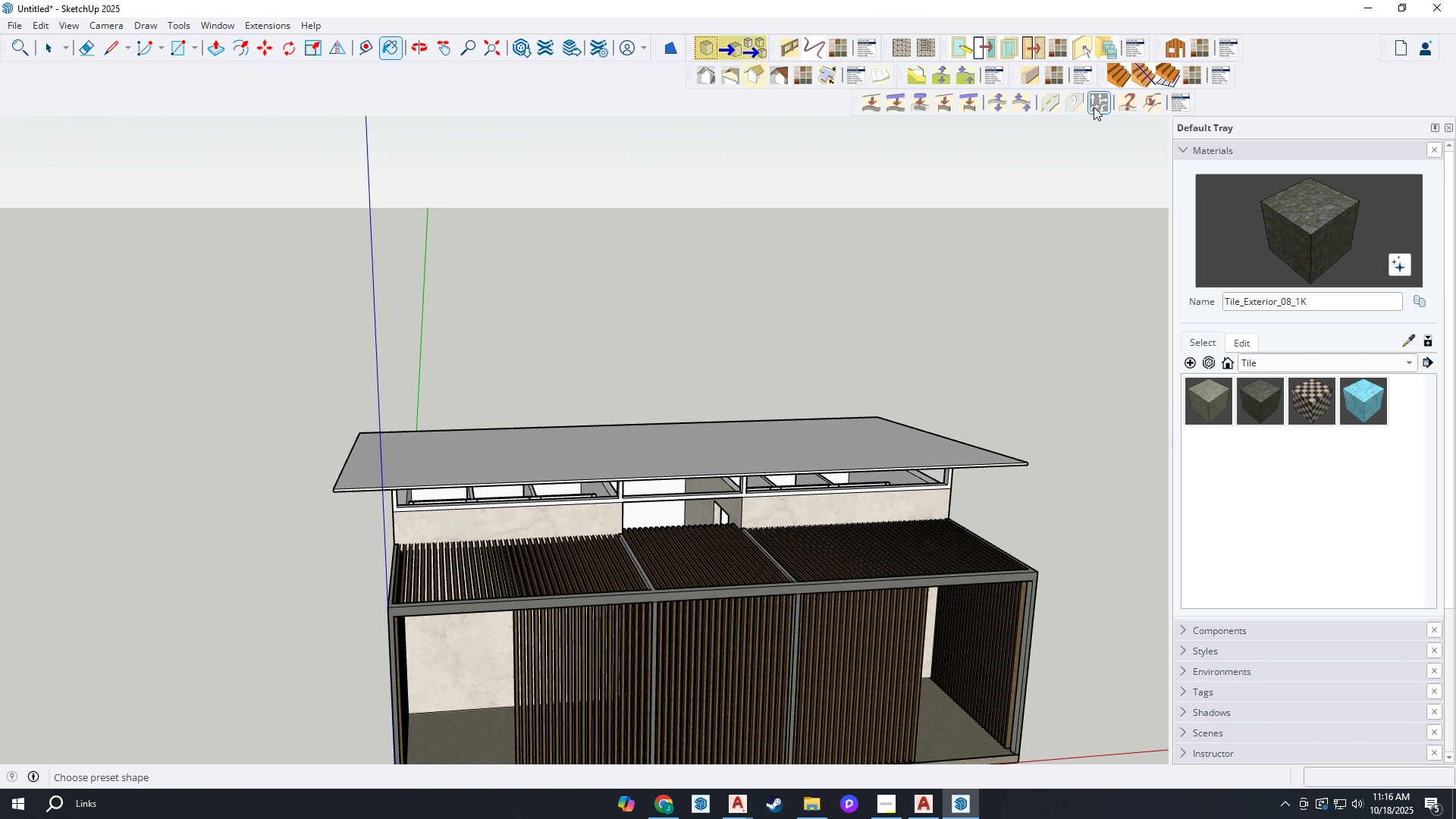 
left_click([1094, 107])
 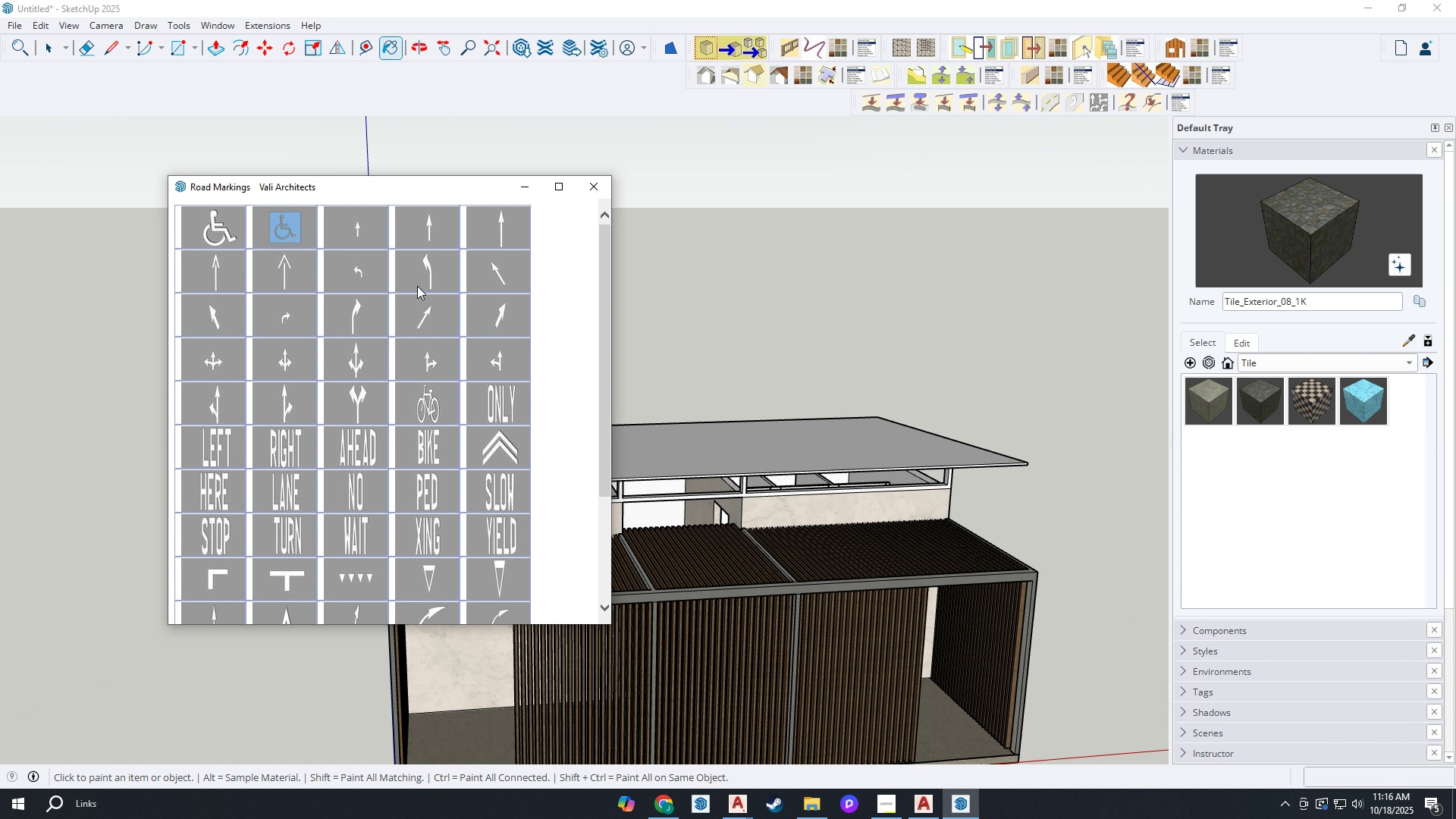 
scroll: coordinate [421, 286], scroll_direction: up, amount: 2.0
 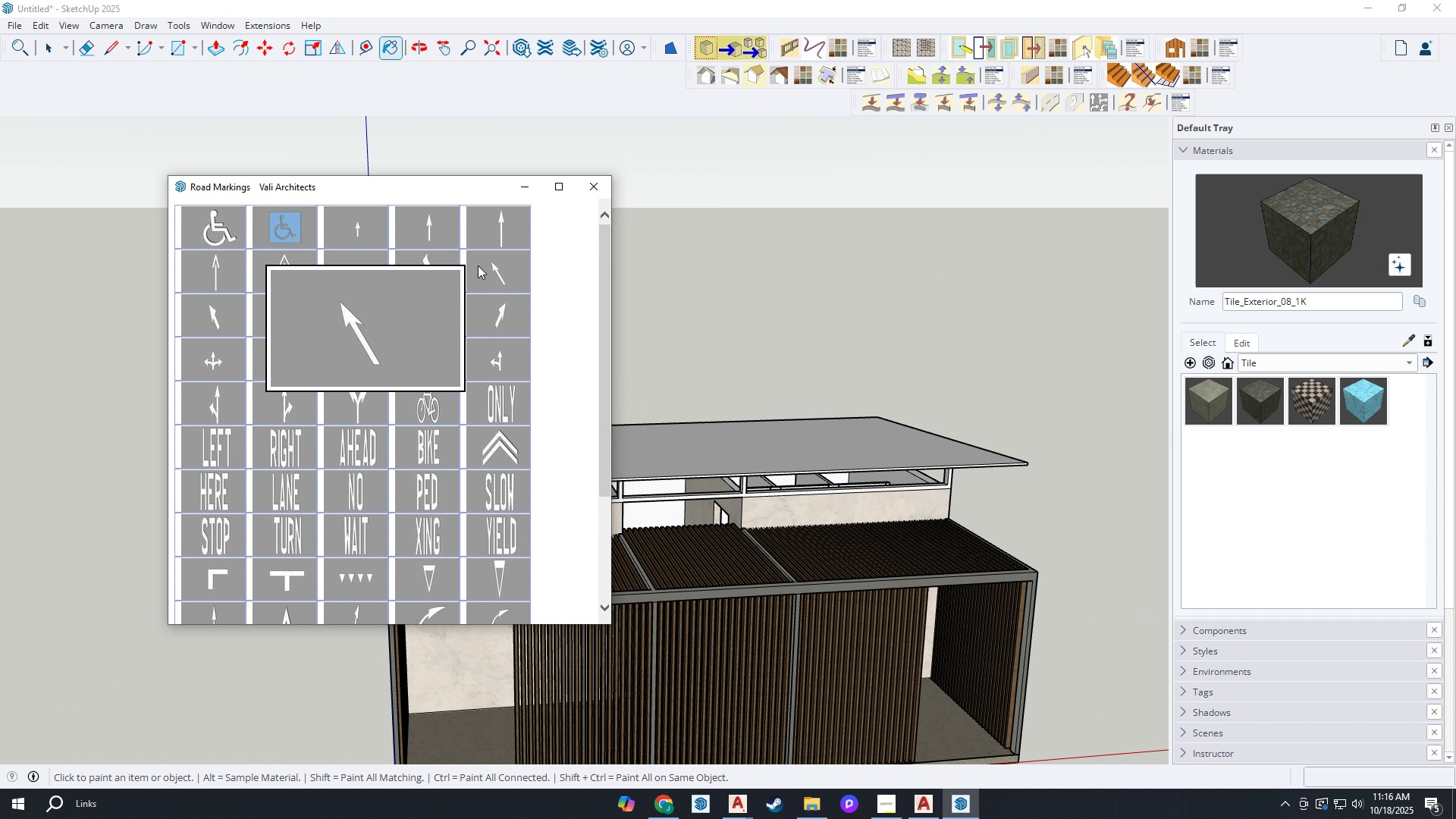 
scroll: coordinate [479, 266], scroll_direction: down, amount: 3.0
 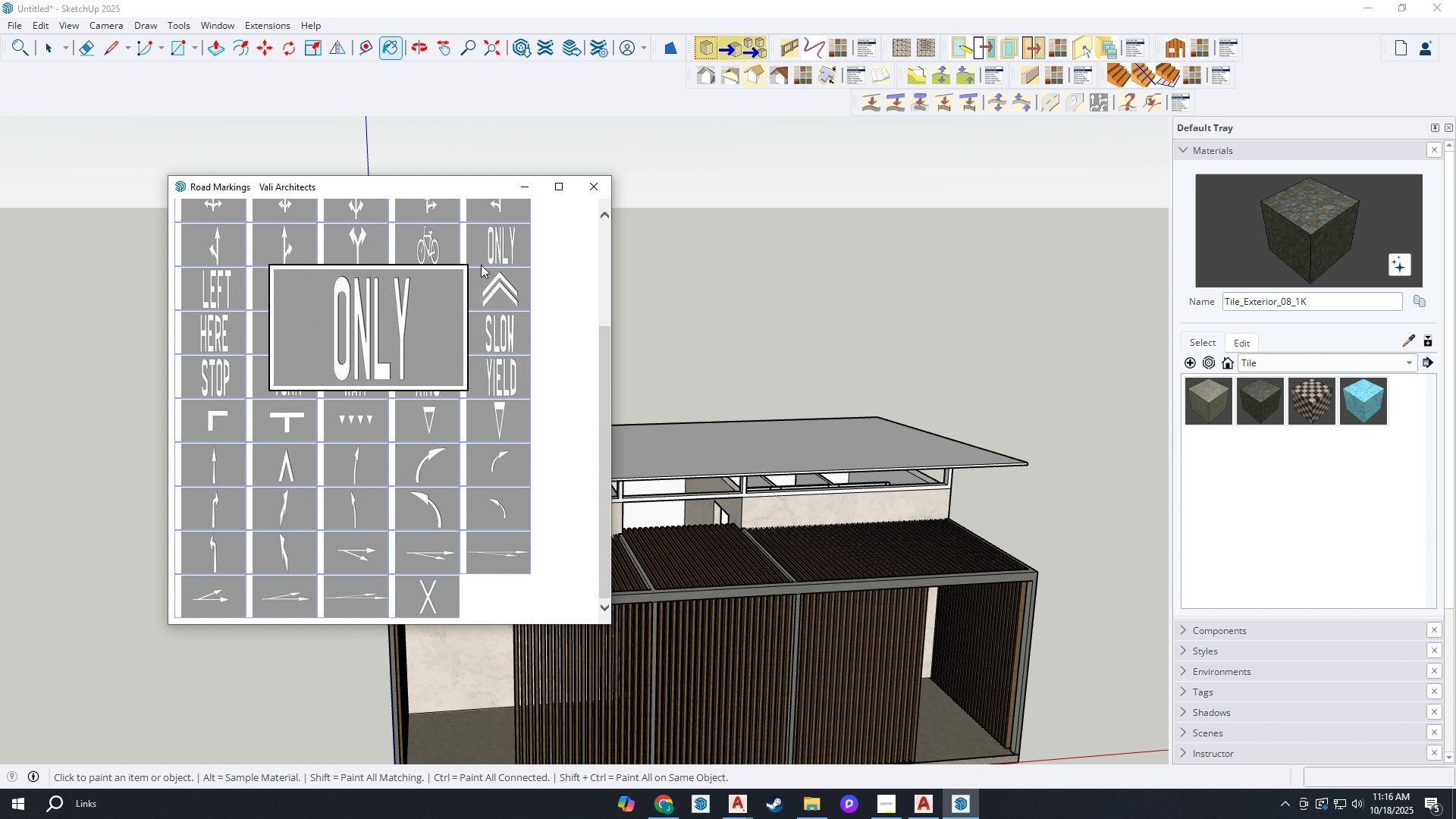 
scroll: coordinate [481, 265], scroll_direction: up, amount: 4.0
 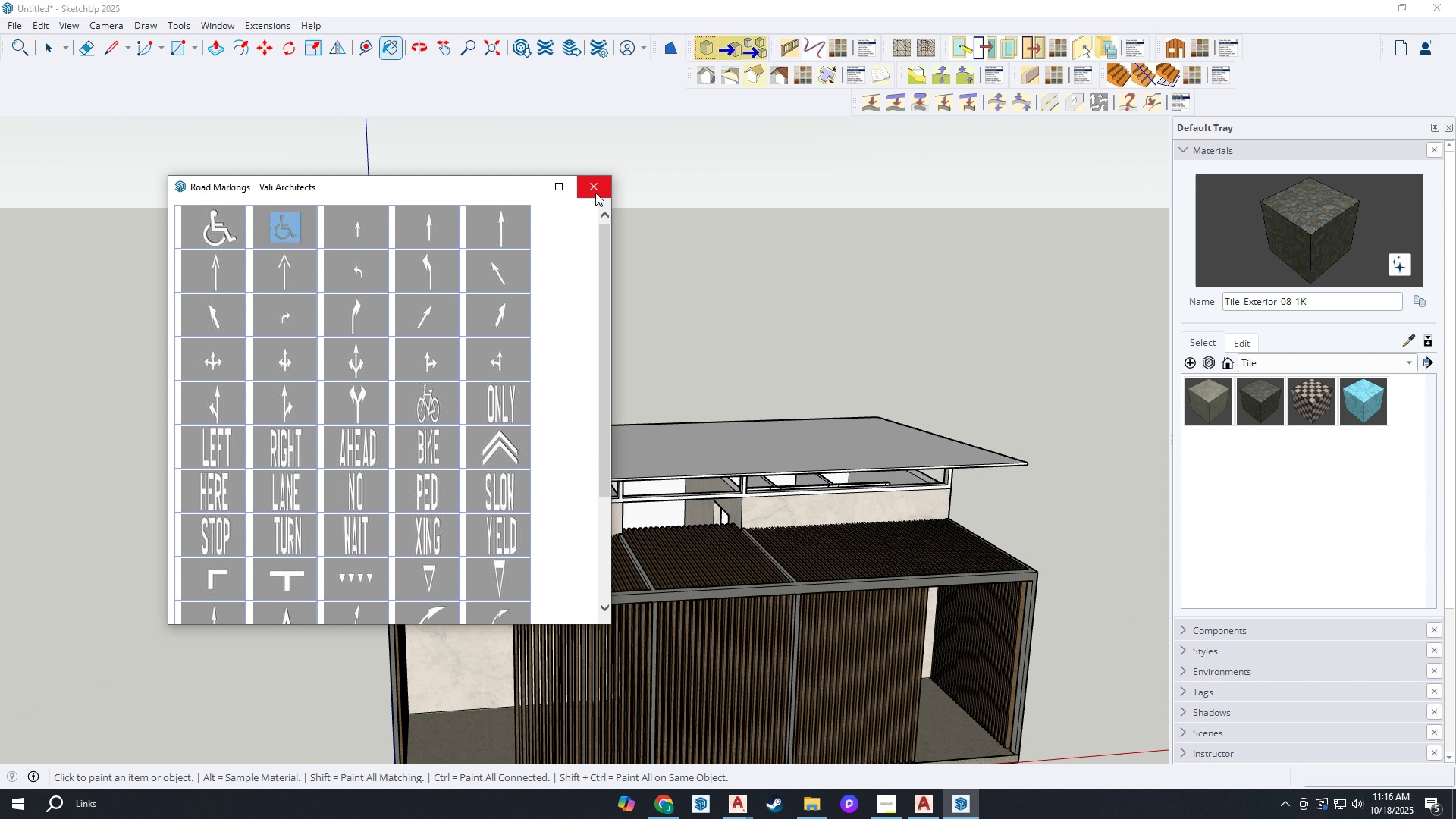 
left_click([595, 193])
 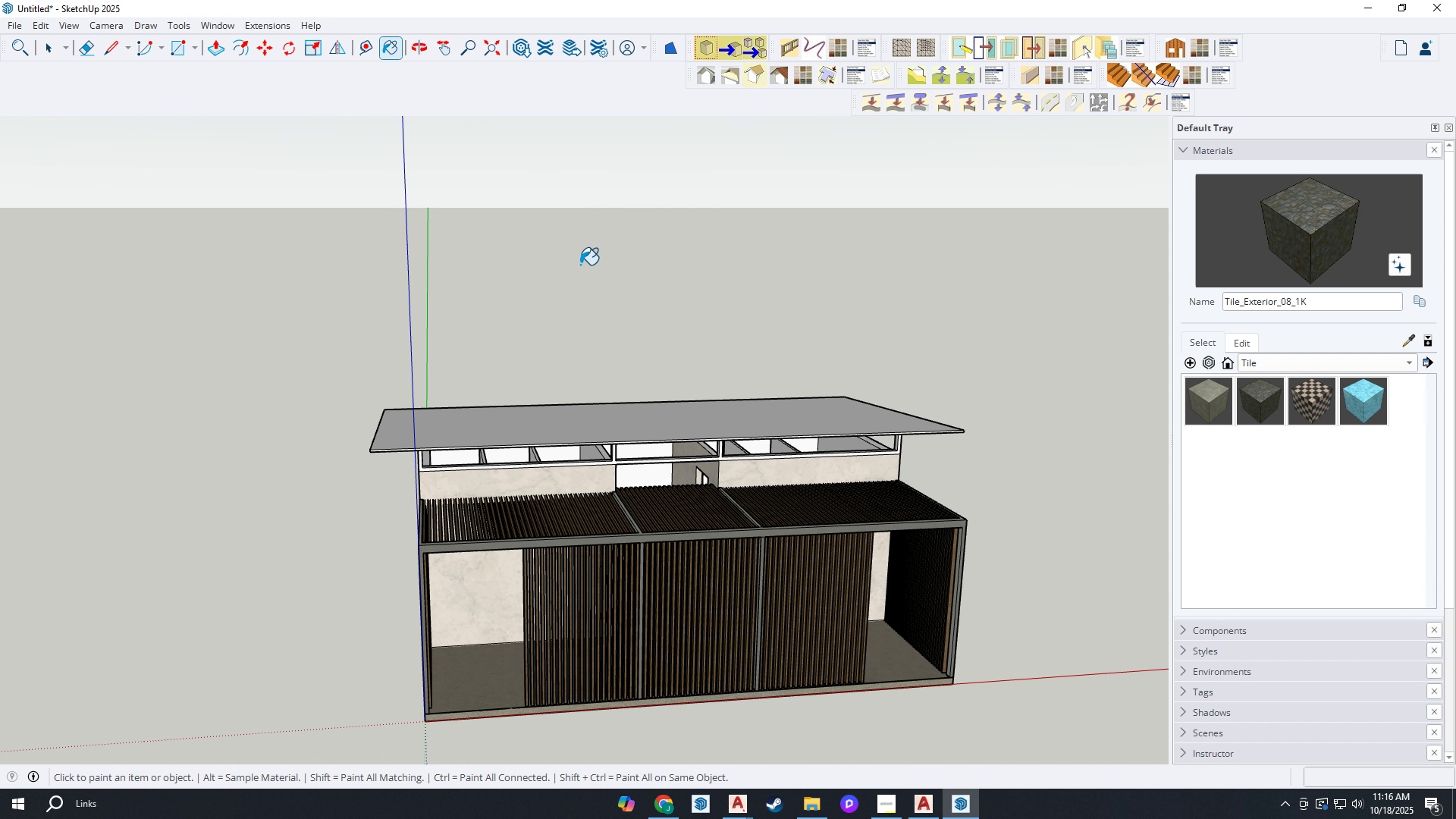 
scroll: coordinate [593, 327], scroll_direction: down, amount: 4.0
 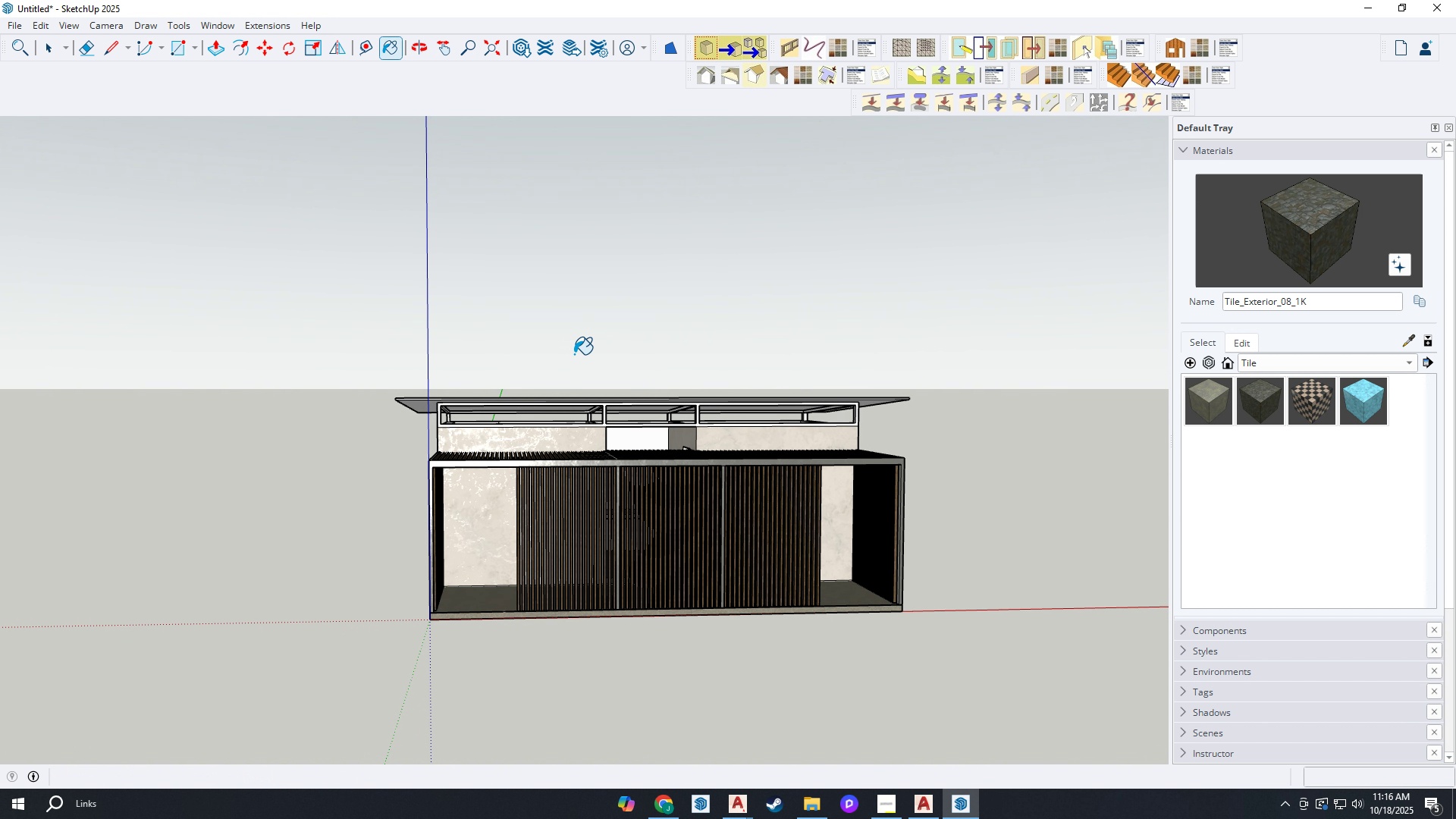 
key(H)
 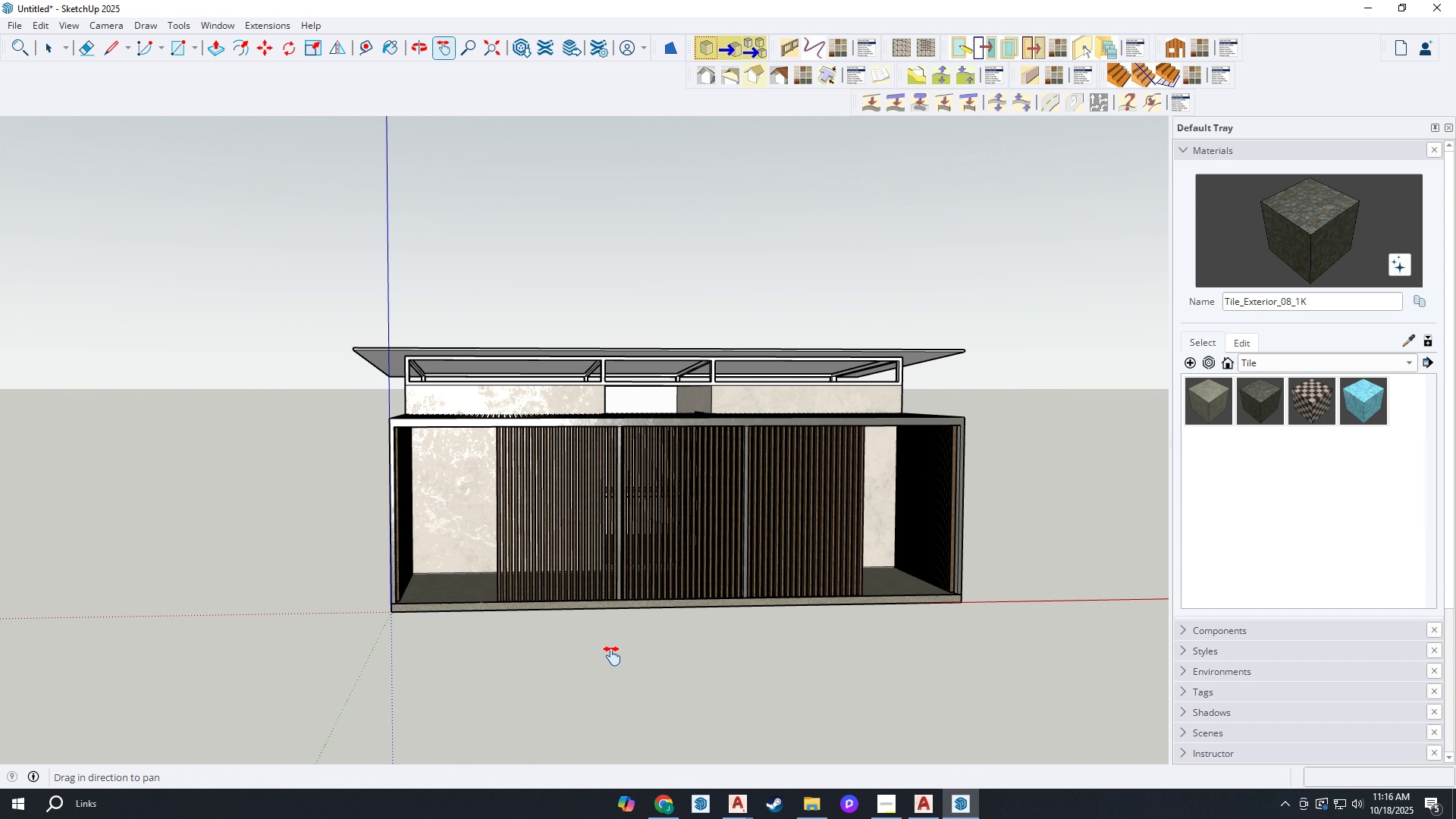 
scroll: coordinate [612, 656], scroll_direction: up, amount: 2.0
 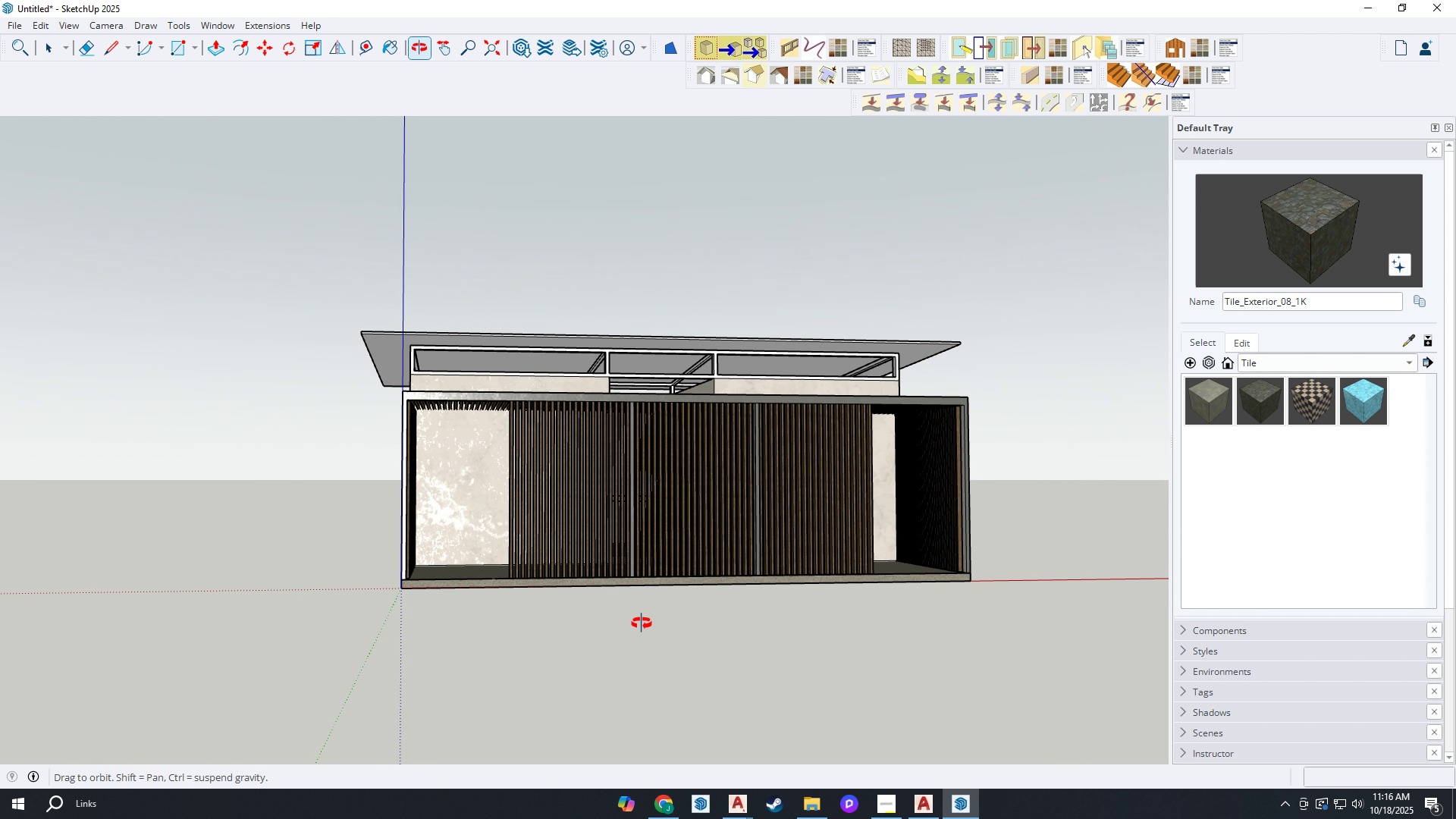 
wait(7.2)
 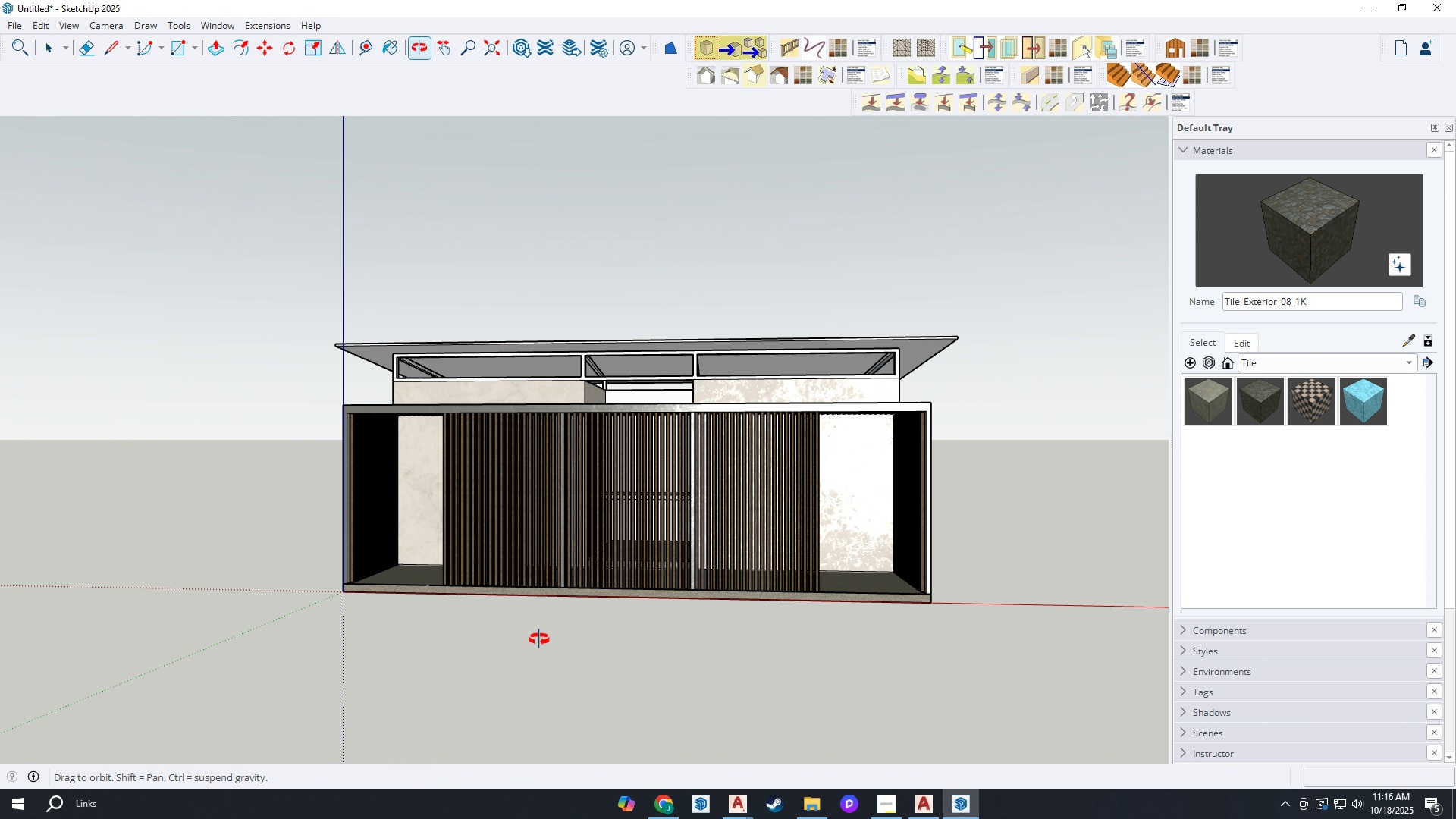 
scroll: coordinate [632, 656], scroll_direction: down, amount: 2.0
 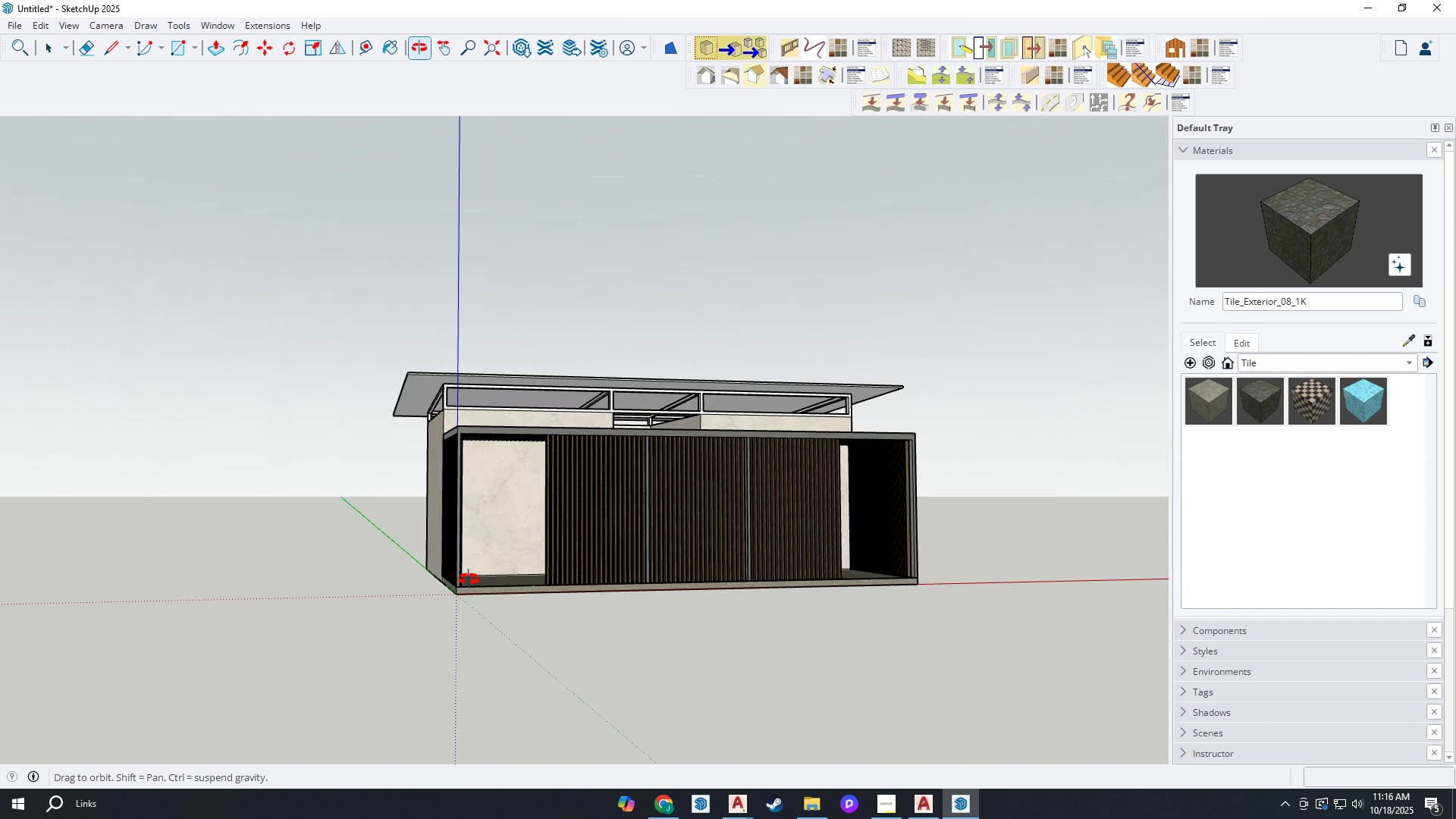 
scroll: coordinate [452, 439], scroll_direction: up, amount: 8.0
 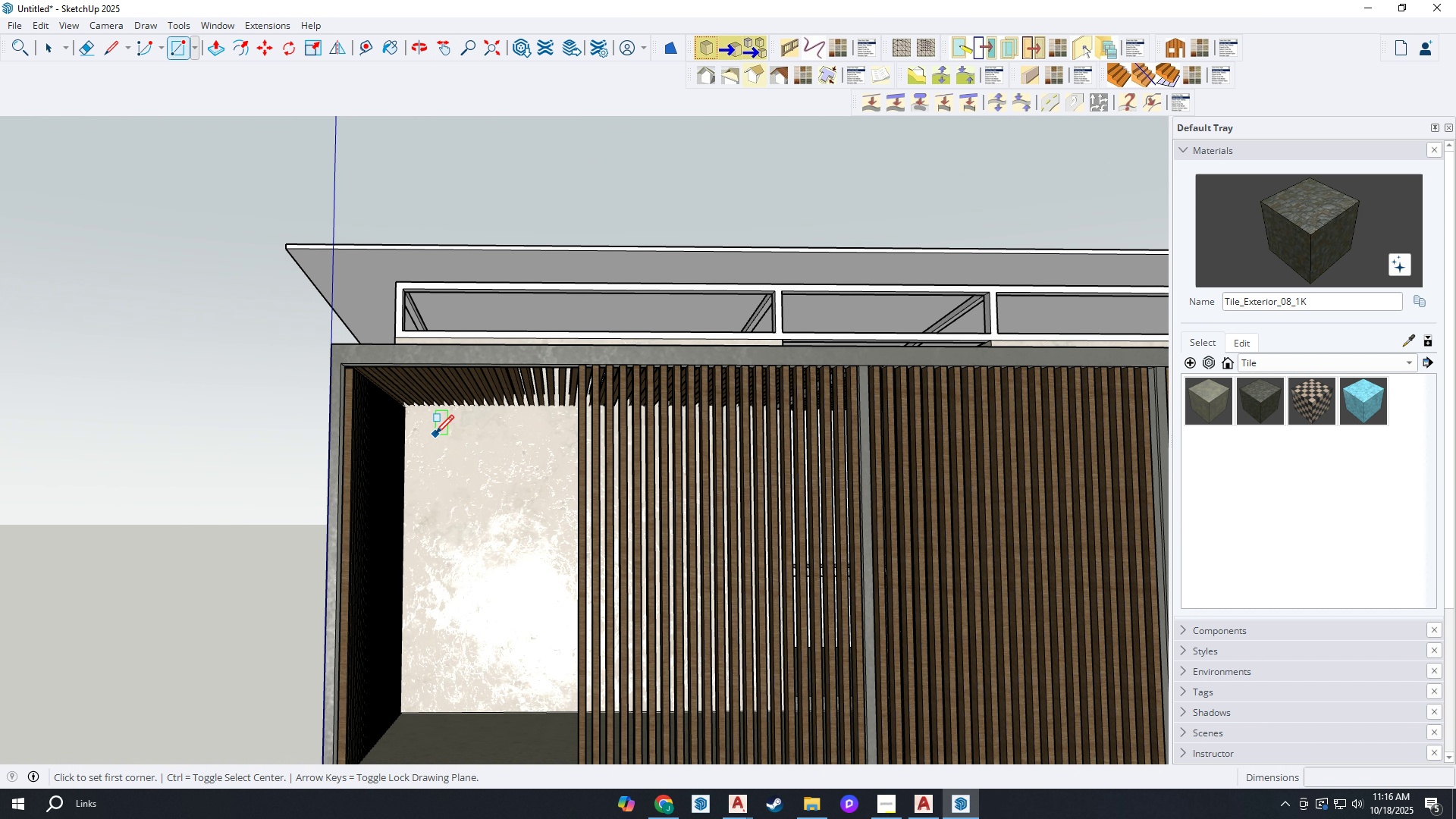 
key(R)
 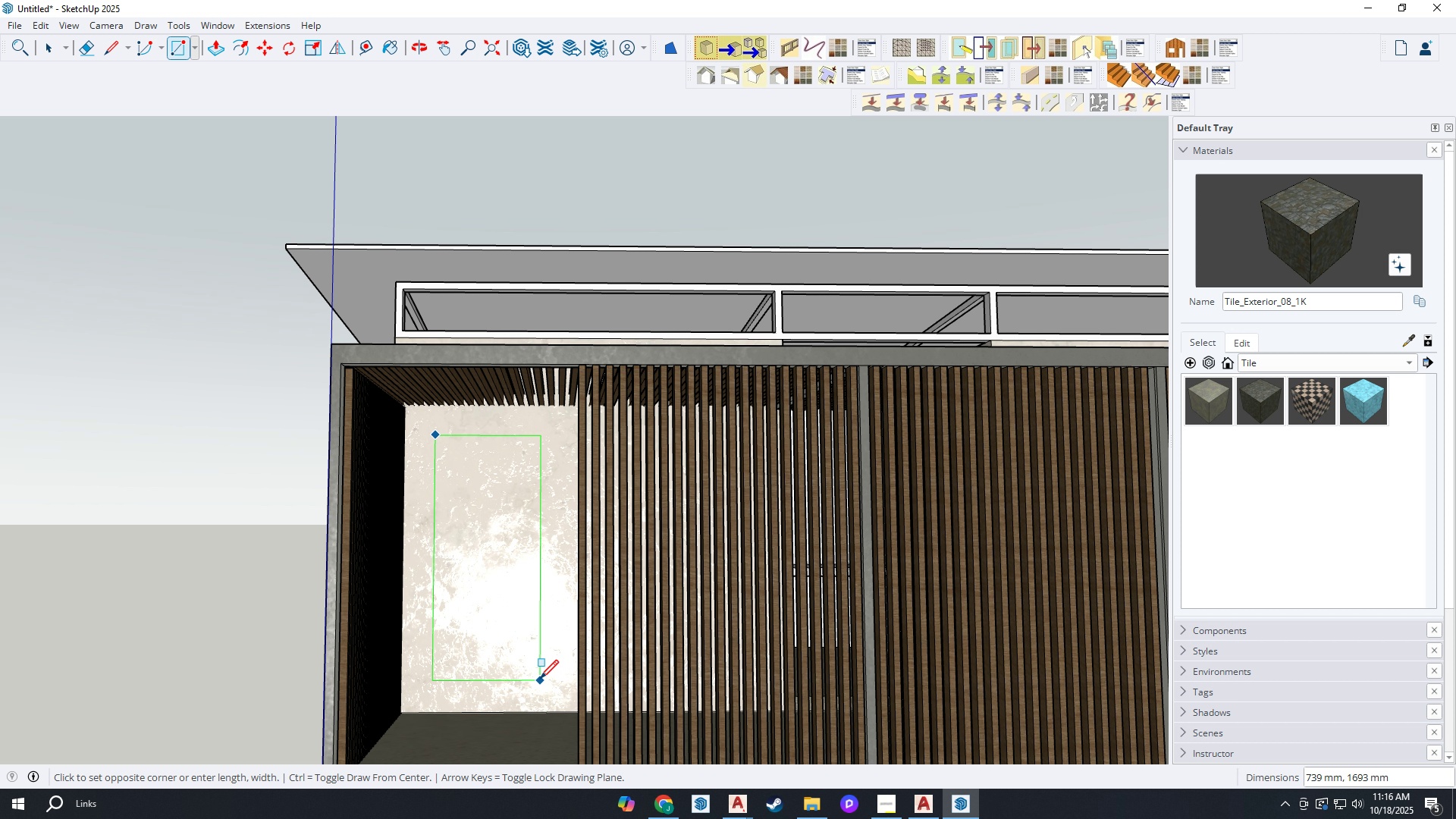 
key(Space)
 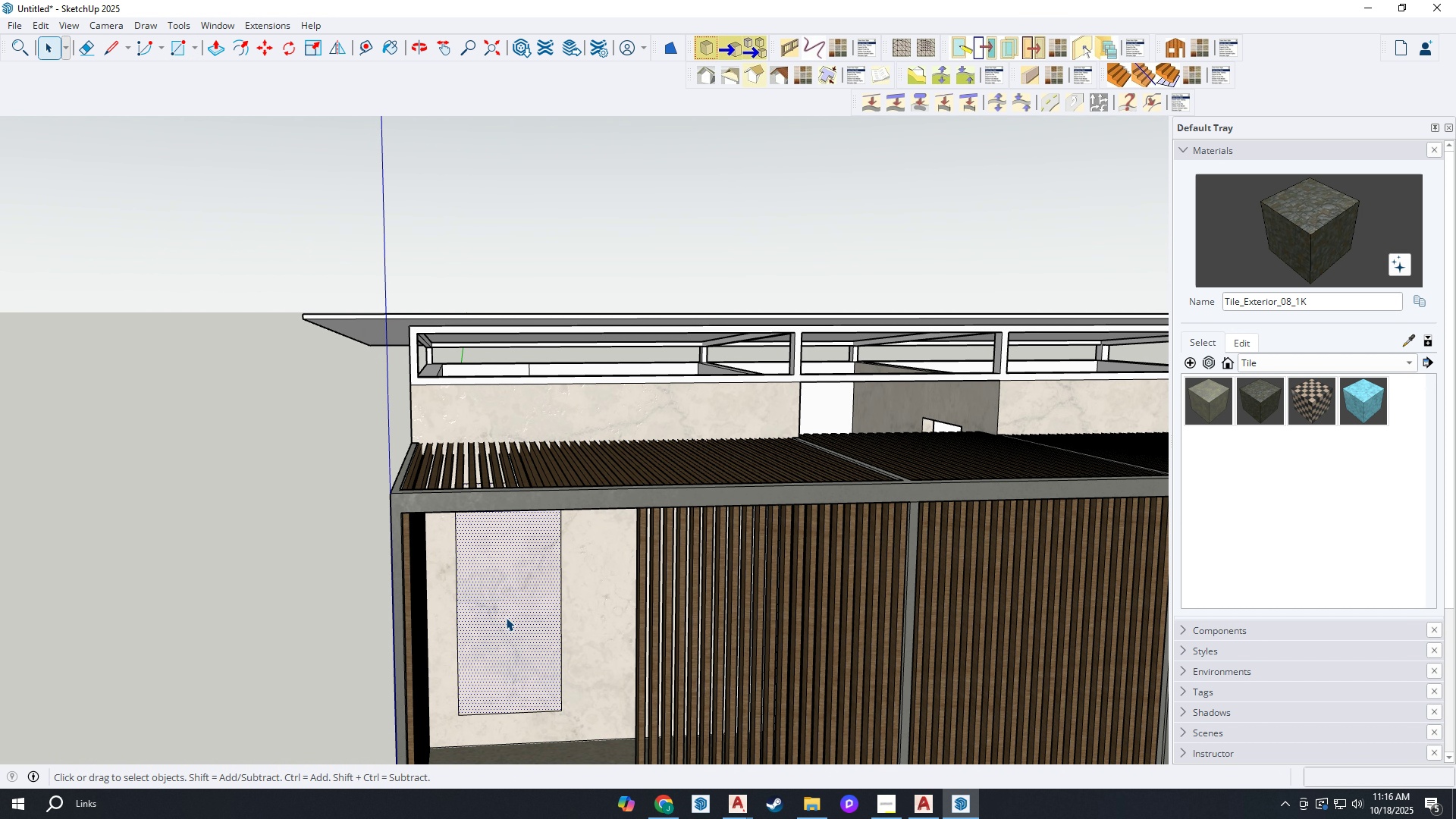 
left_click([506, 617])
 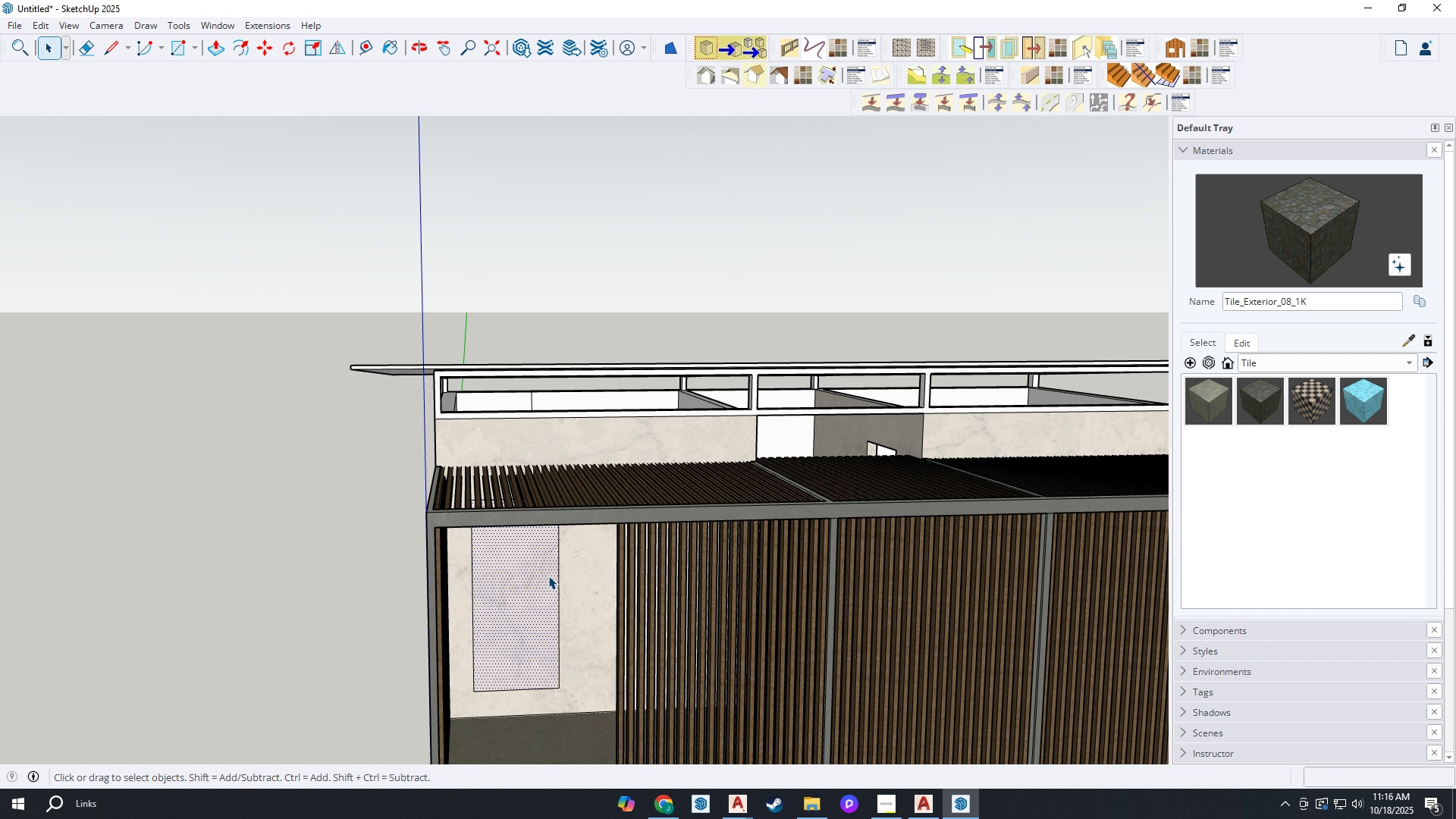 
scroll: coordinate [548, 576], scroll_direction: down, amount: 3.0
 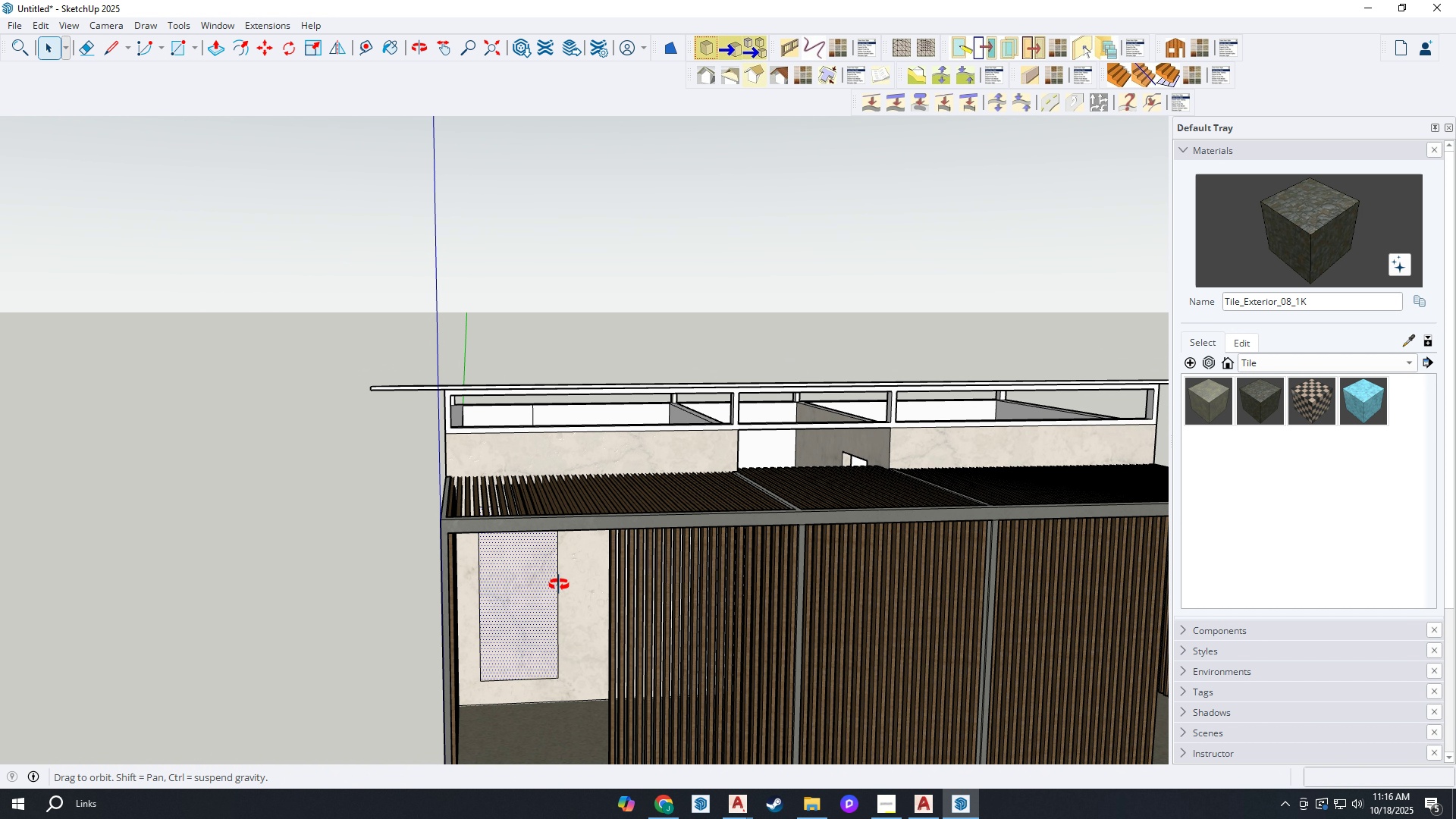 
middle_click([559, 585])
 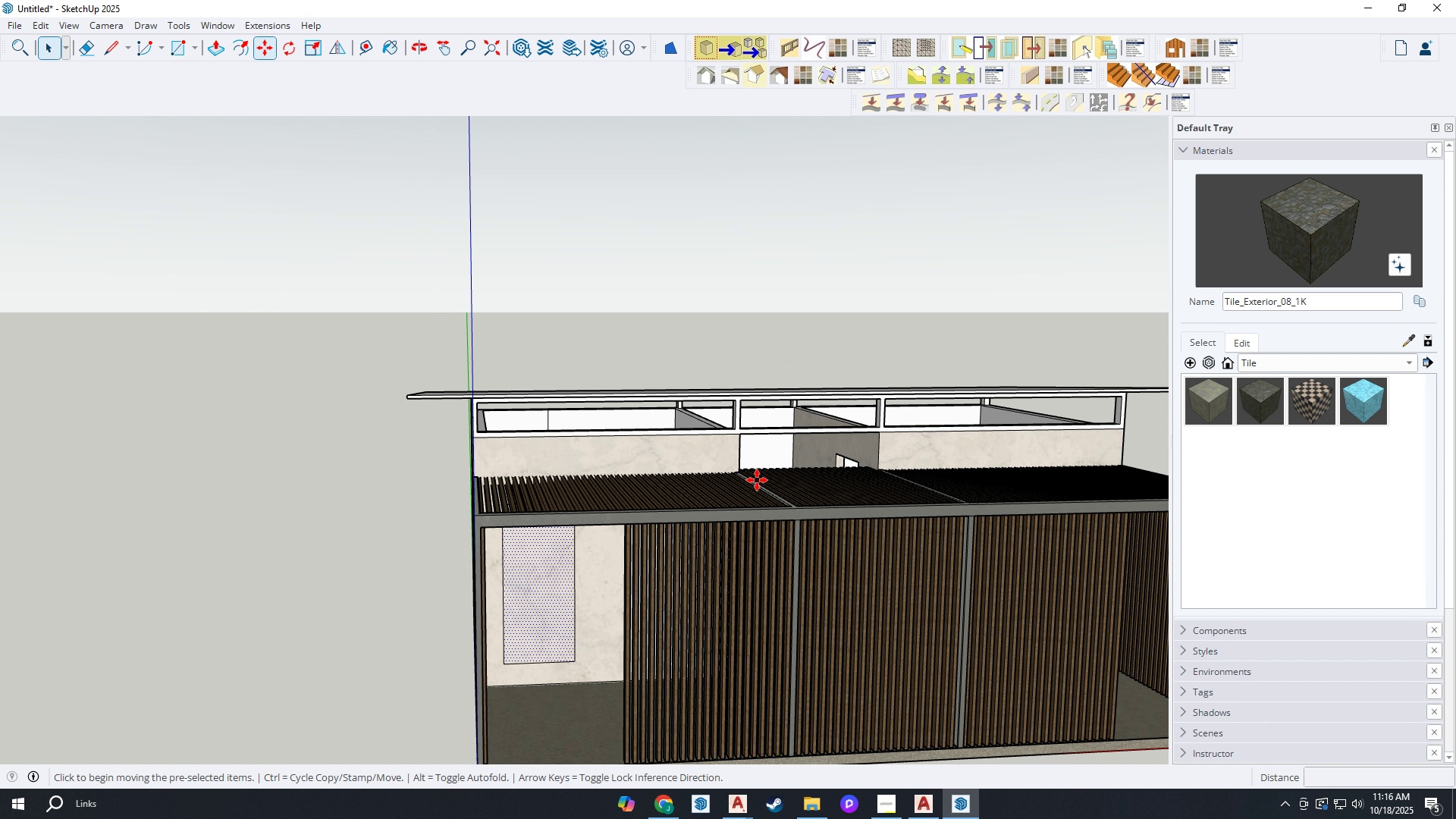 
key(M)
 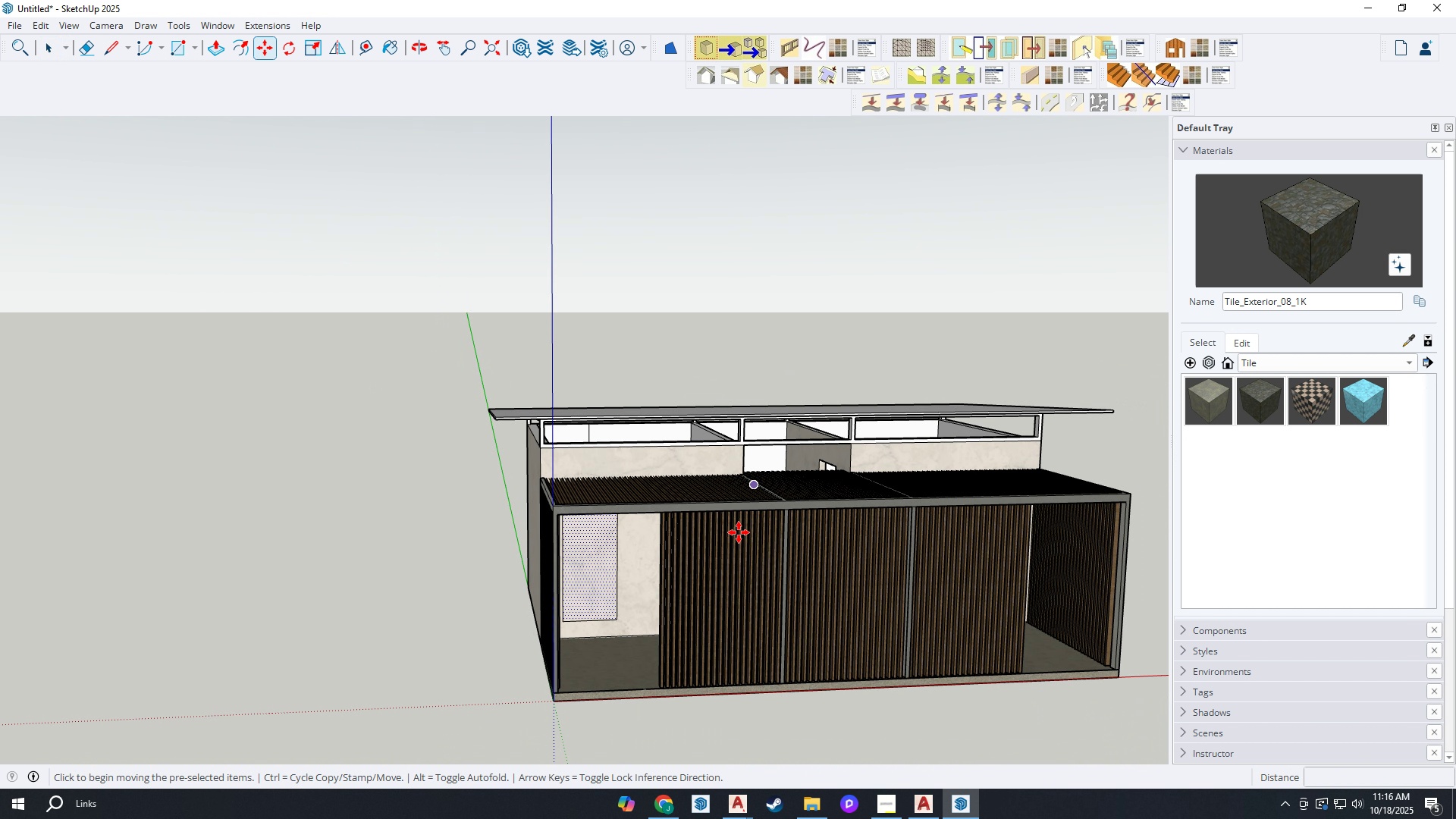 
scroll: coordinate [632, 602], scroll_direction: down, amount: 3.0
 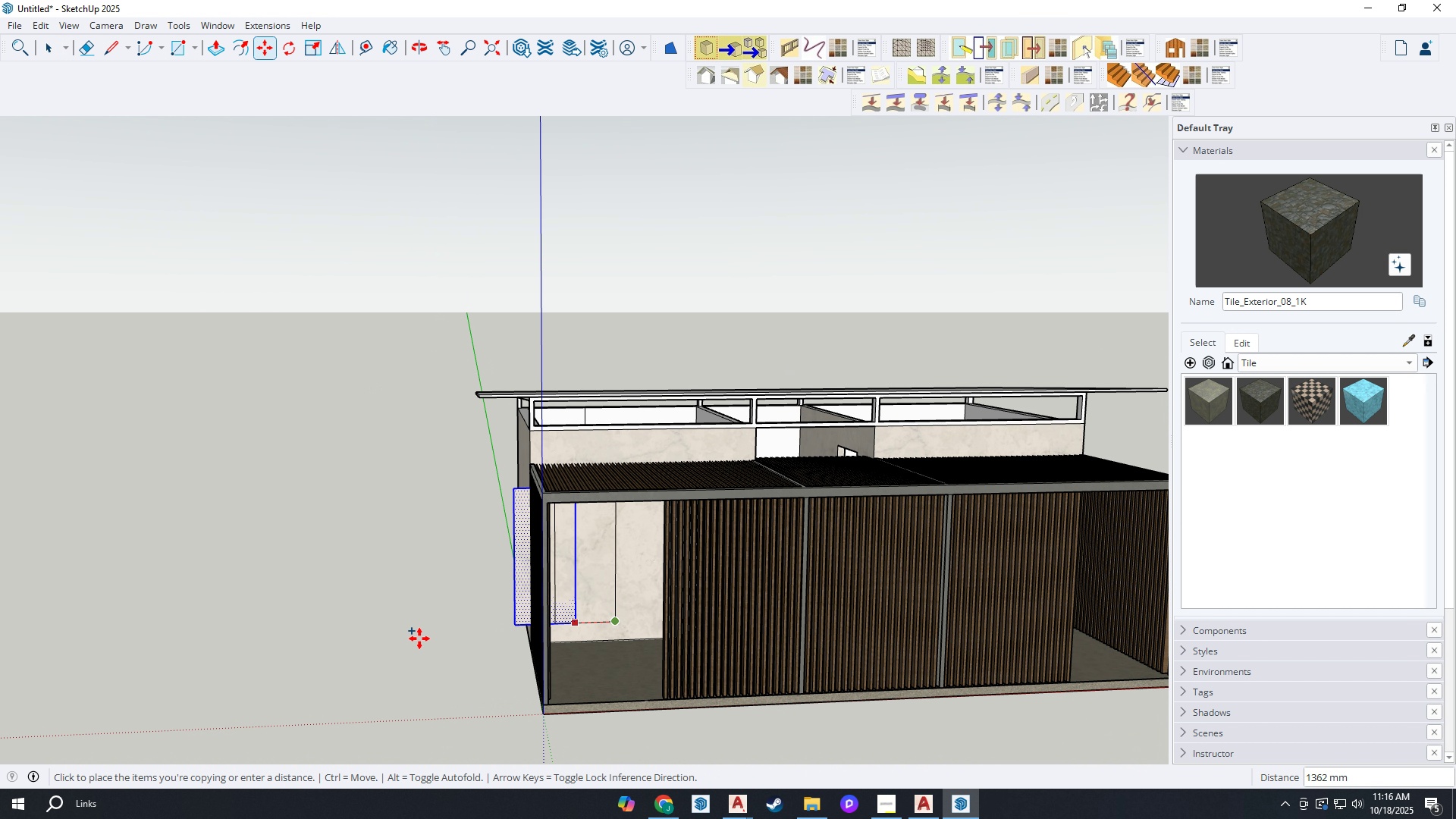 
key(Control+ControlLeft)
 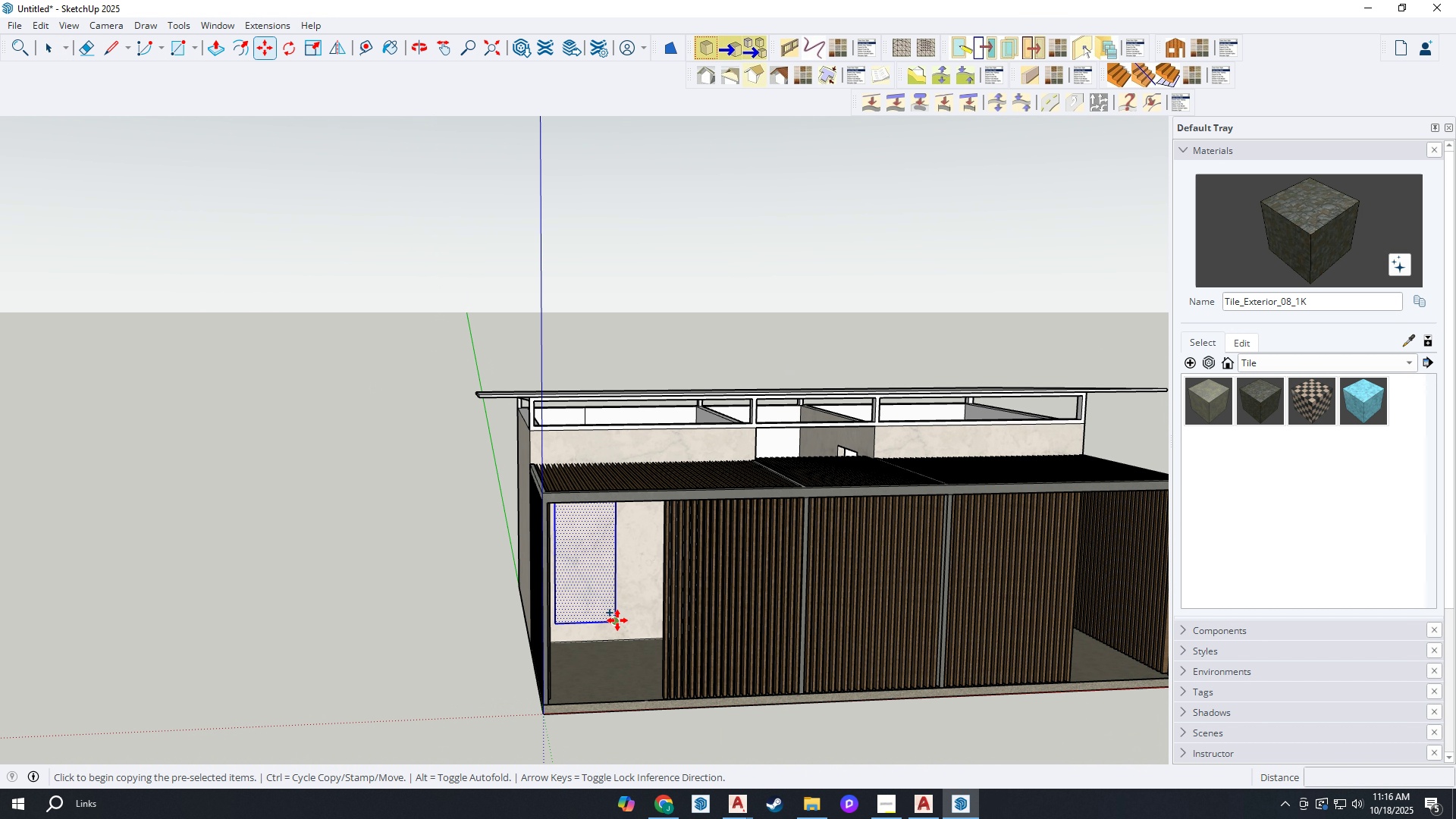 
left_click([617, 620])
 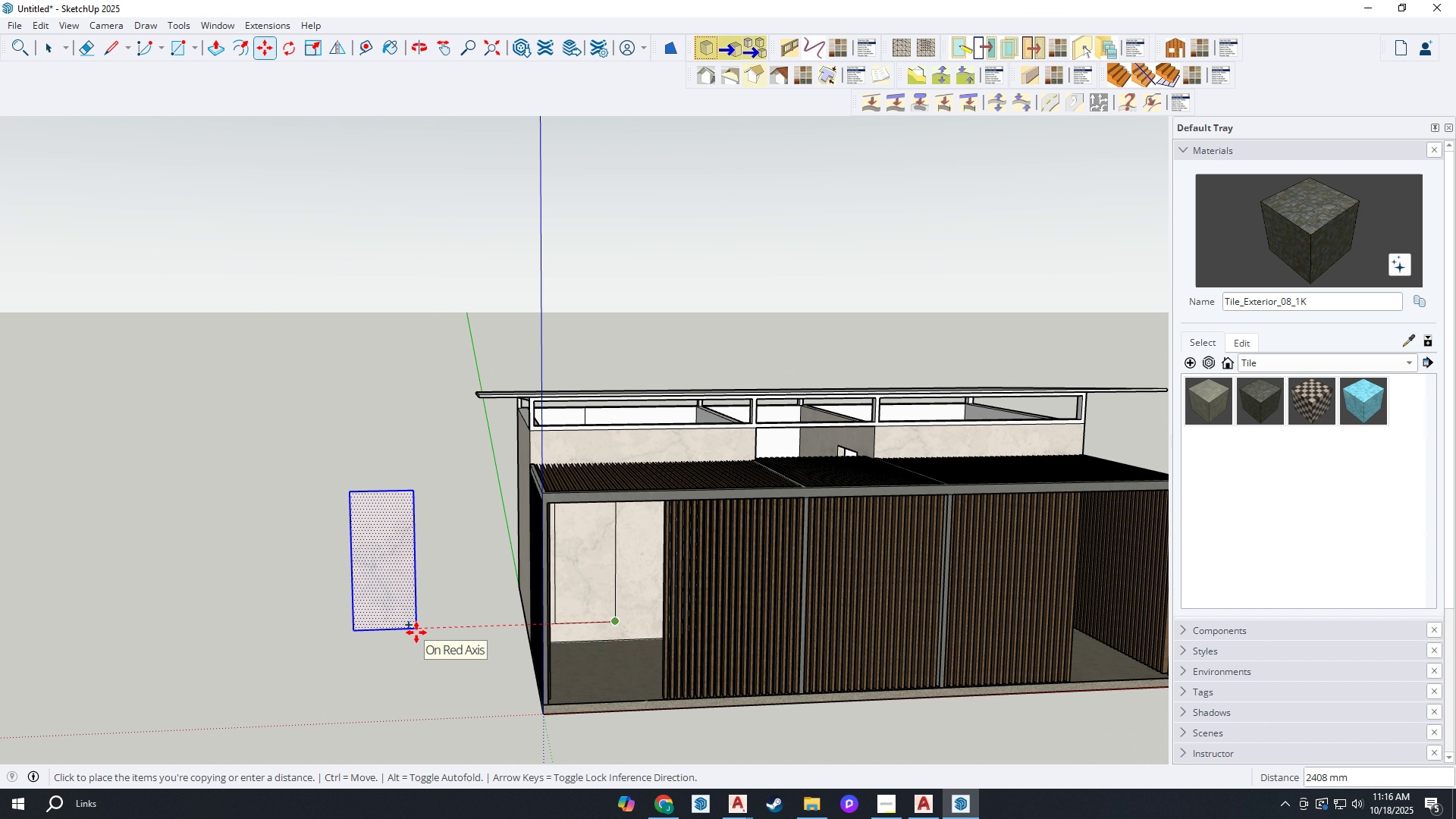 
left_click([416, 632])
 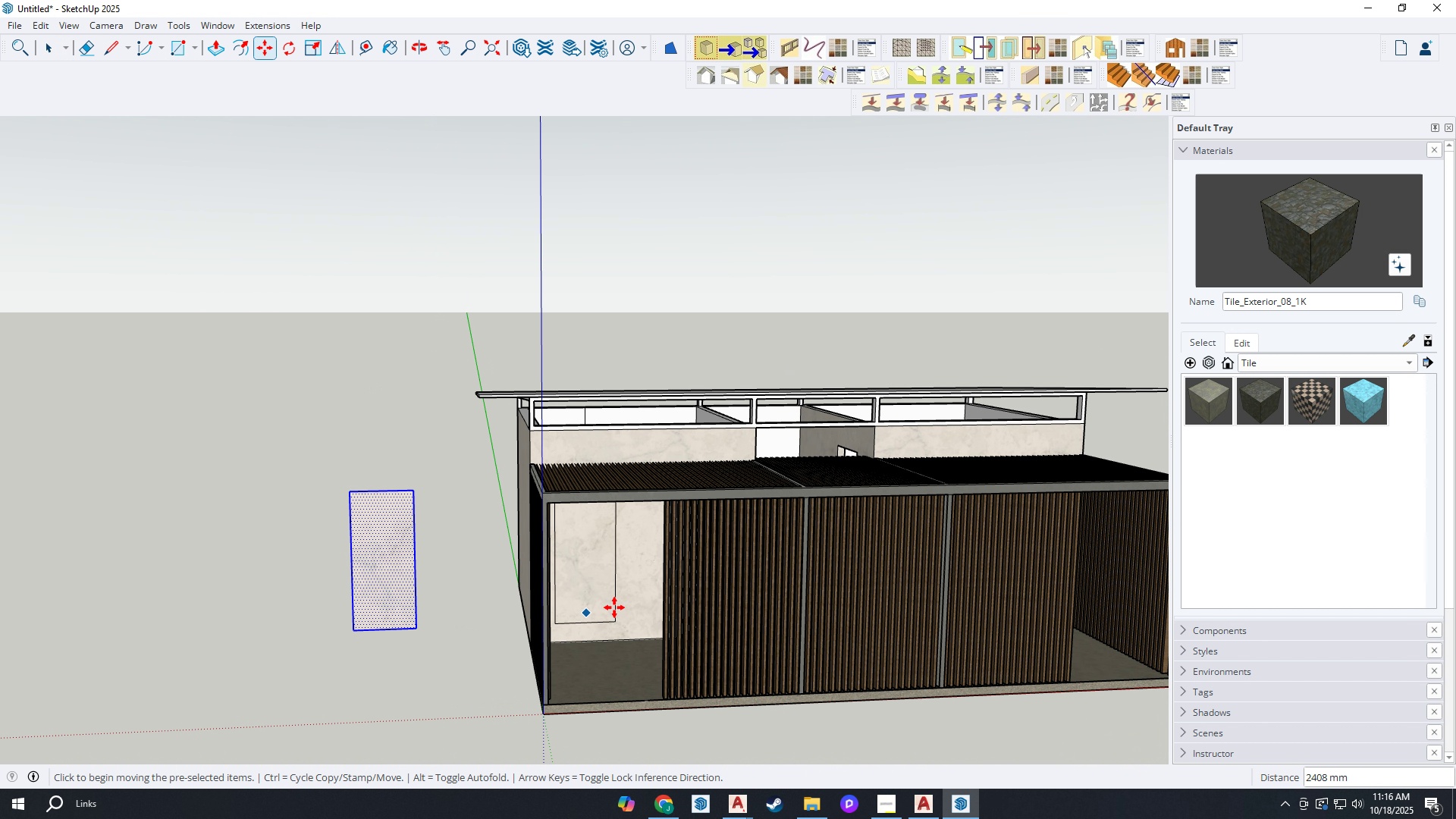 
type( RE)
 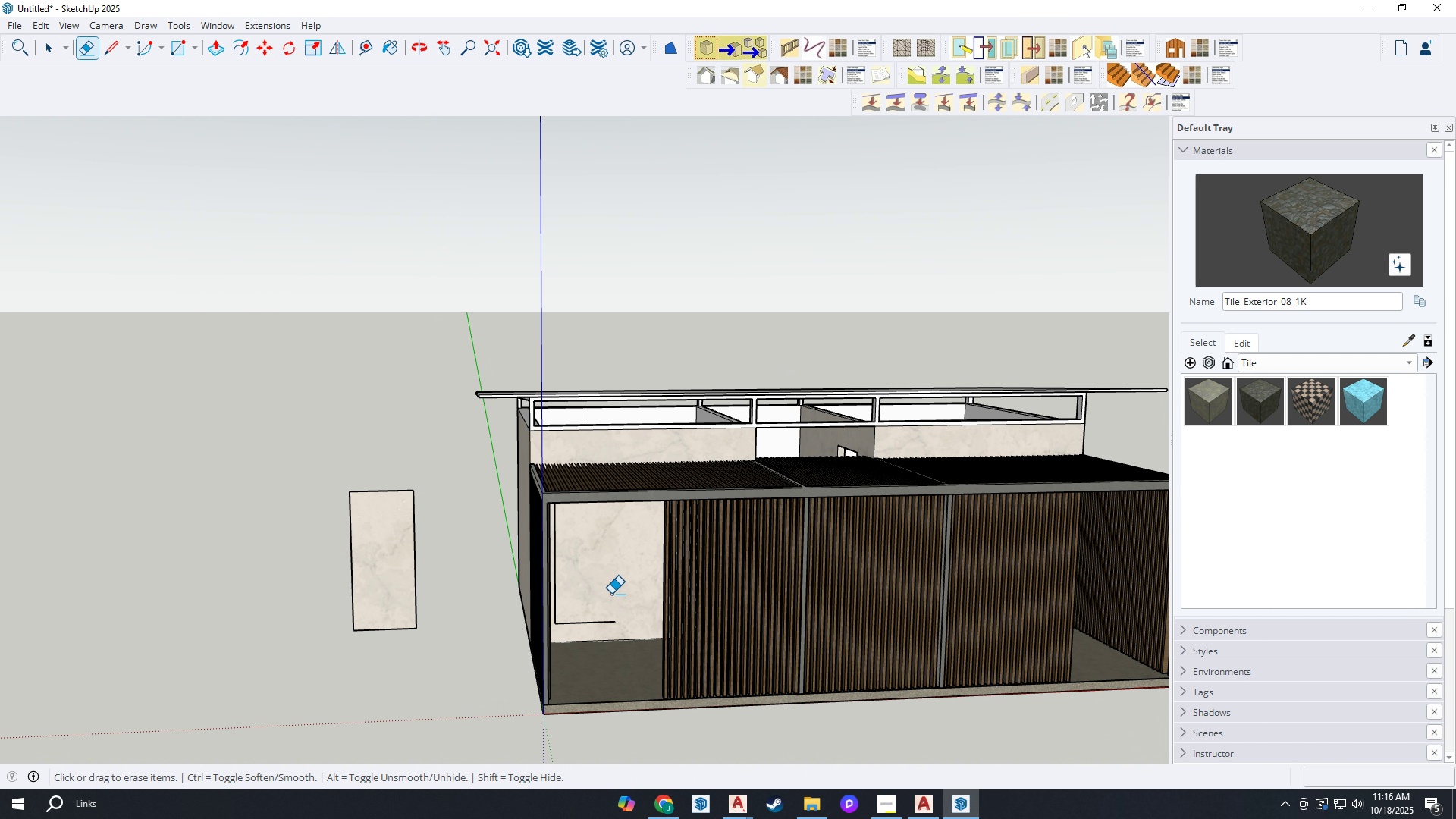 
left_click_drag(start_coordinate=[616, 595], to_coordinate=[612, 595])
 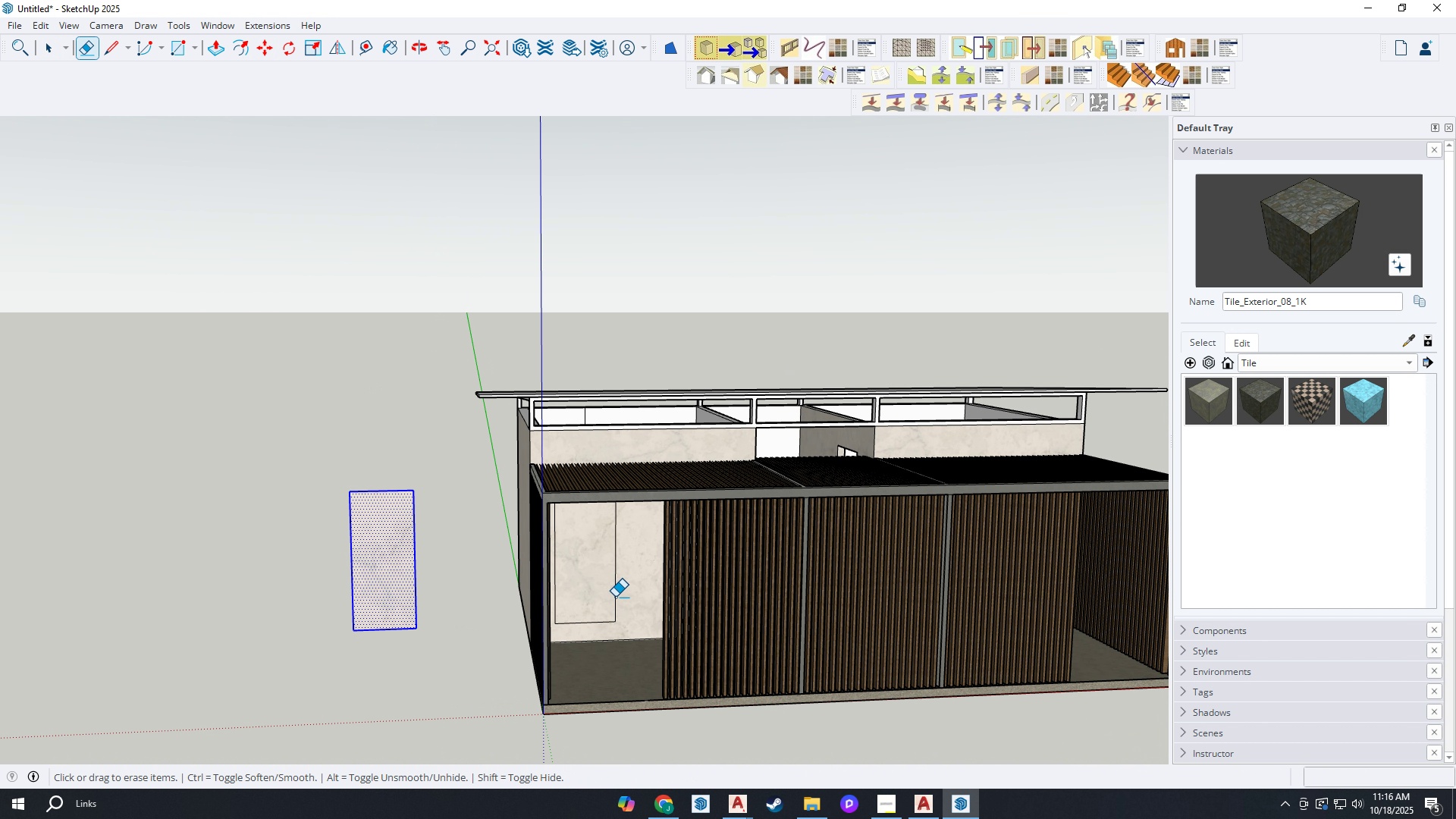 
left_click_drag(start_coordinate=[616, 597], to_coordinate=[611, 594])
 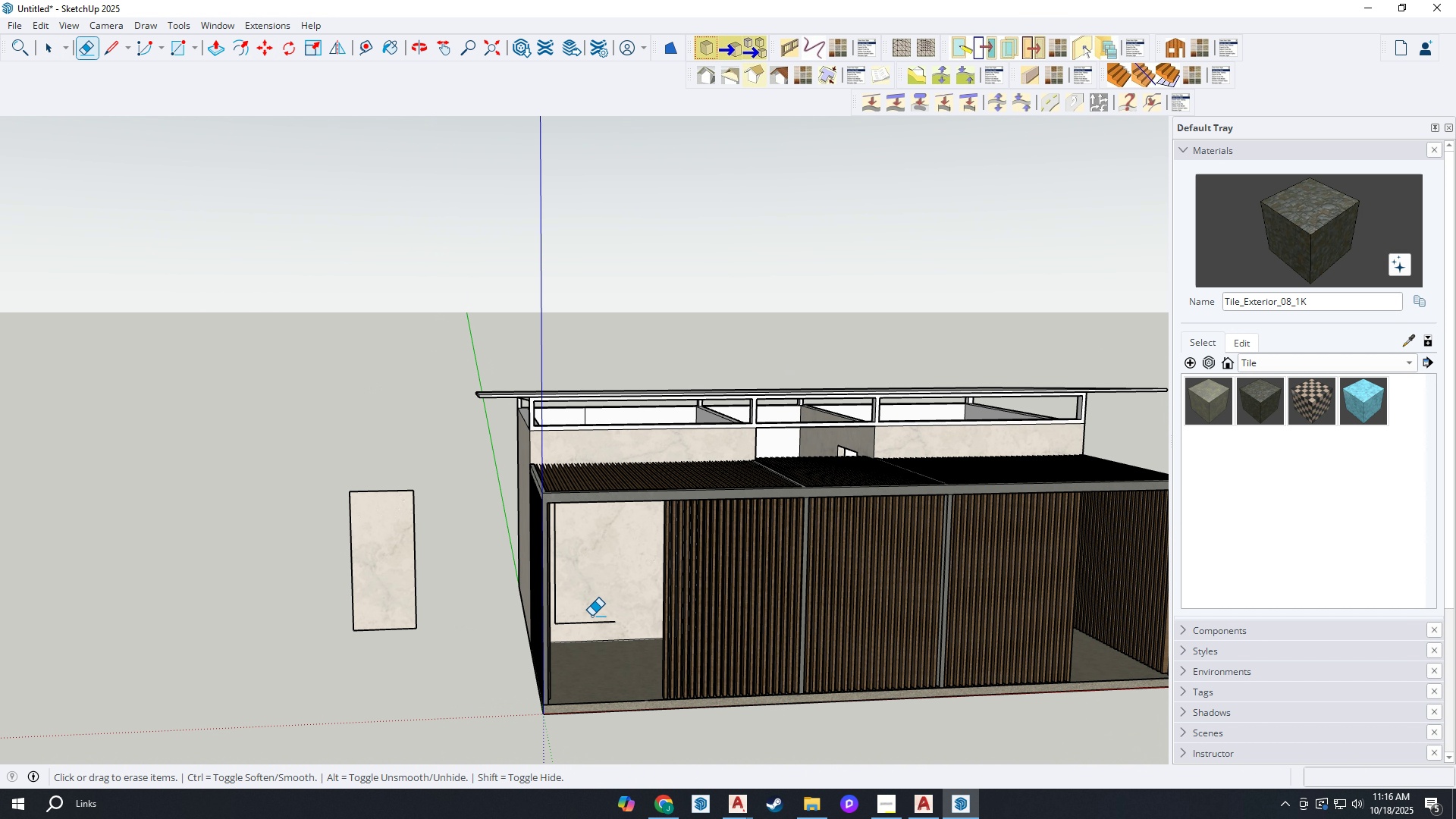 
left_click_drag(start_coordinate=[592, 615], to_coordinate=[580, 625])
 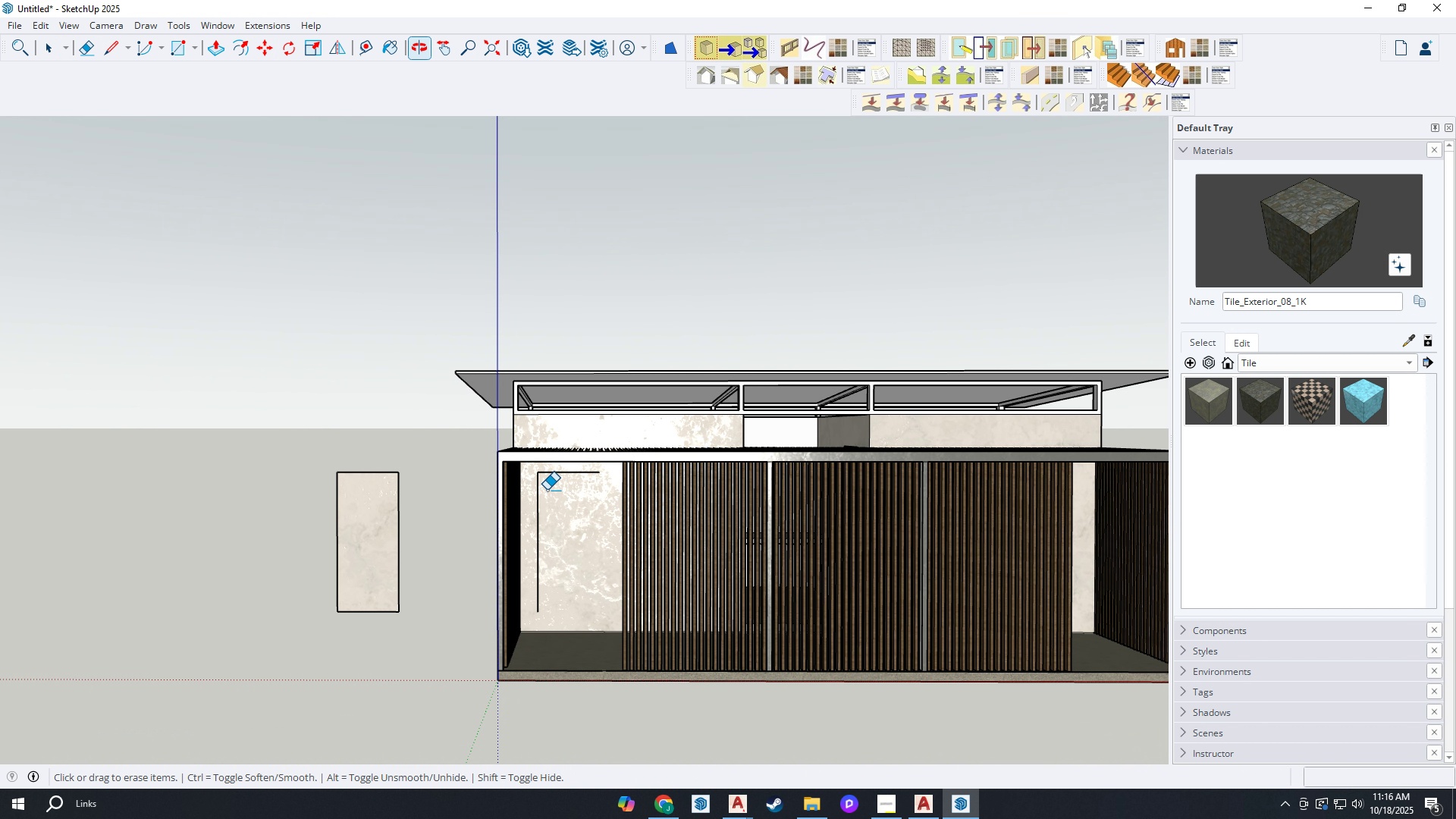 
scroll: coordinate [548, 488], scroll_direction: up, amount: 3.0
 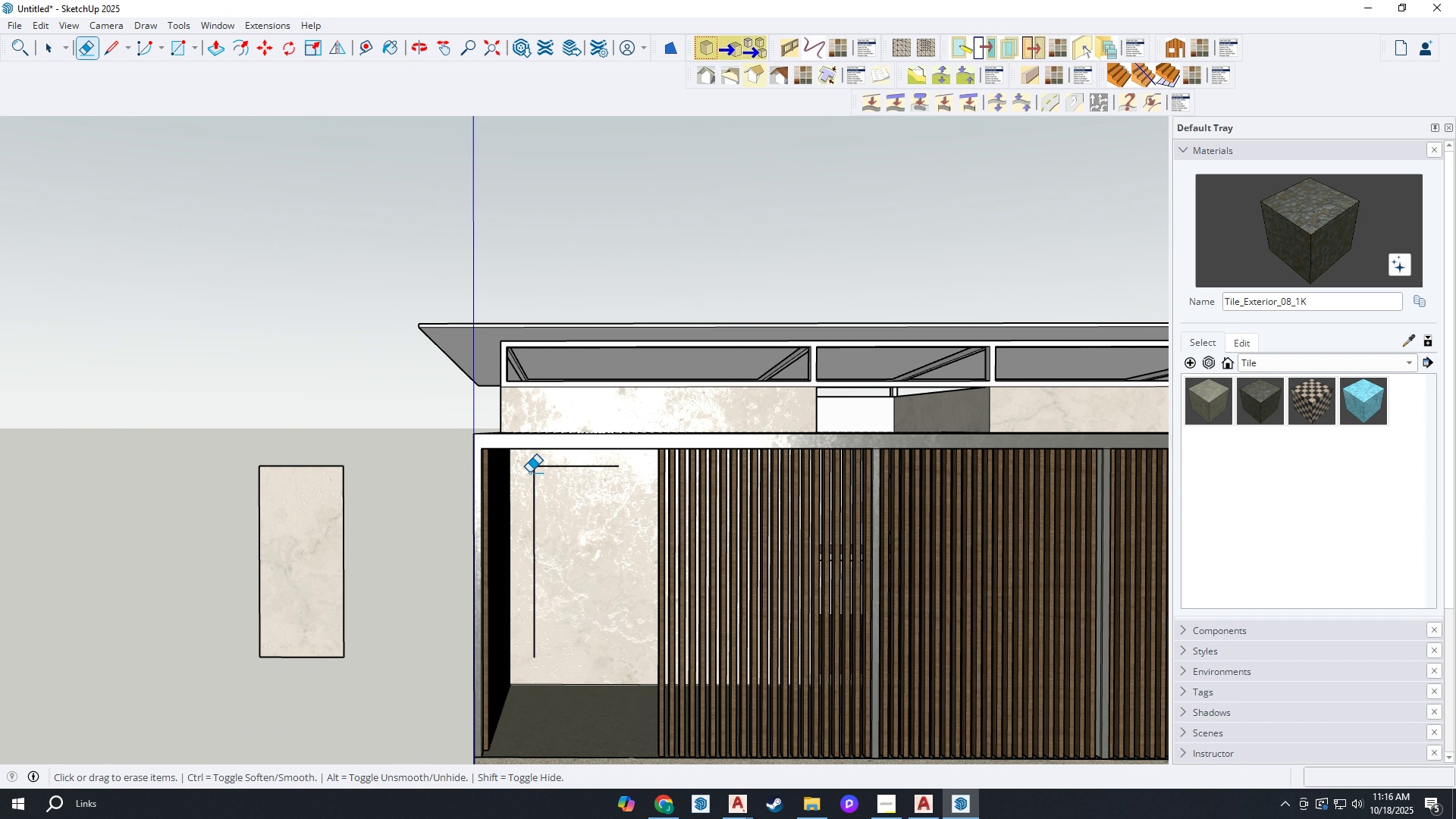 
left_click_drag(start_coordinate=[529, 472], to_coordinate=[540, 467])
 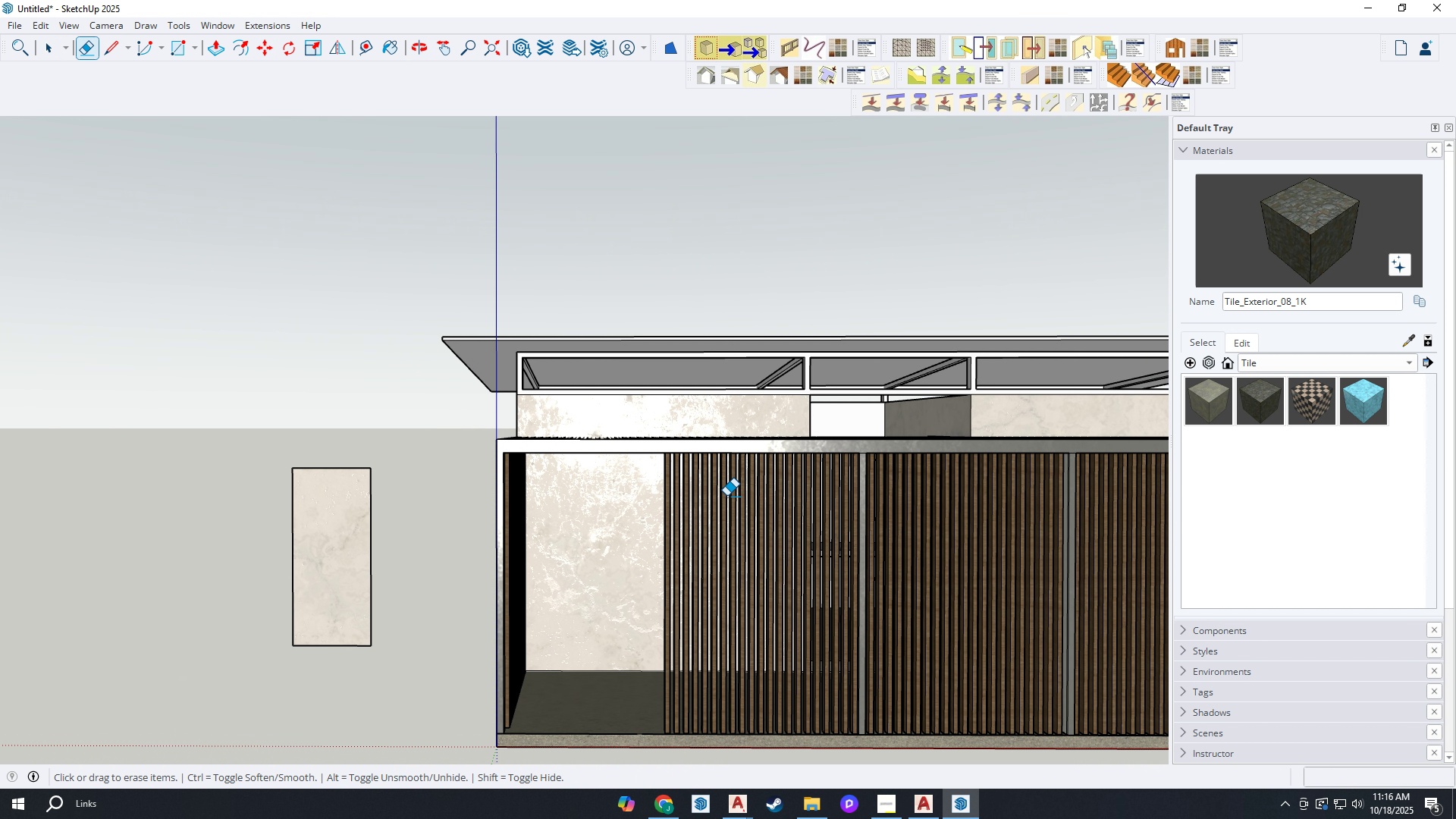 
scroll: coordinate [324, 532], scroll_direction: down, amount: 1.0
 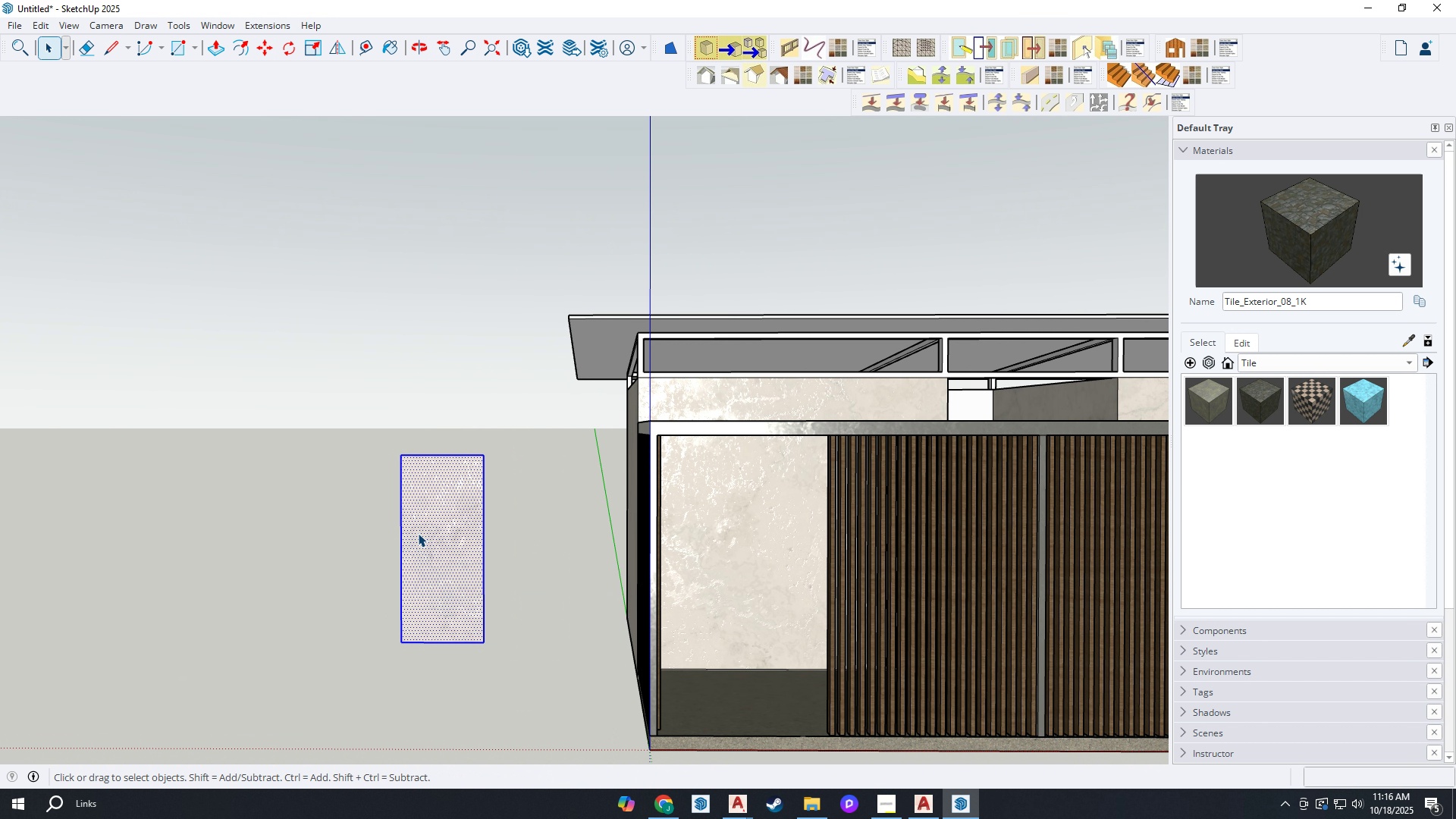 
key(Space)
 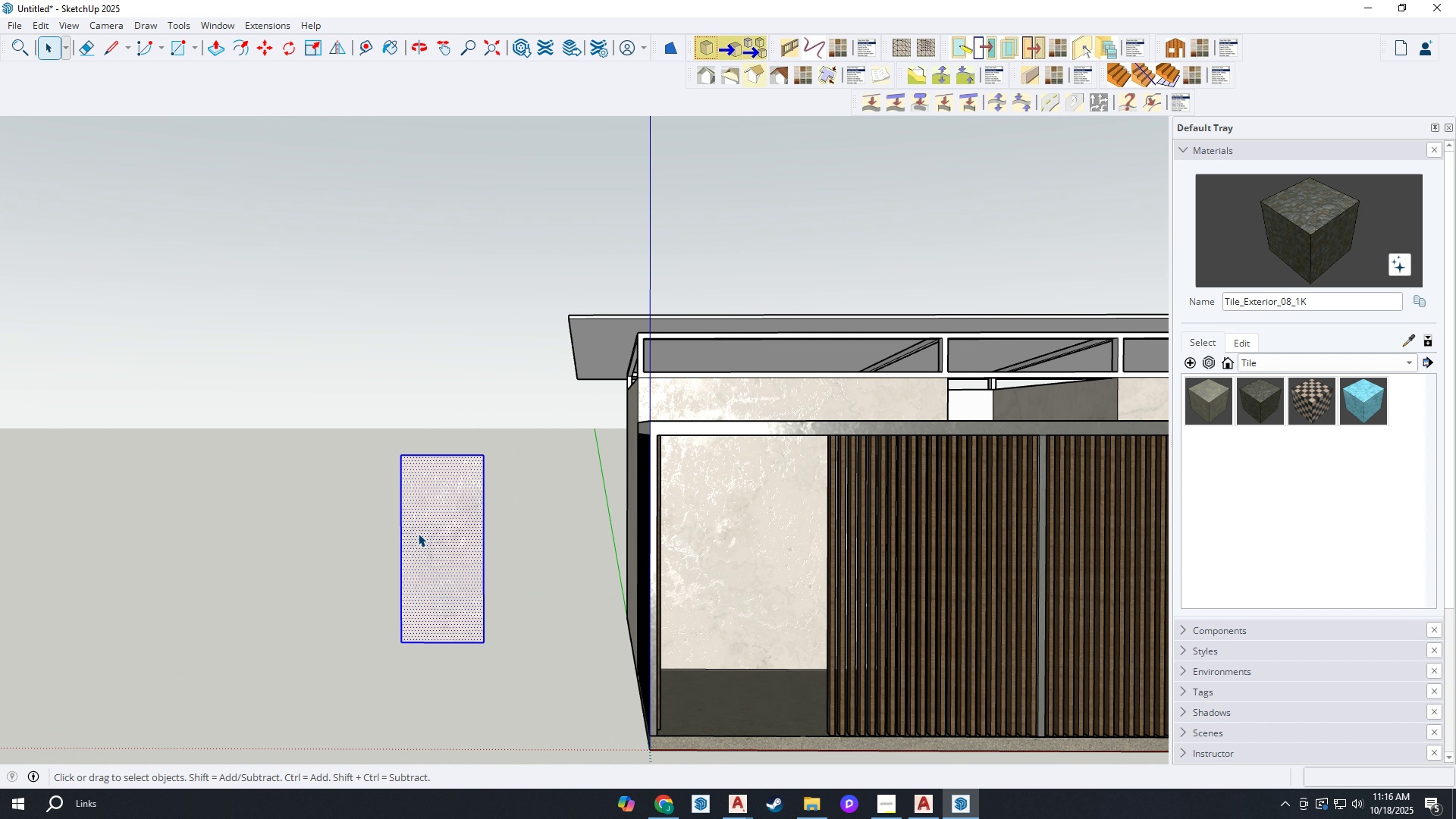 
double_click([418, 533])
 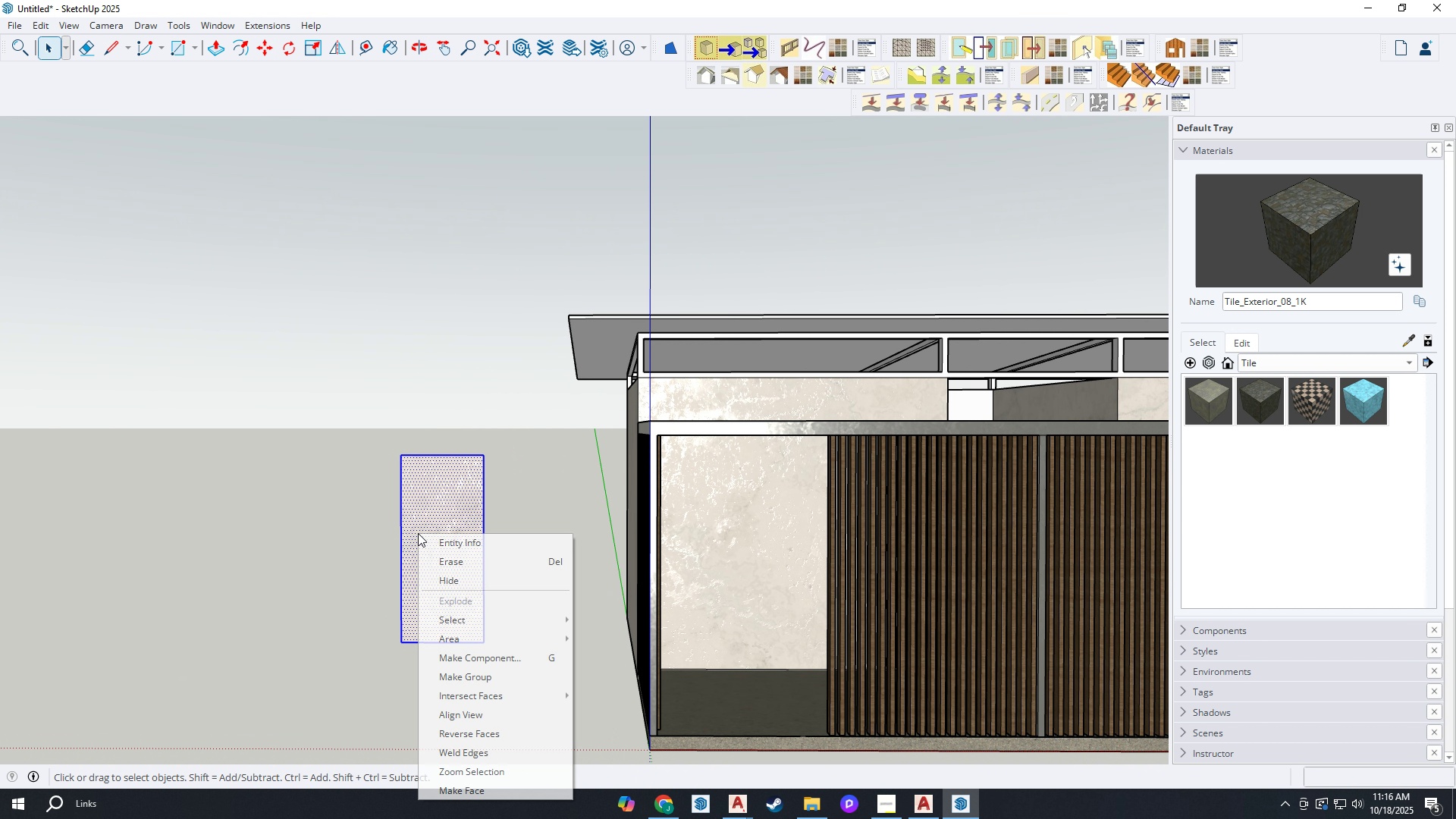 
right_click([418, 533])
 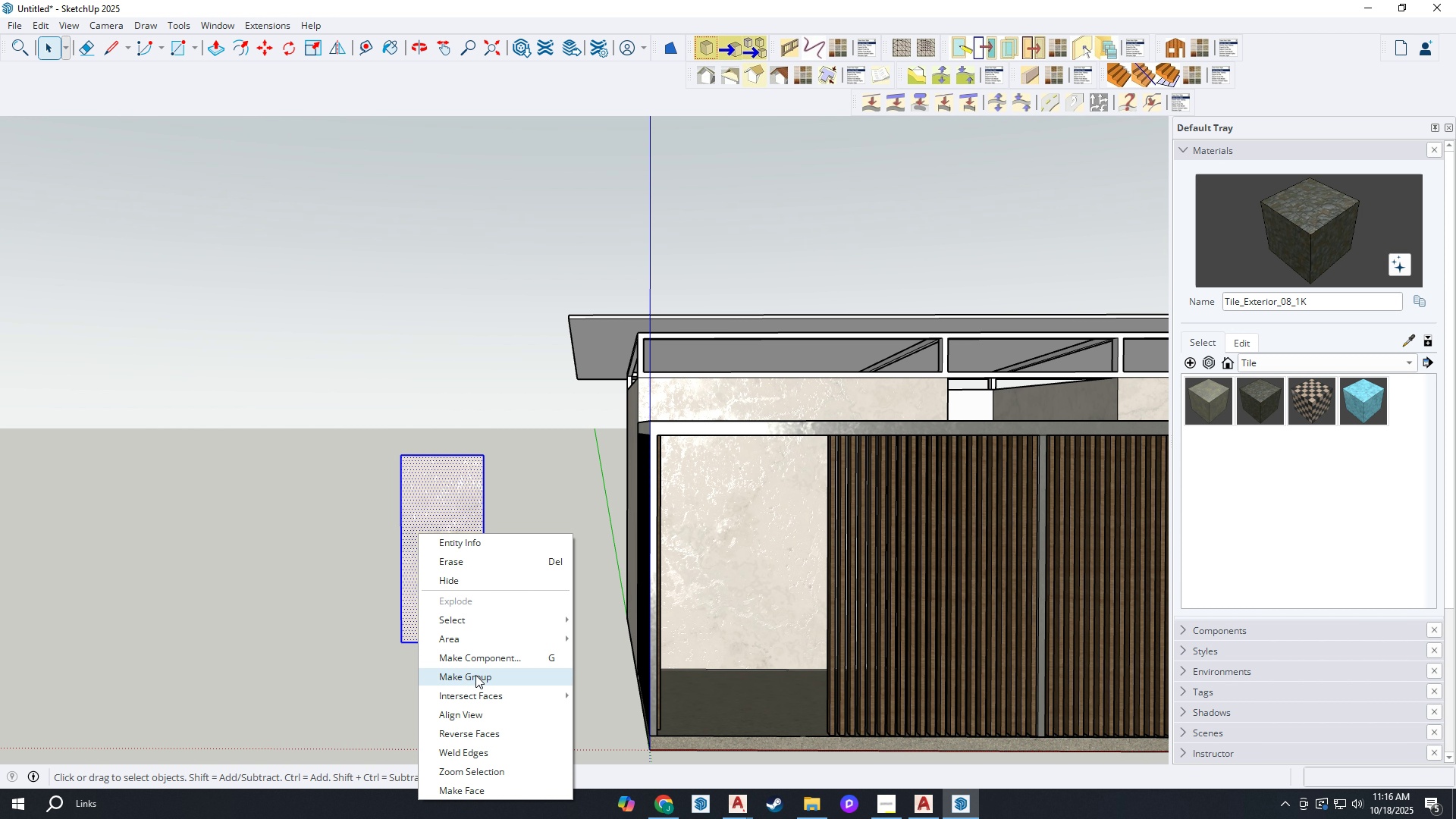 
left_click([475, 675])
 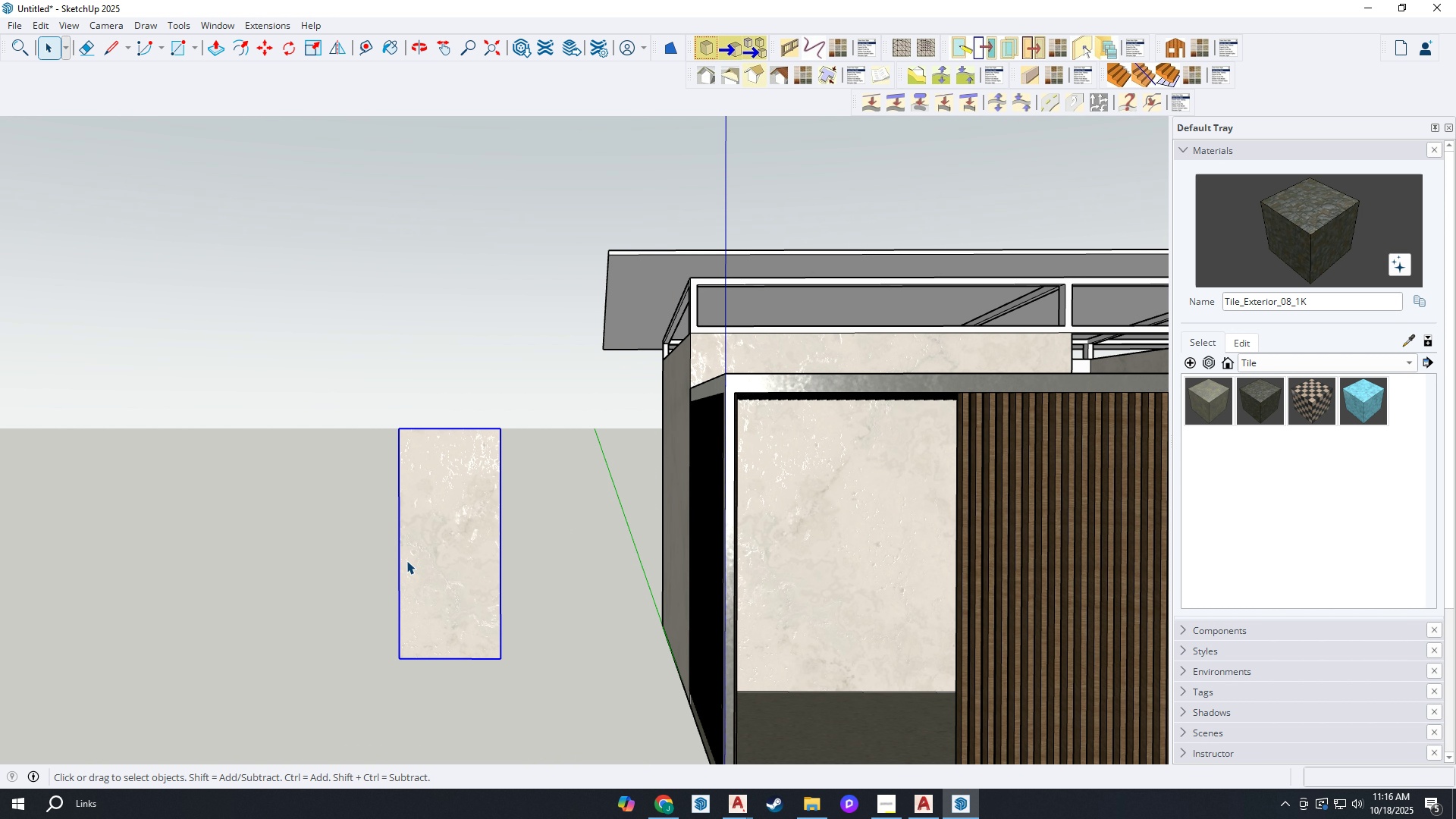 
scroll: coordinate [407, 566], scroll_direction: up, amount: 2.0
 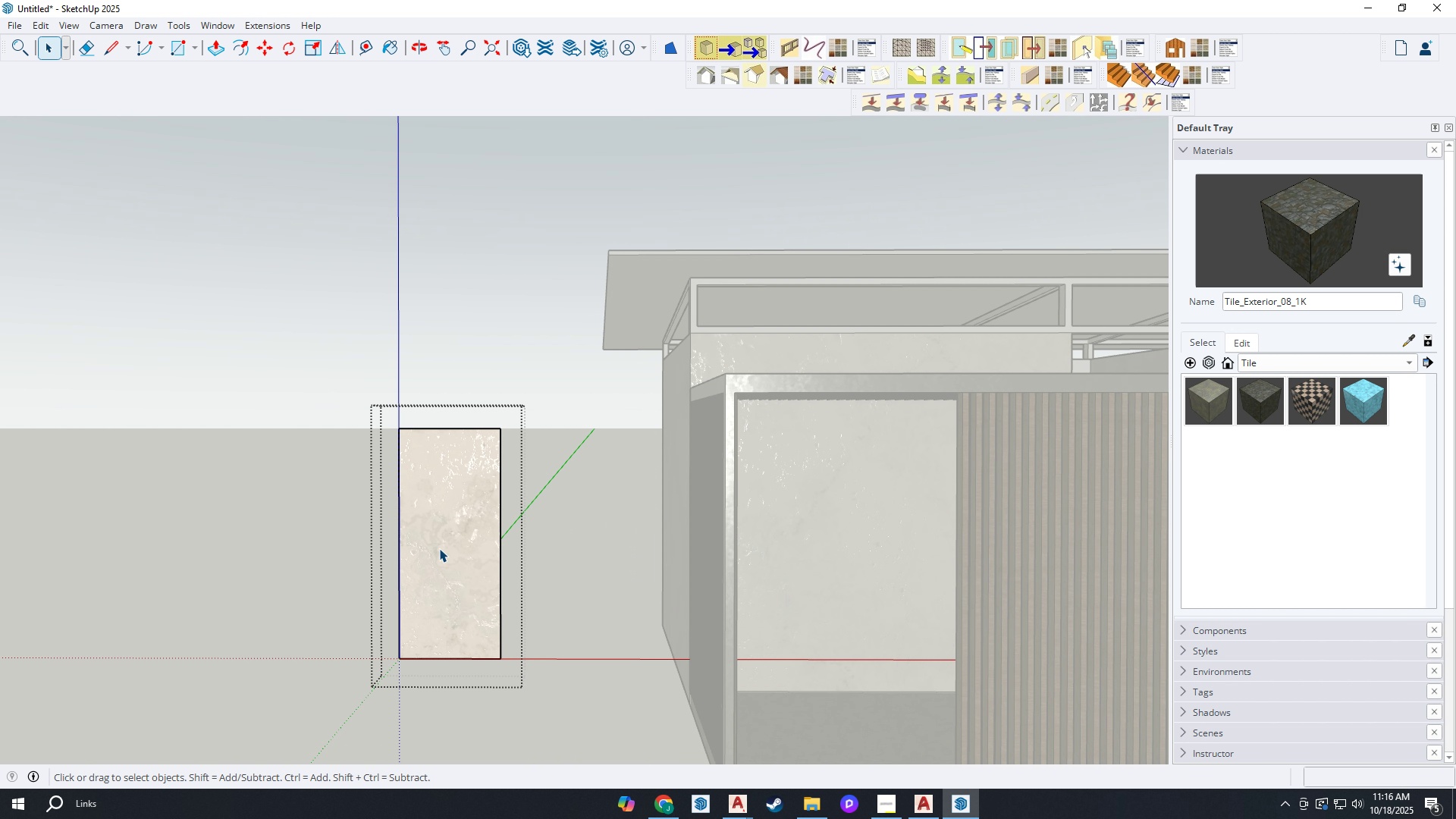 
double_click([439, 548])
 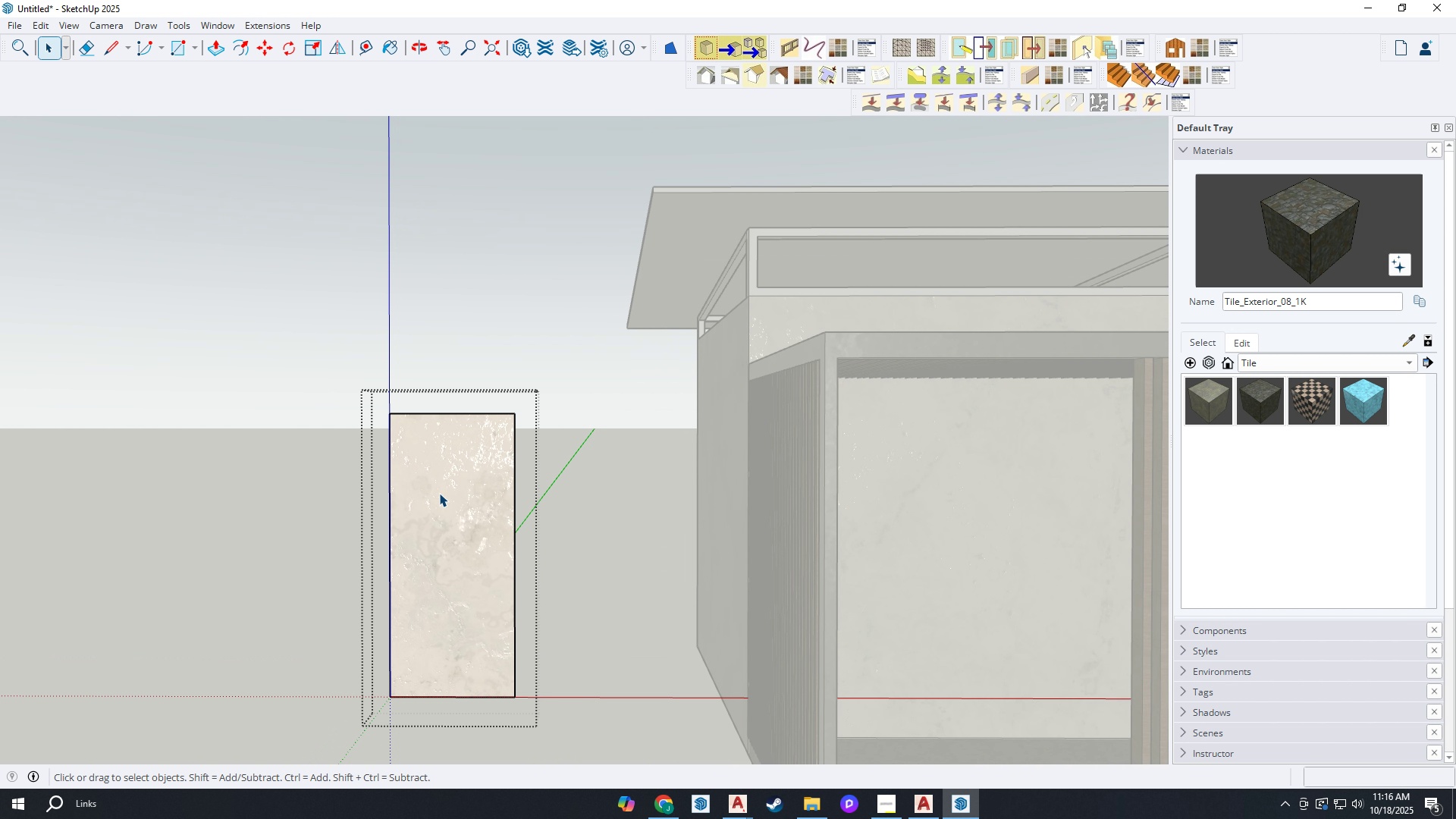 
scroll: coordinate [460, 507], scroll_direction: up, amount: 7.0
 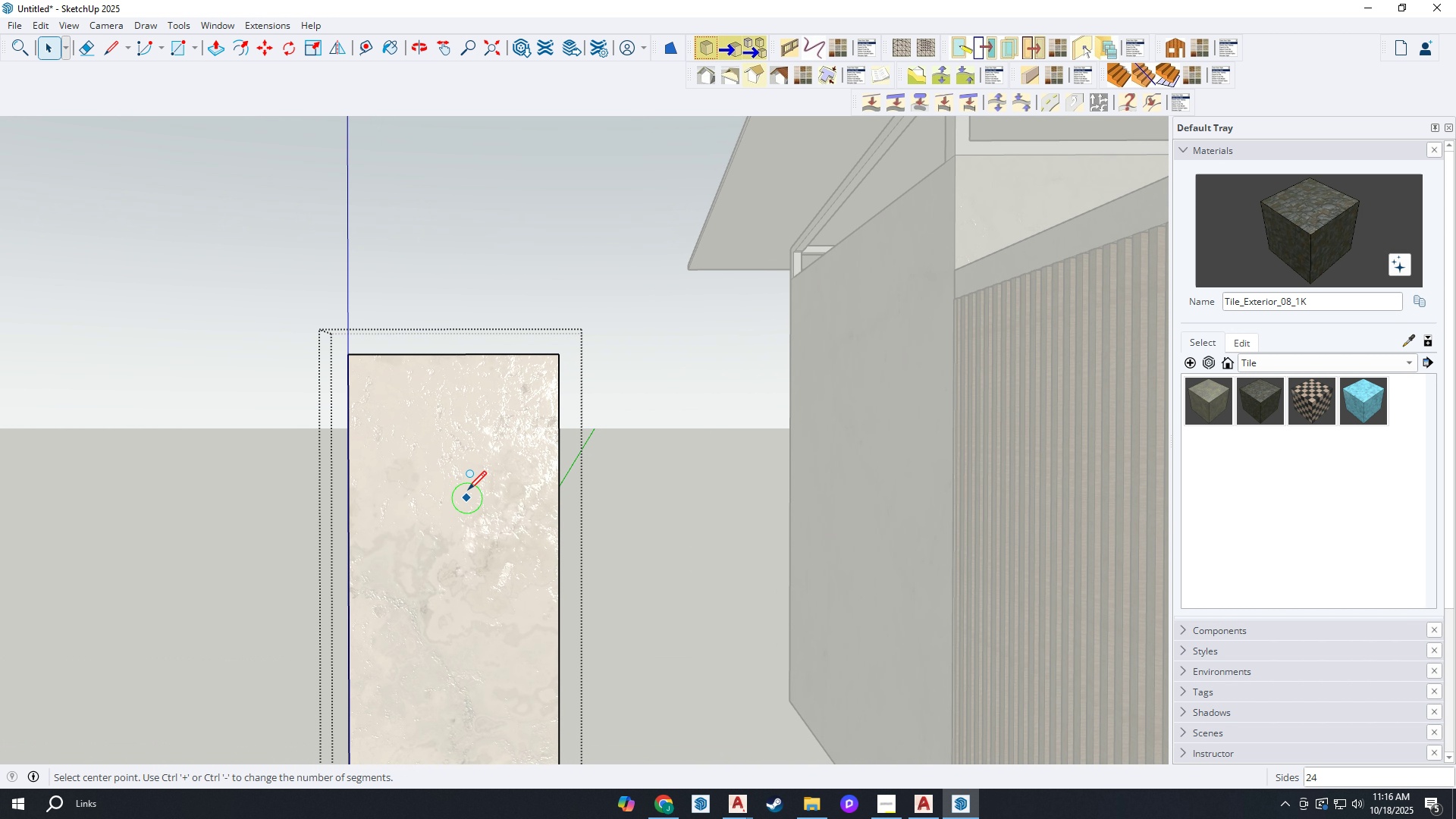 
type(CT)
 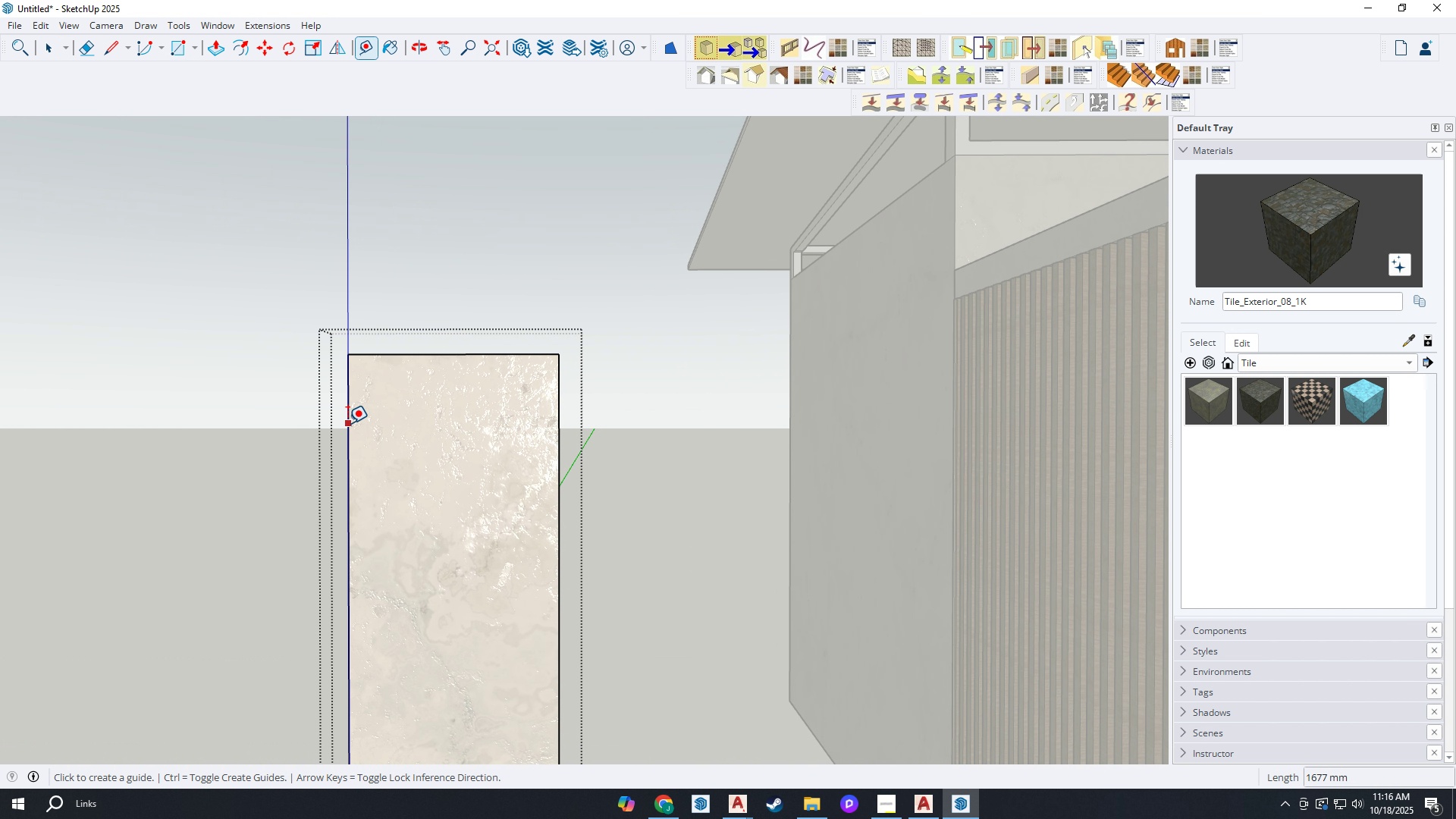 
left_click([347, 423])
 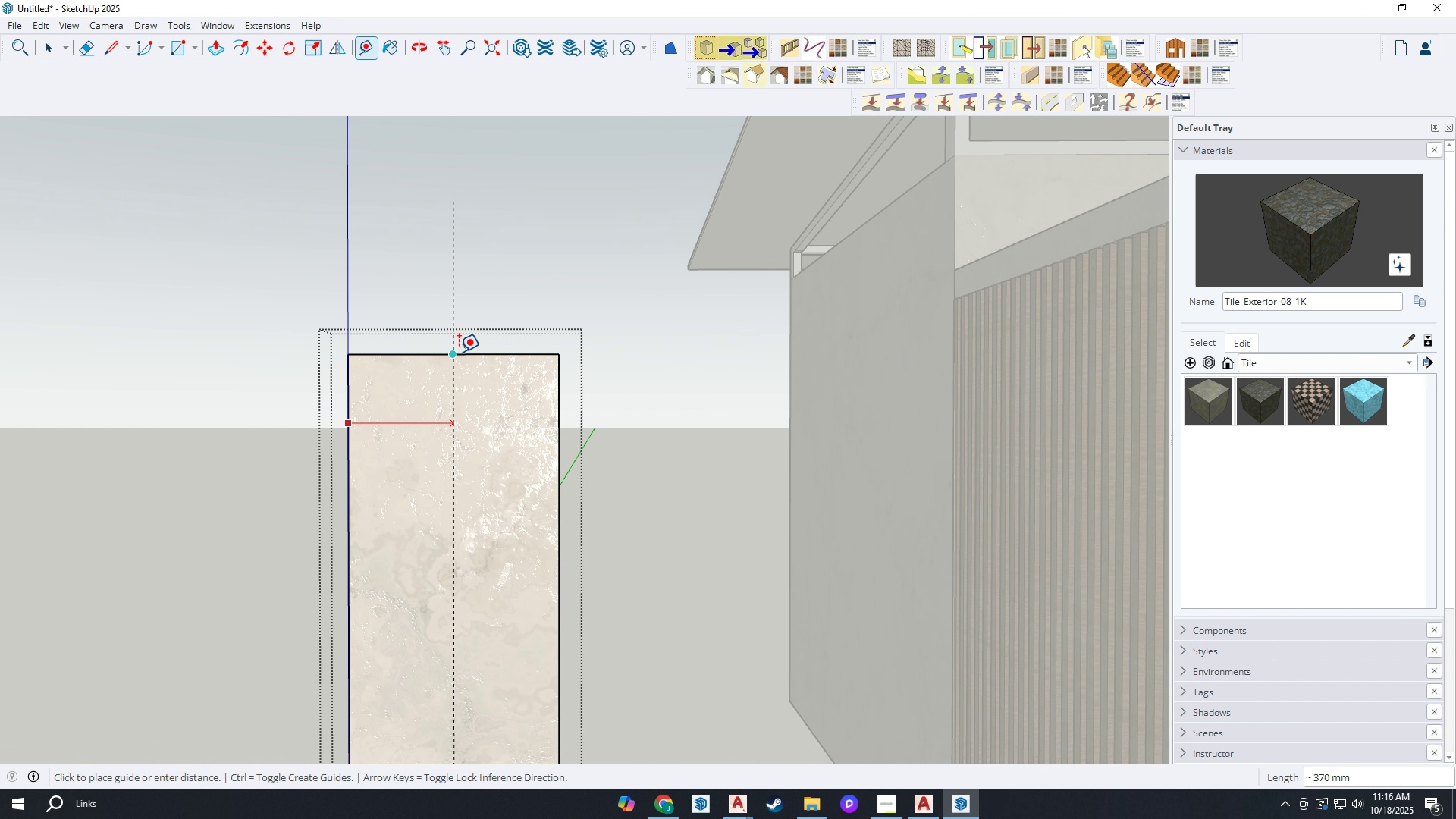 
left_click([459, 352])
 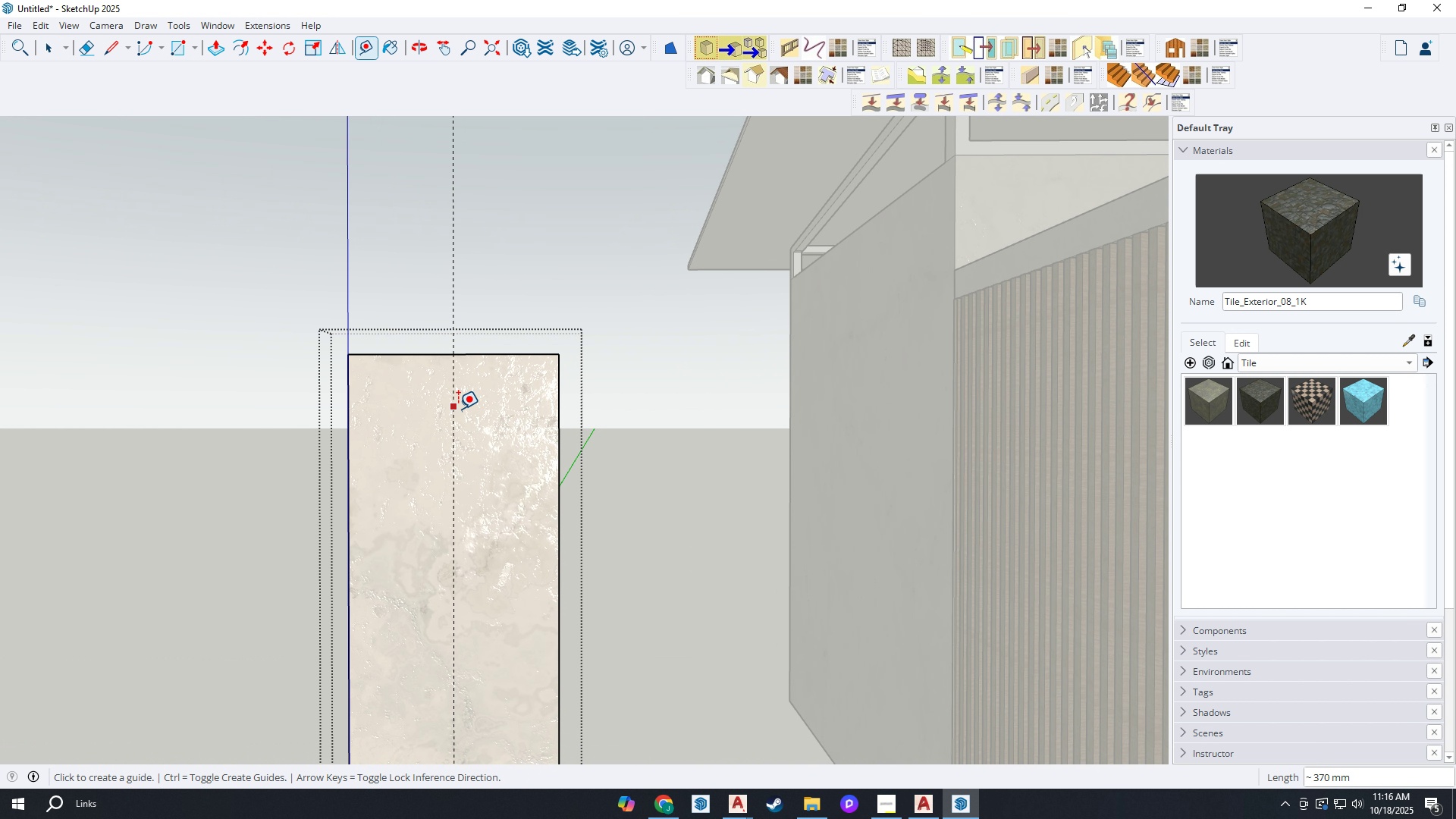 
key(C)
 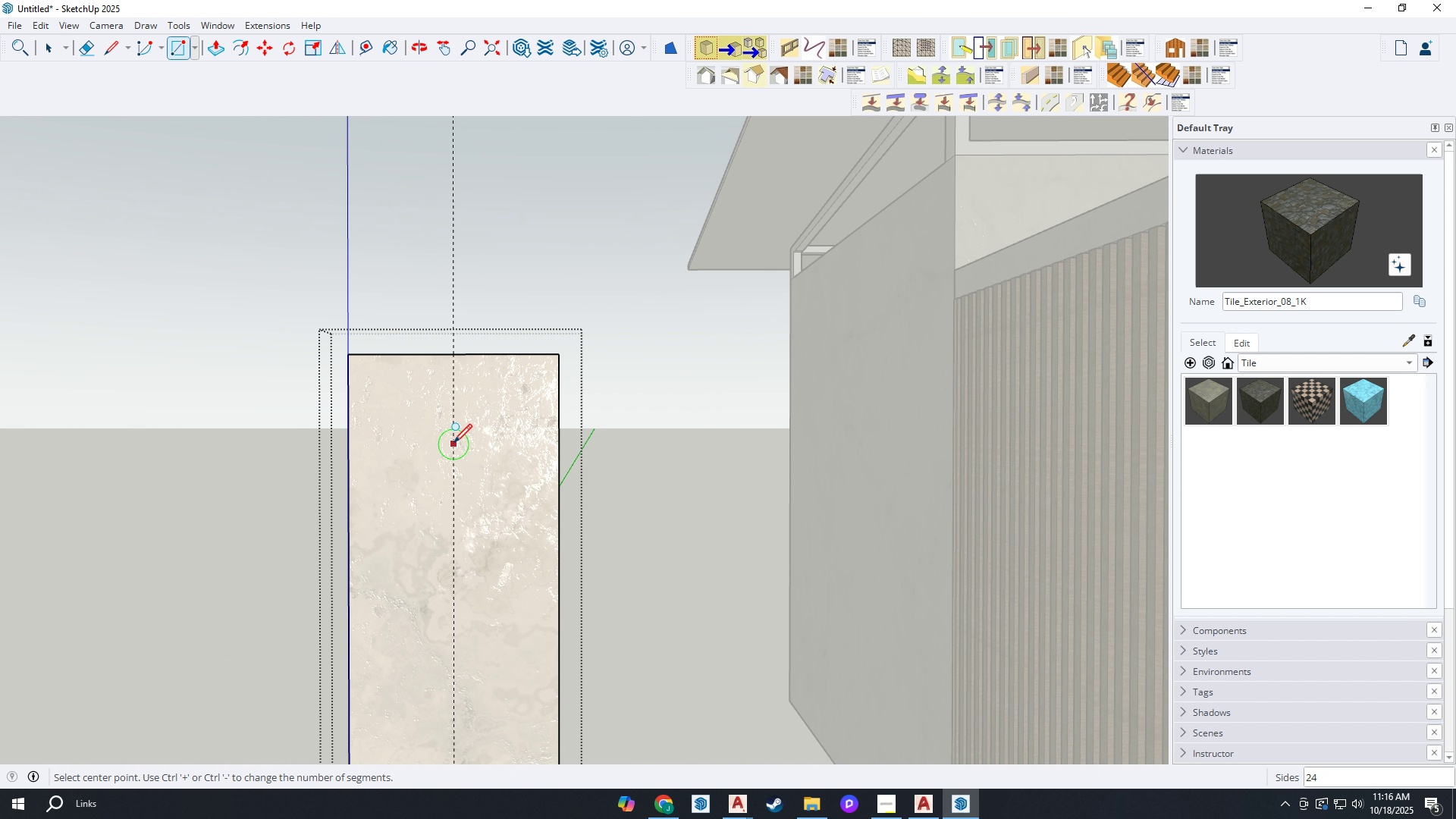 
left_click([453, 444])
 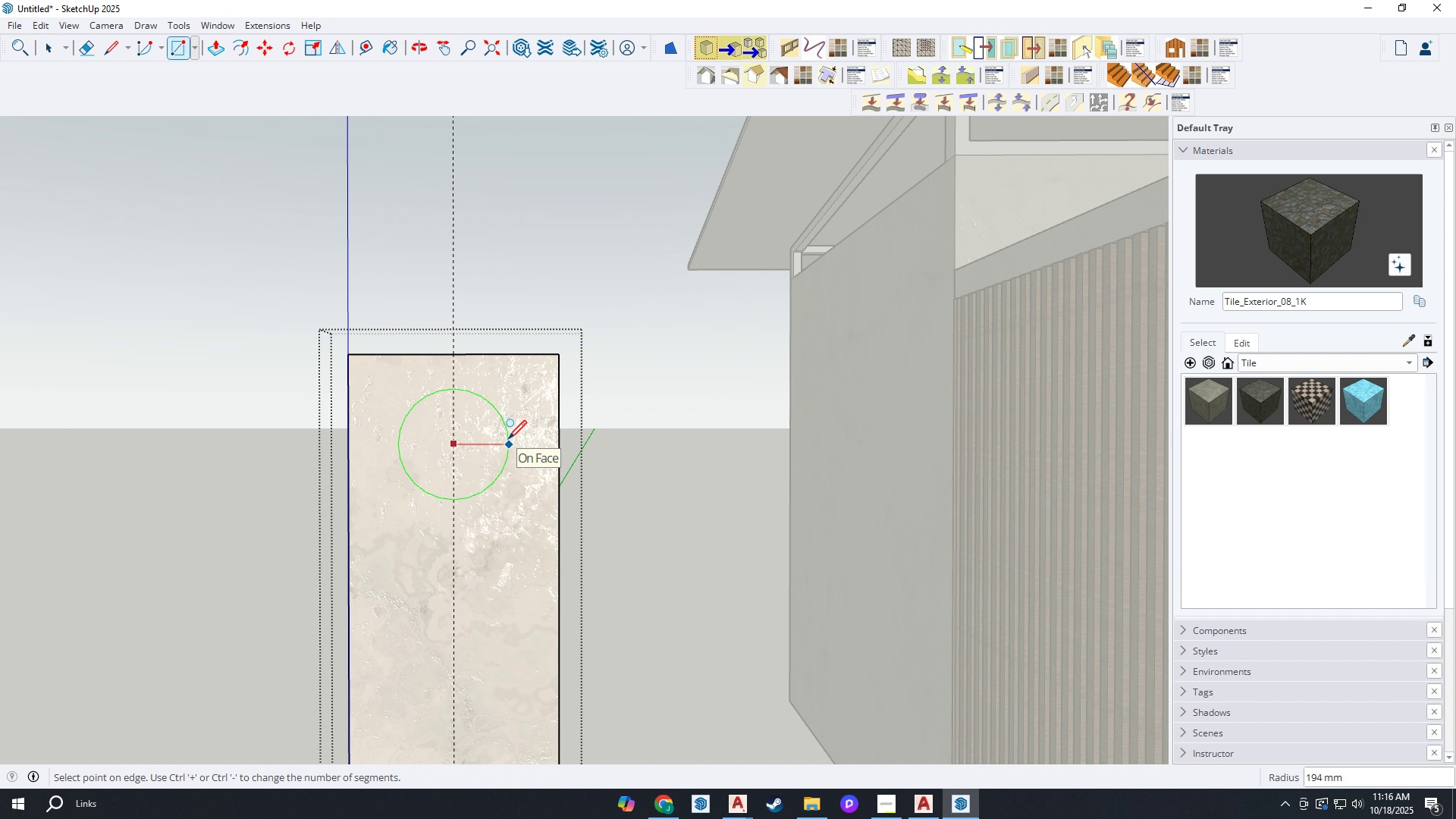 
scroll: coordinate [500, 443], scroll_direction: up, amount: 2.0
 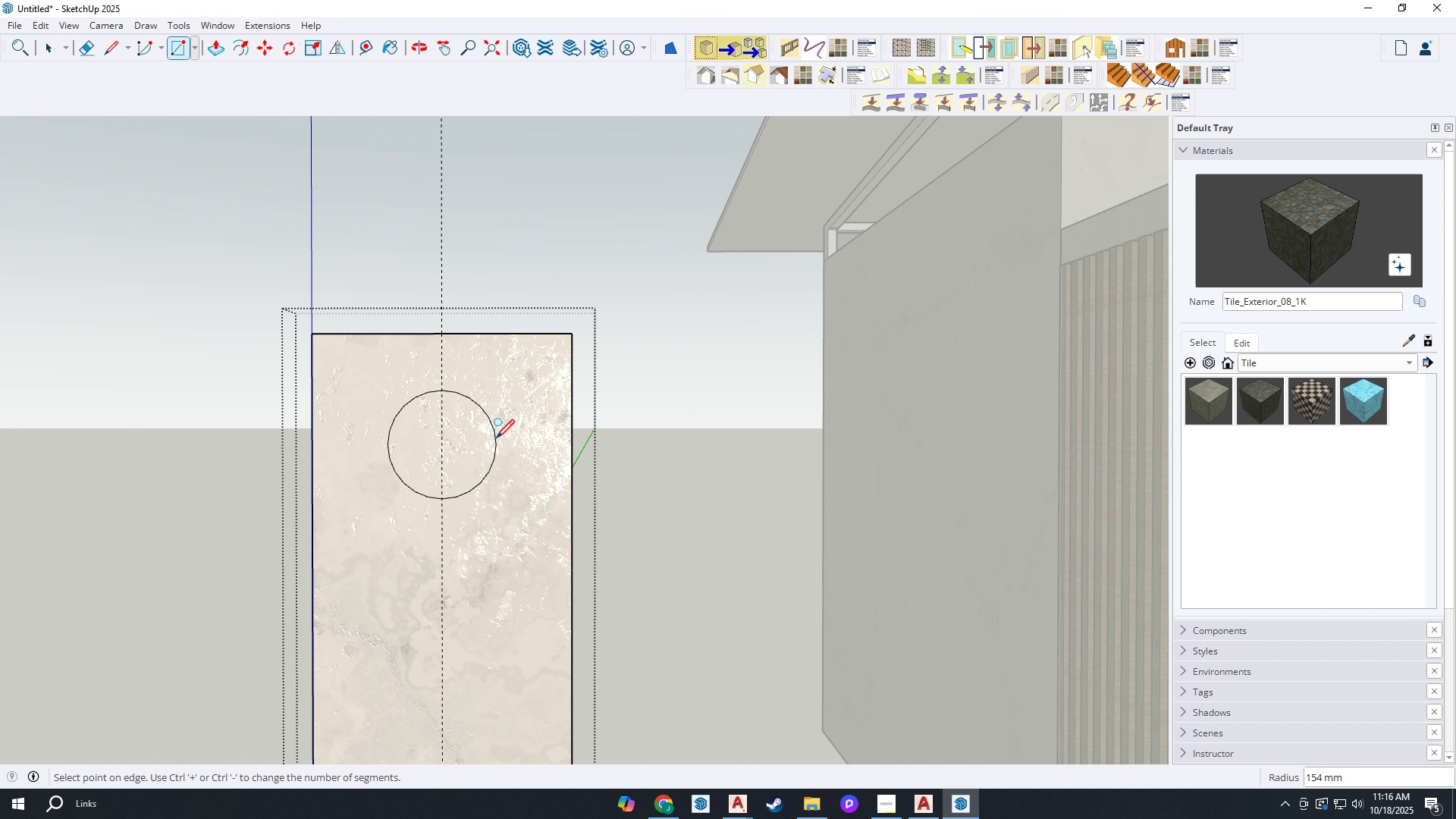 
left_click([496, 440])
 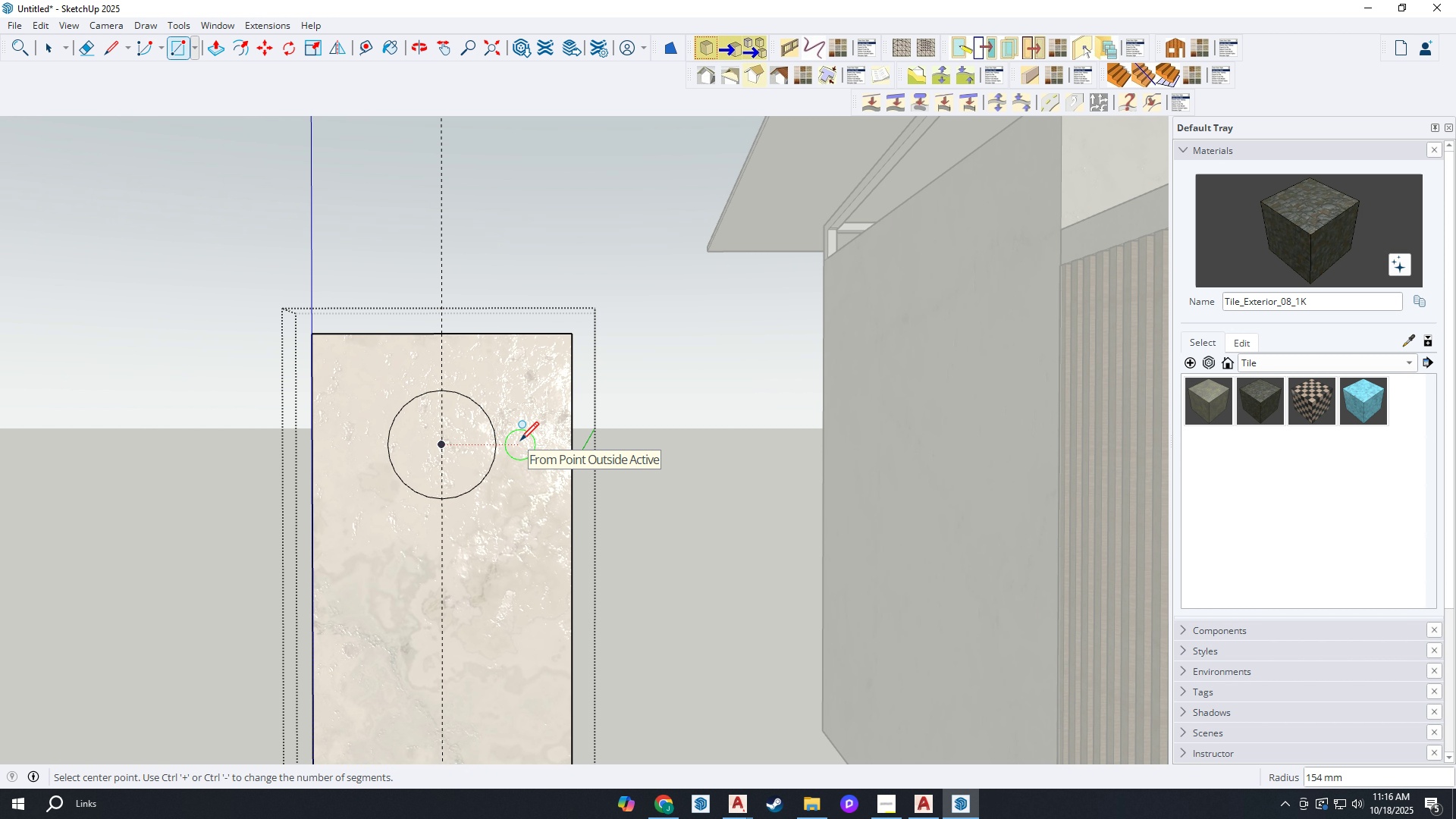 
wait(7.32)
 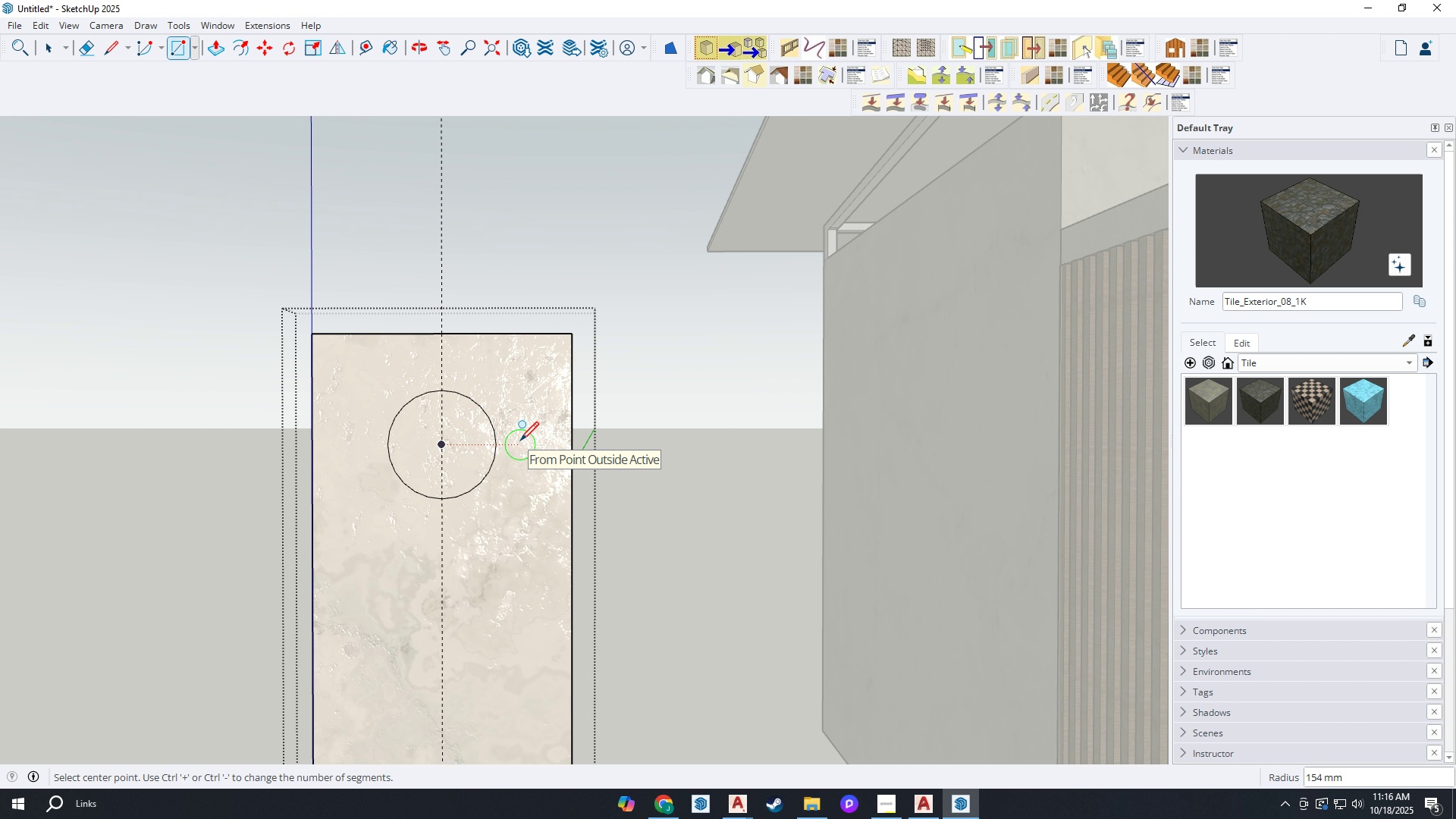 
scroll: coordinate [457, 516], scroll_direction: down, amount: 4.0
 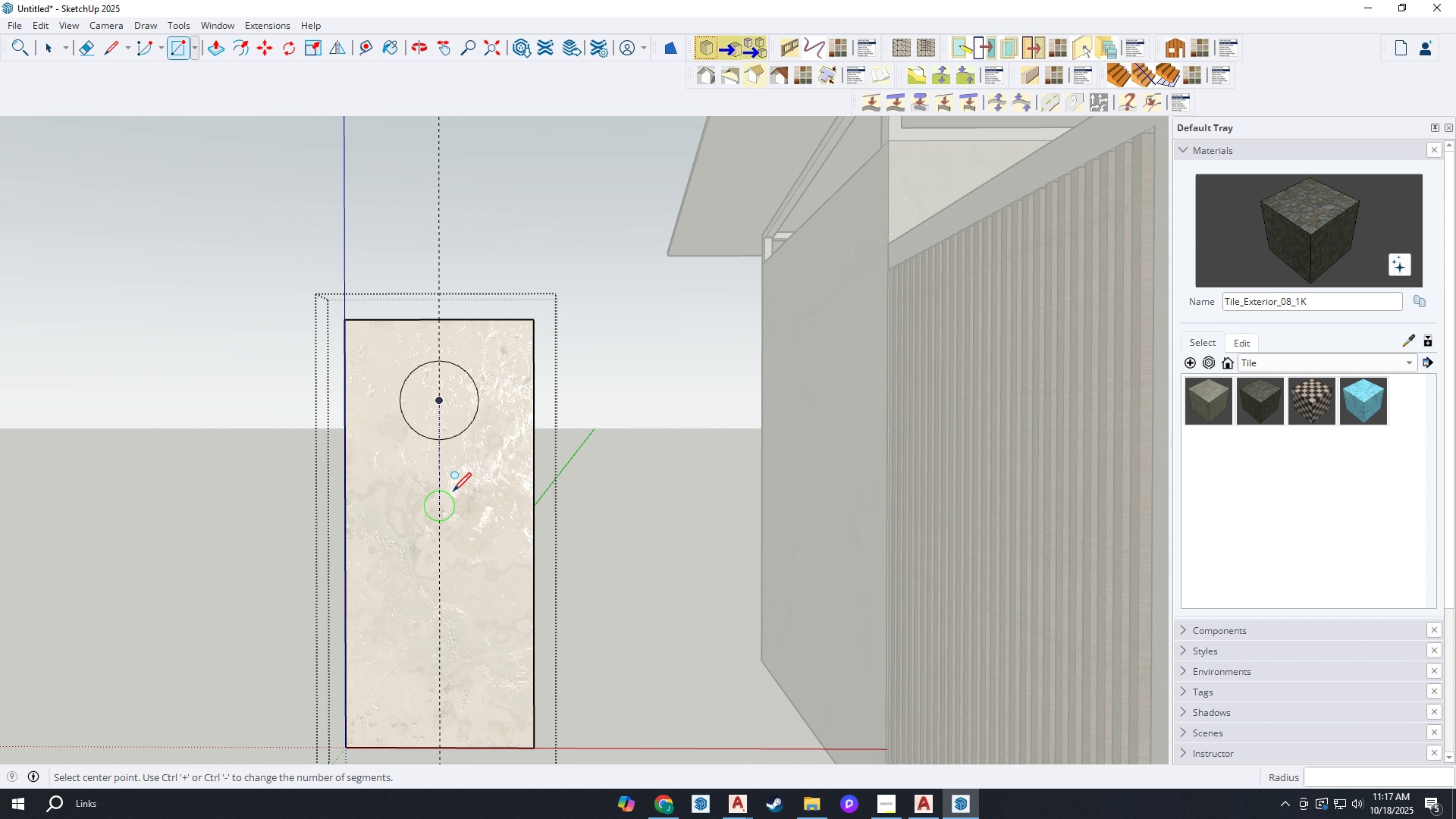 
key(L)
 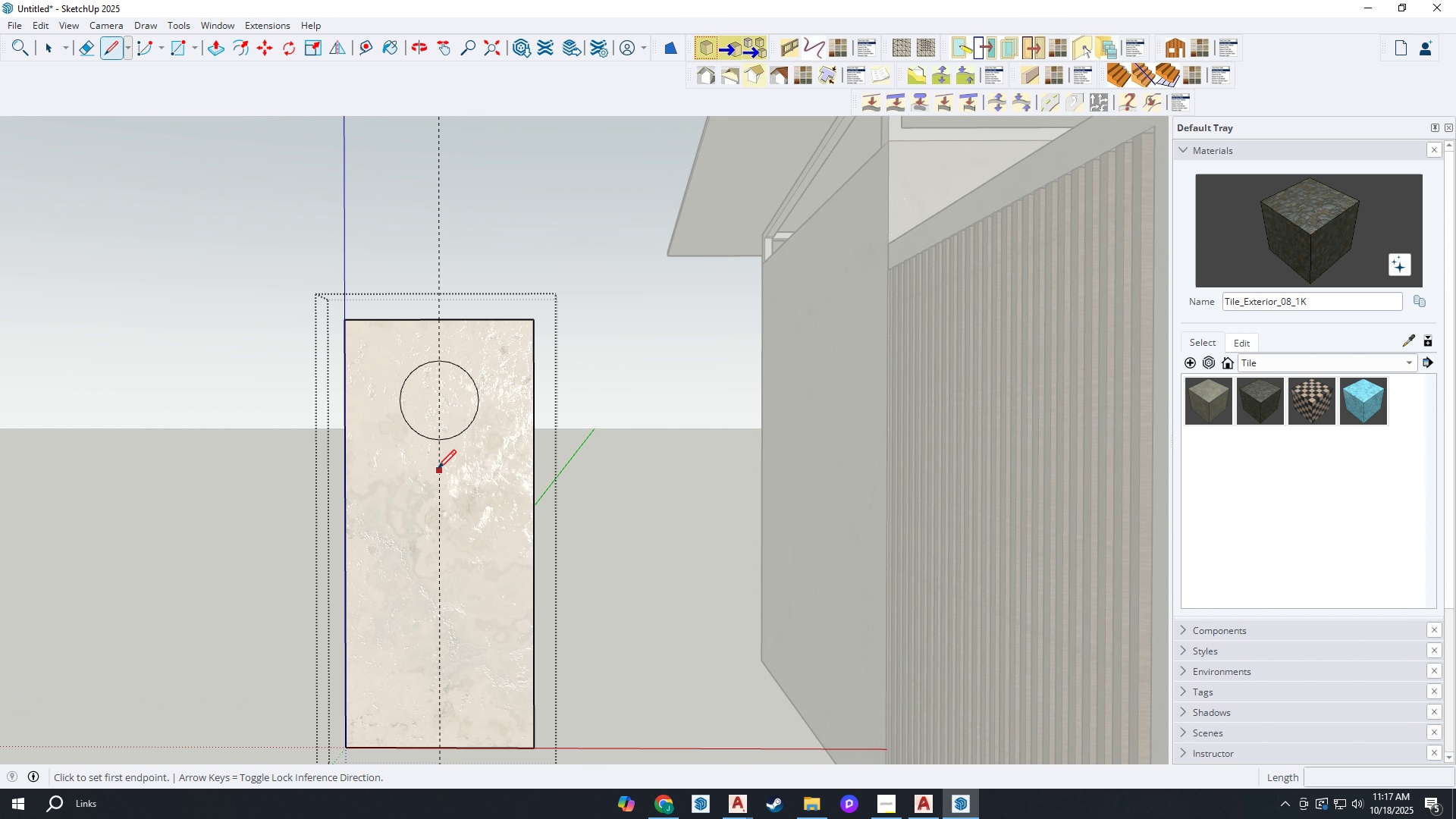 
left_click([438, 469])
 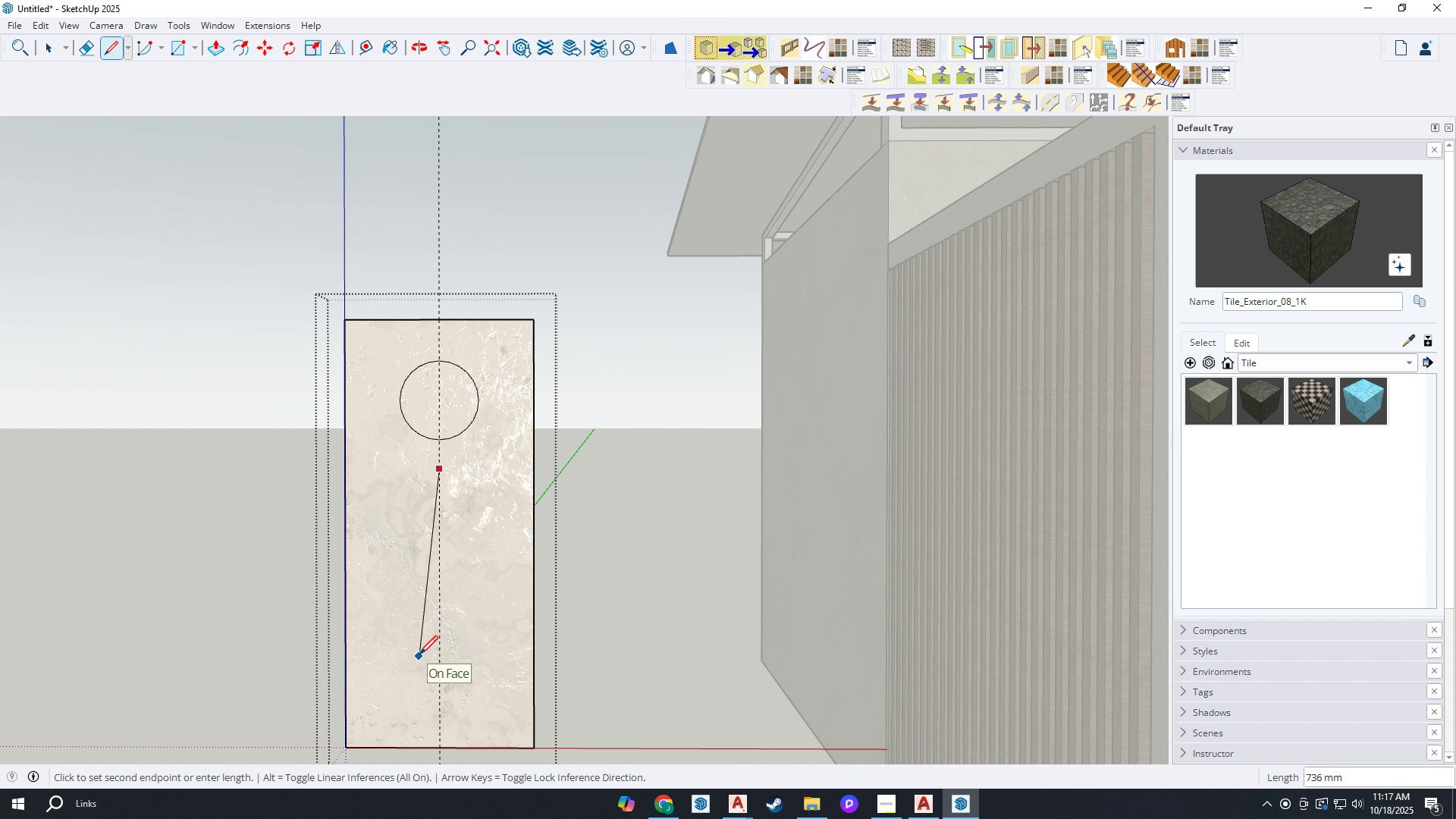 
key(Escape)
 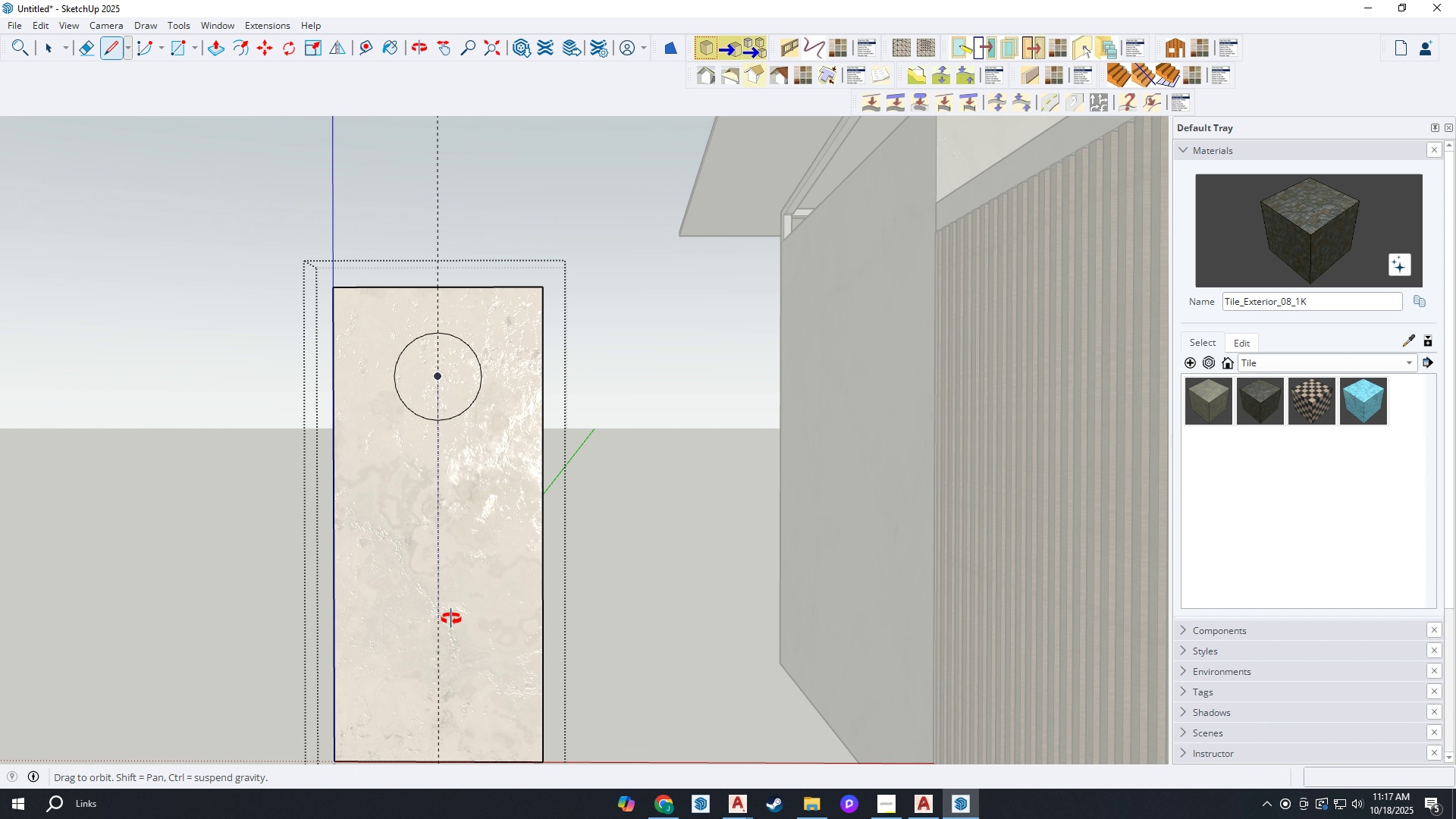 
scroll: coordinate [451, 619], scroll_direction: up, amount: 1.0
 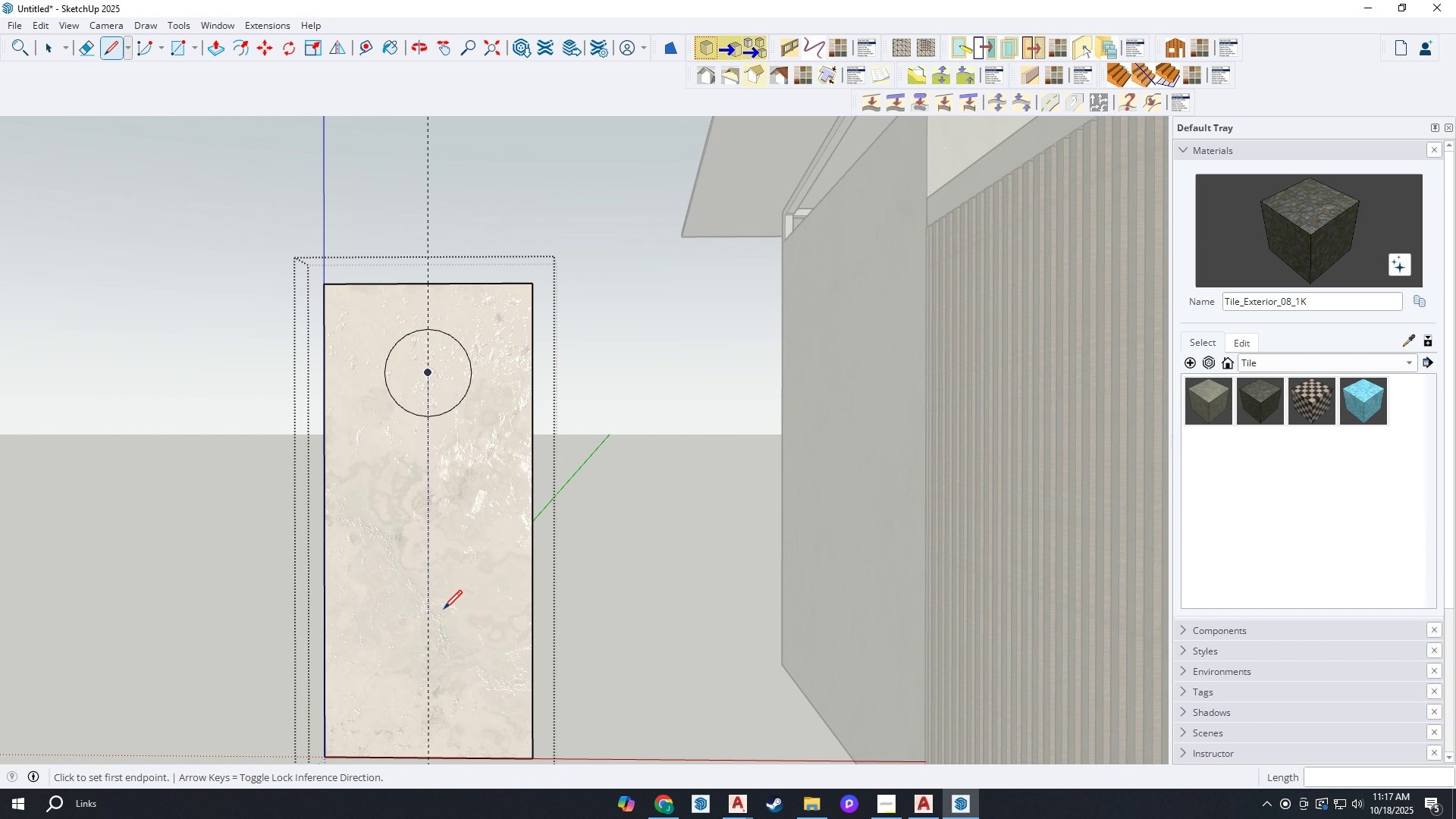 
key(T)
 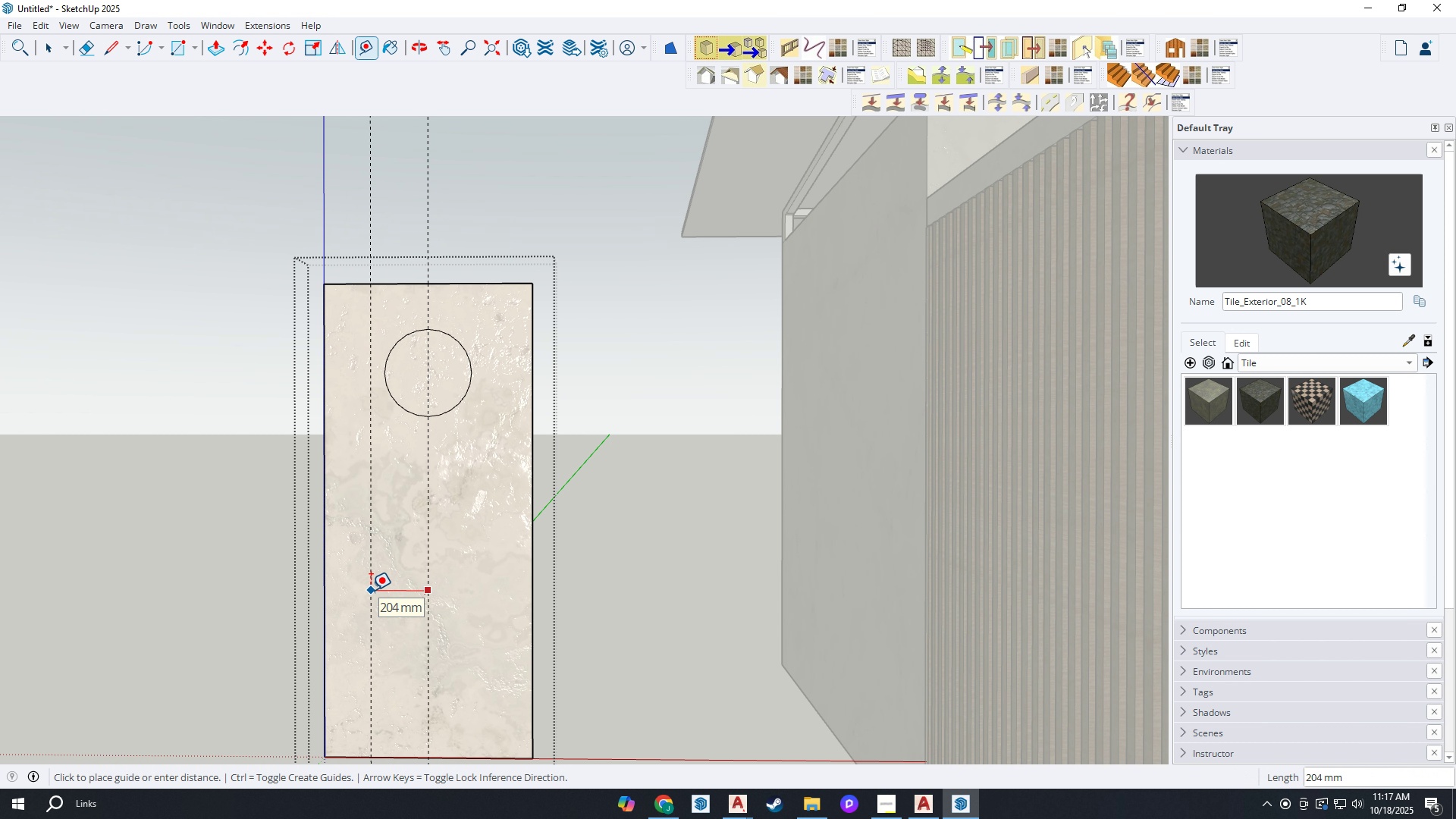 
type(200)
 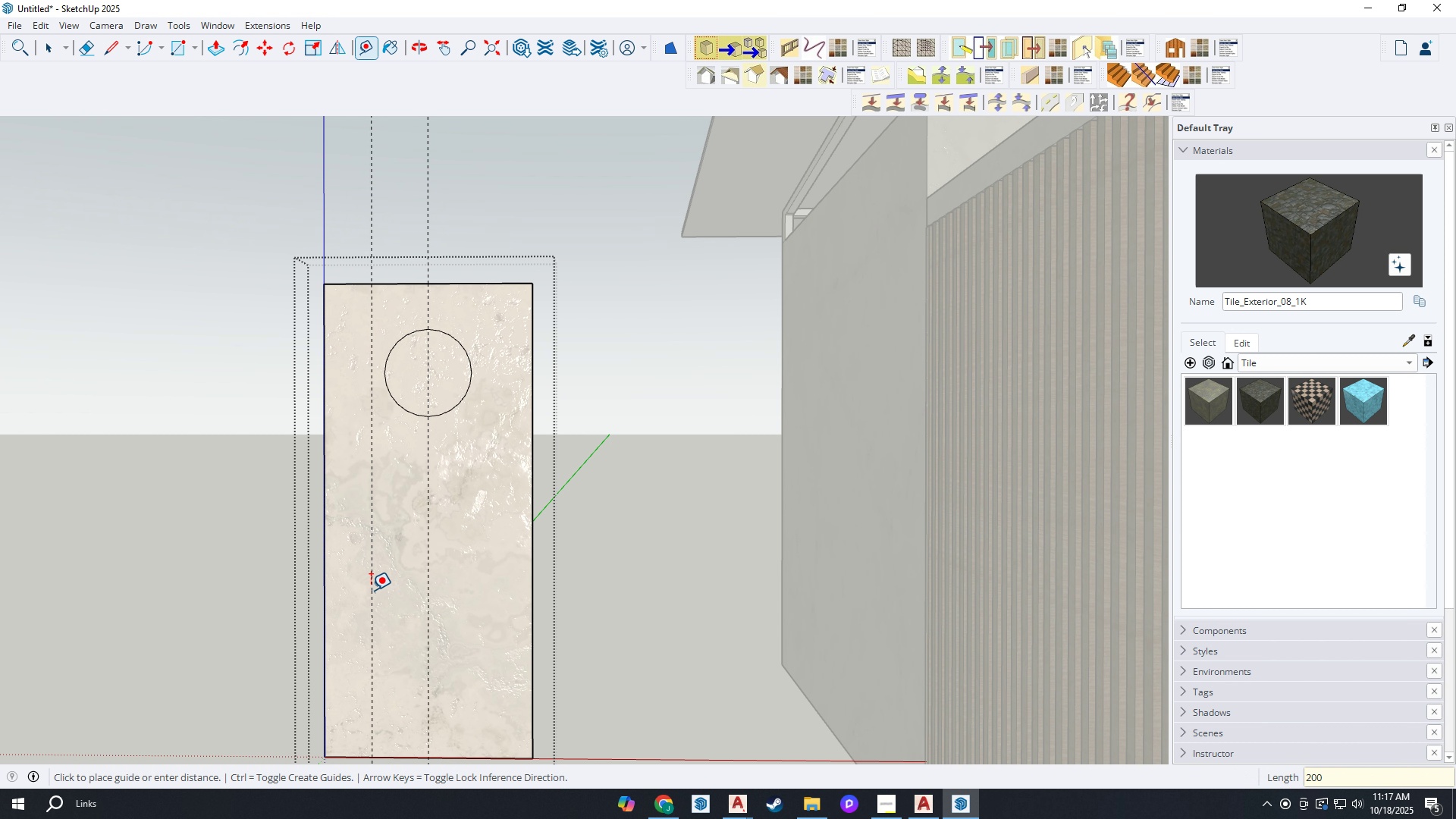 
key(Enter)
 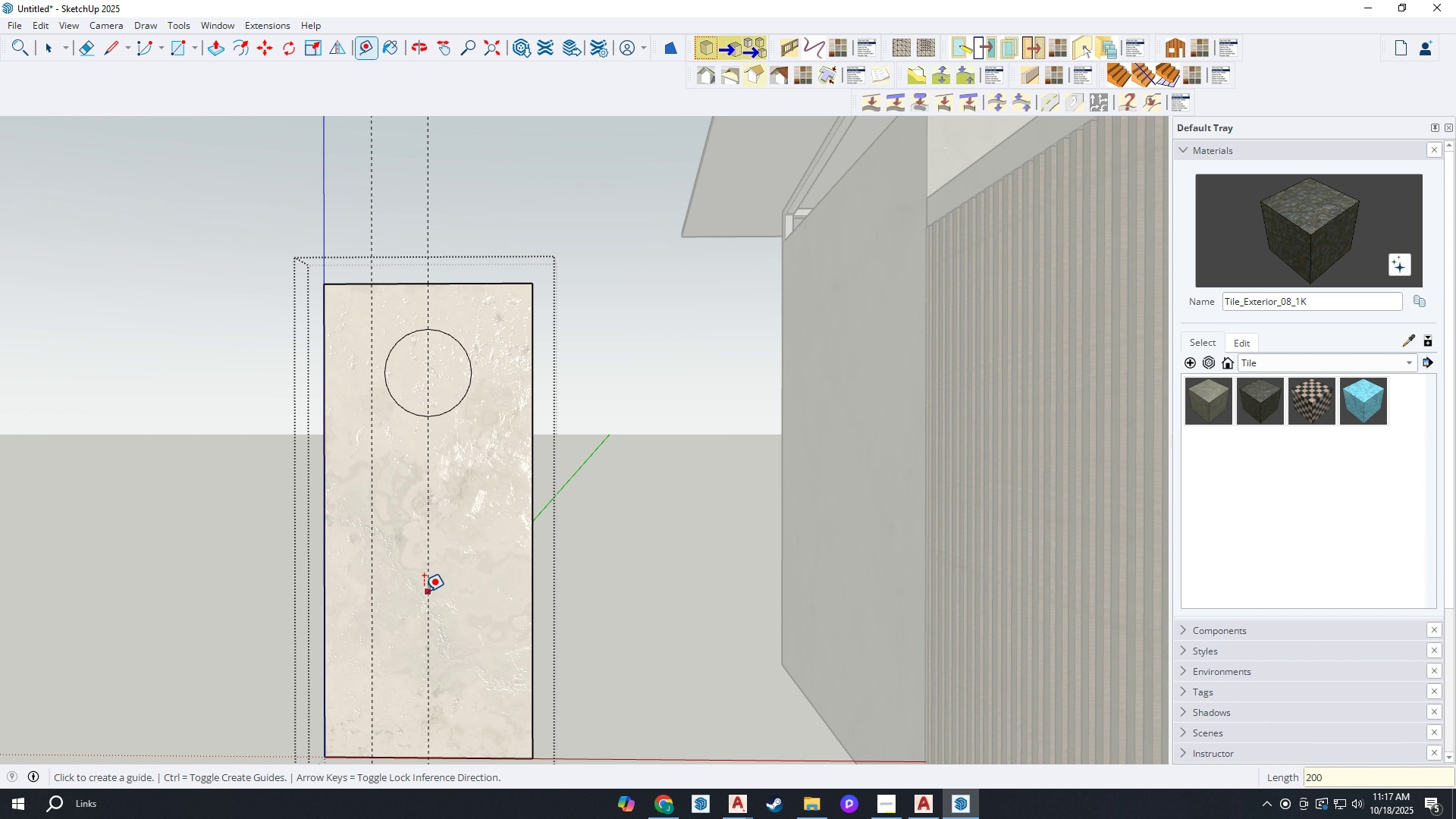 
key(Escape)
type(200)
 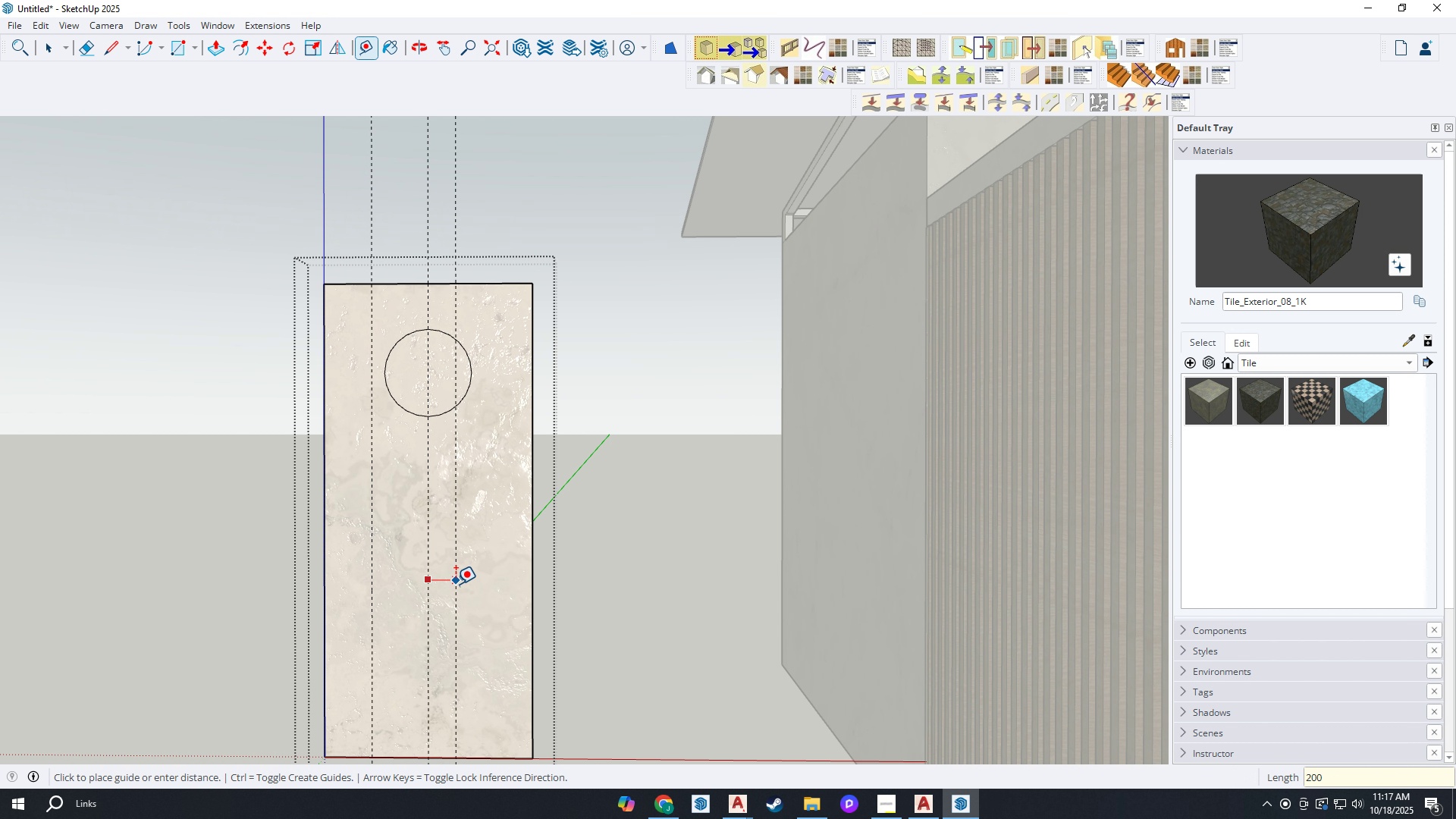 
left_click_drag(start_coordinate=[425, 580], to_coordinate=[430, 581])
 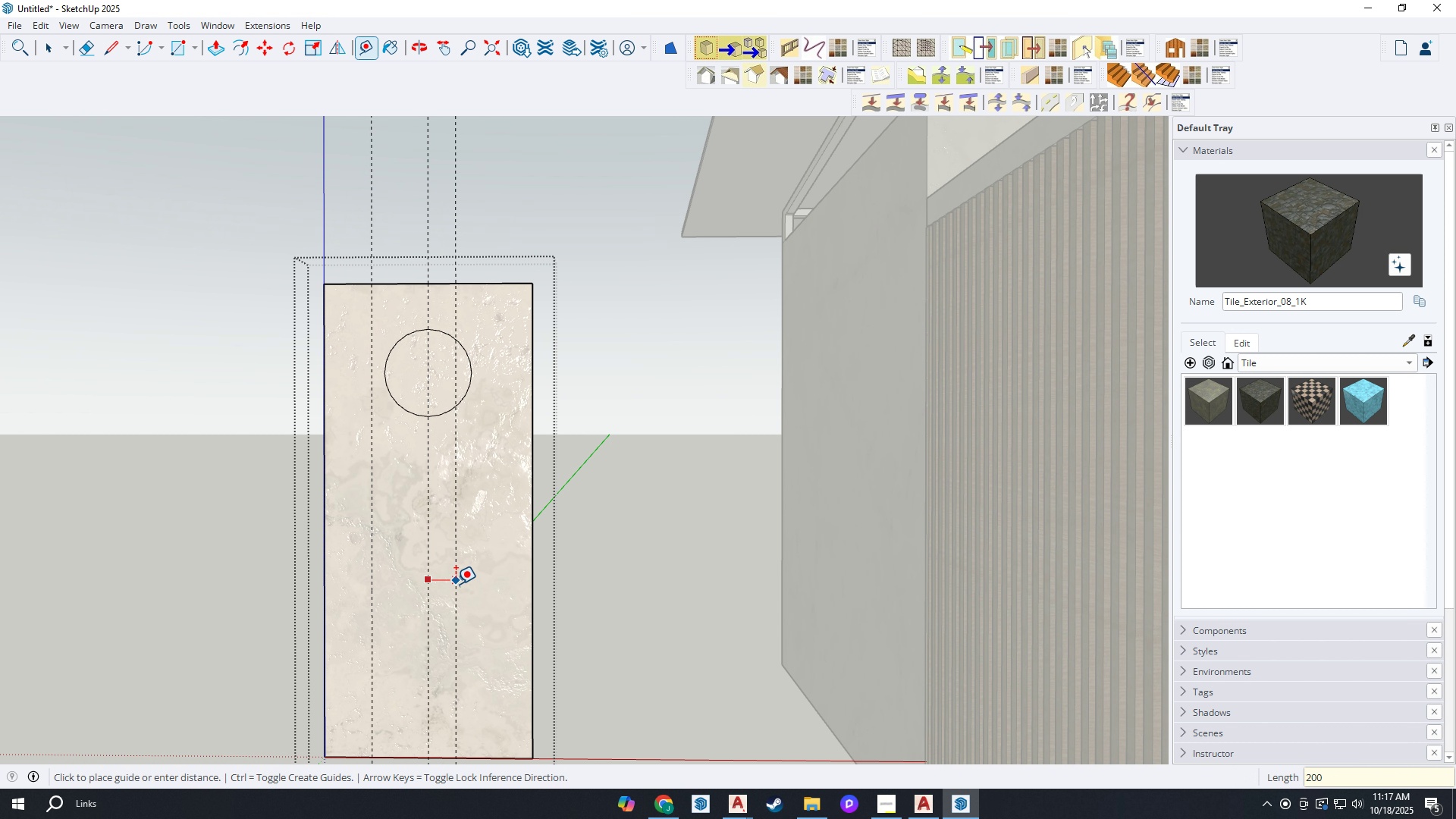 
key(Enter)
 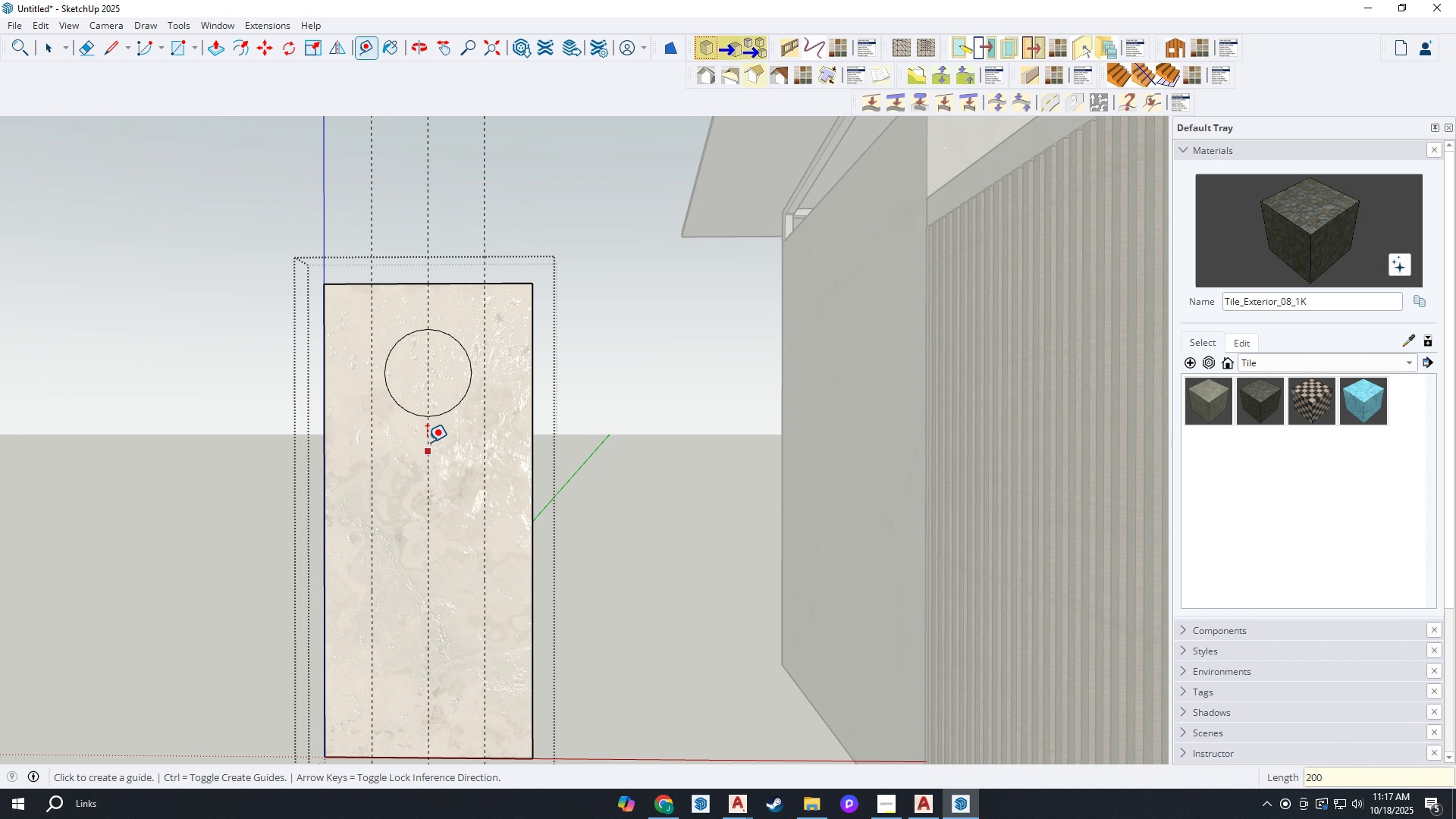 
scroll: coordinate [427, 427], scroll_direction: up, amount: 2.0
 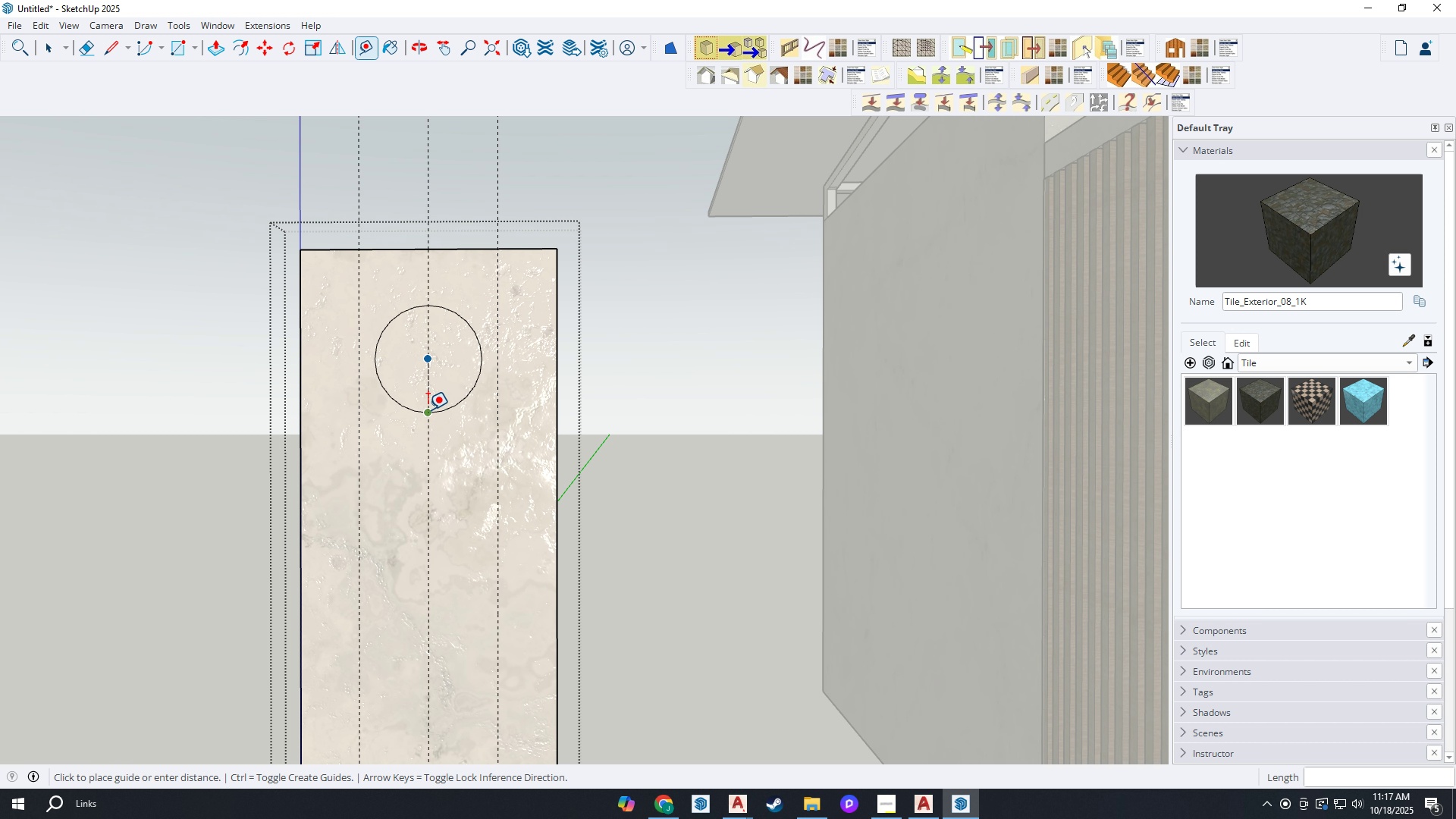 
left_click([428, 410])
 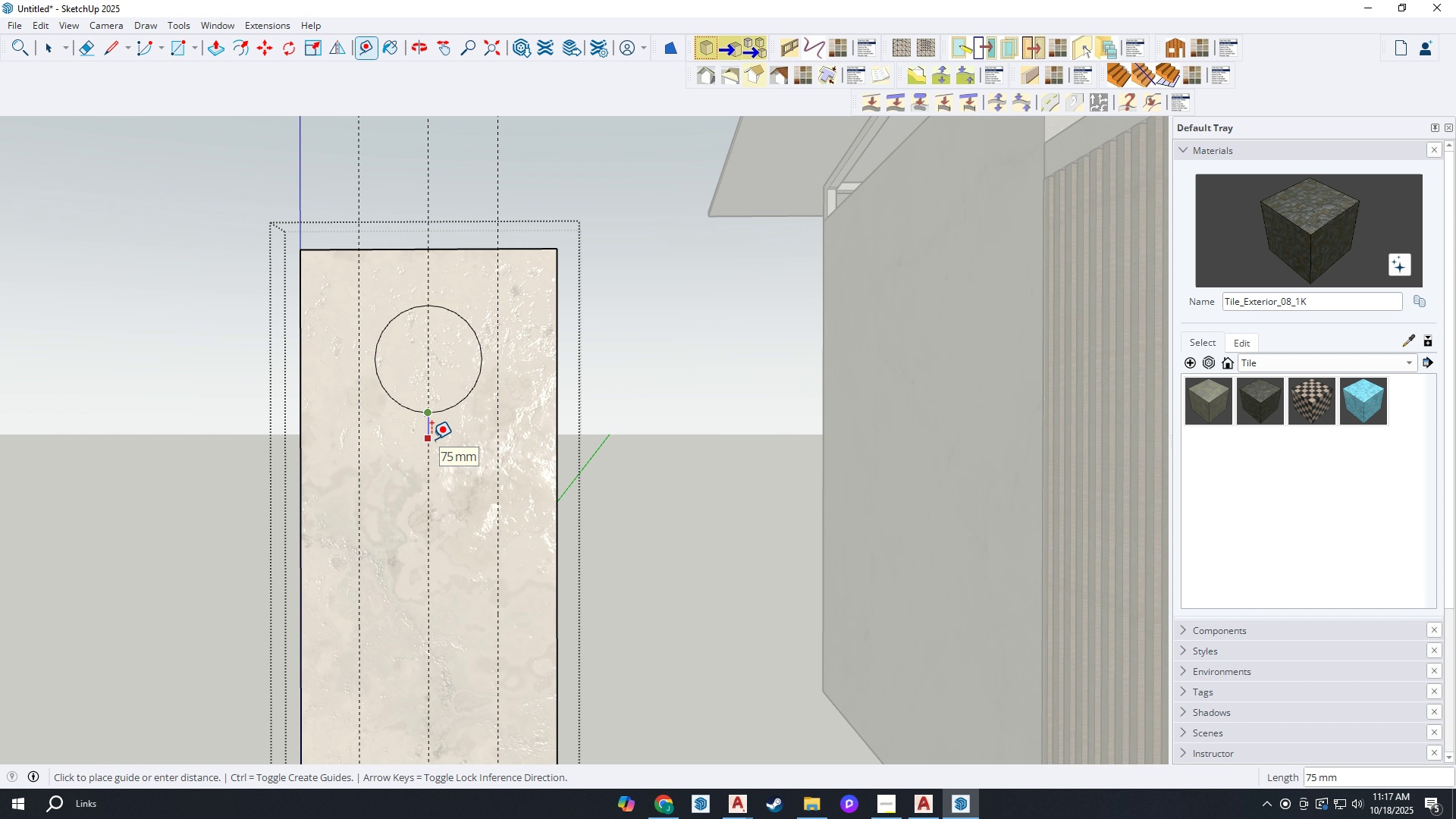 
key(Escape)
 